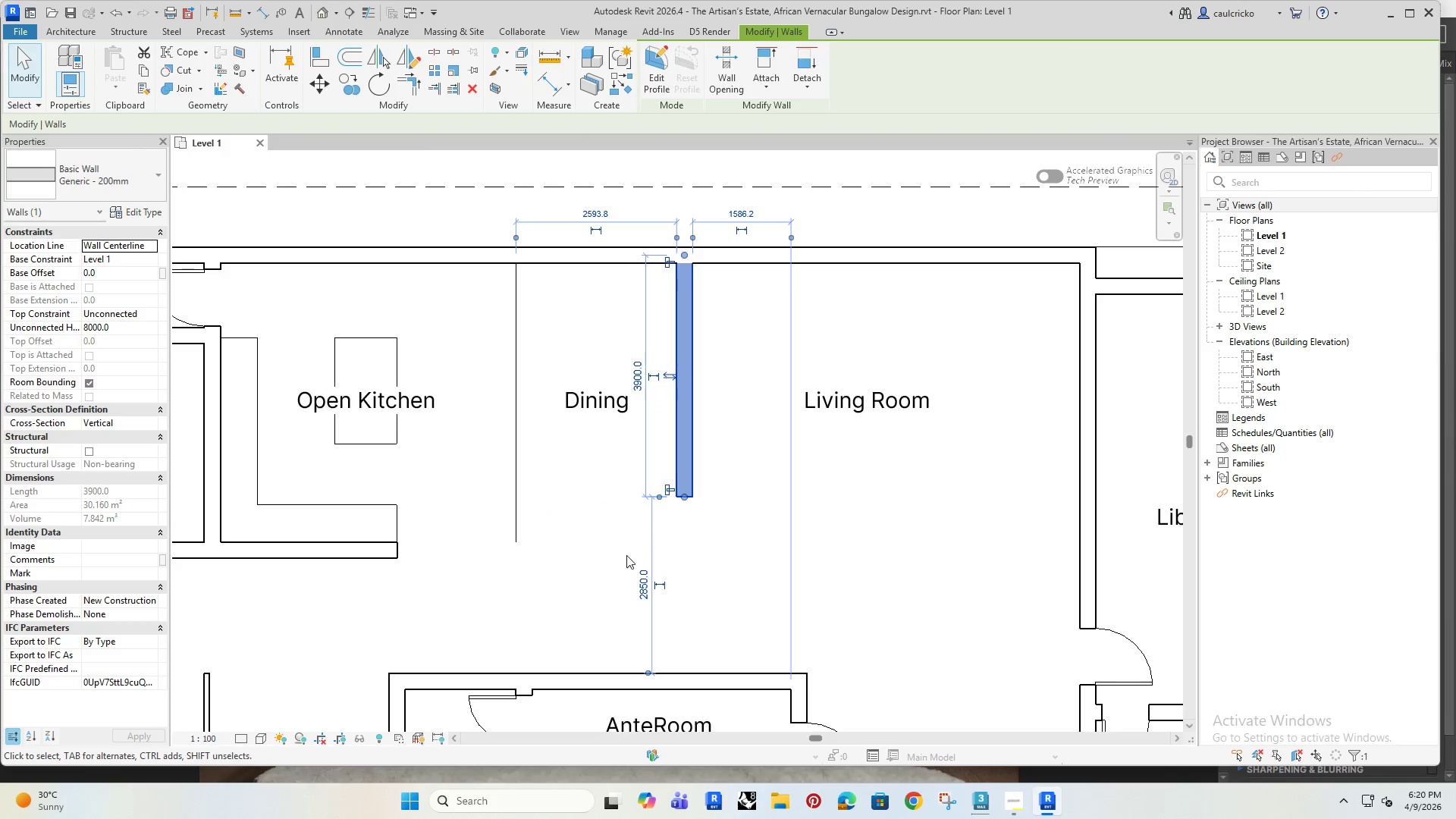 
left_click([569, 554])
 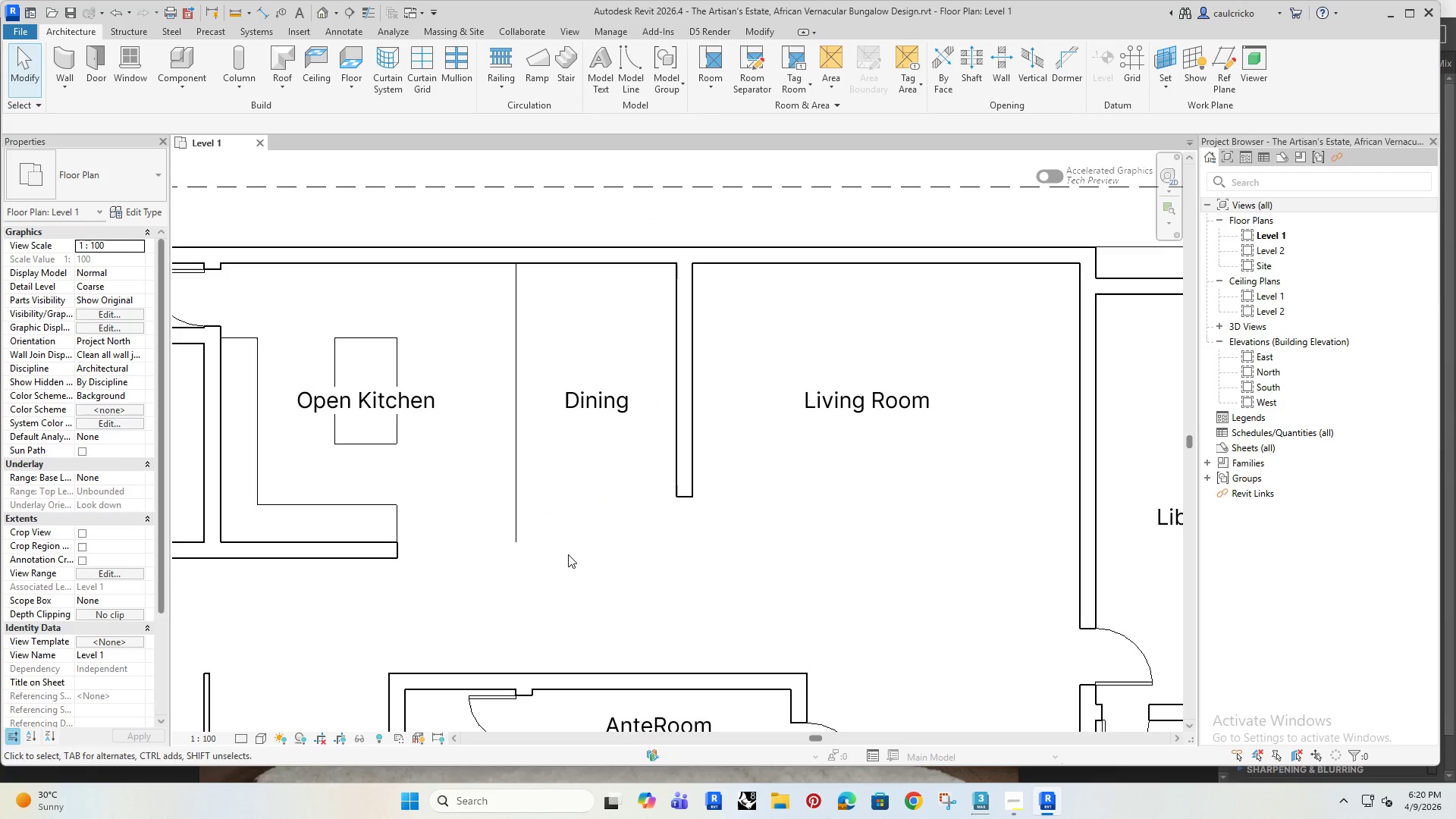 
type(al)
 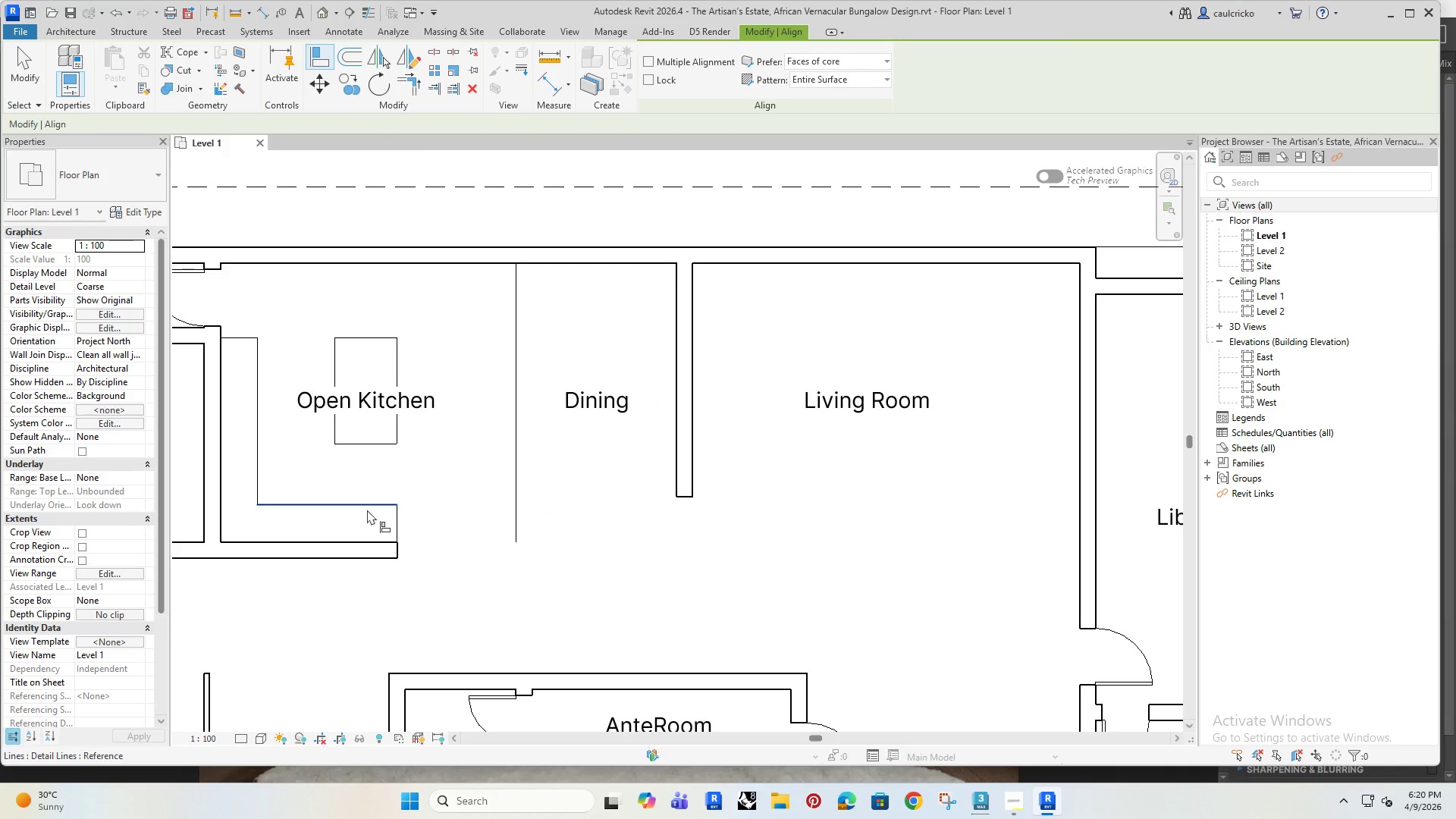 
left_click([365, 510])
 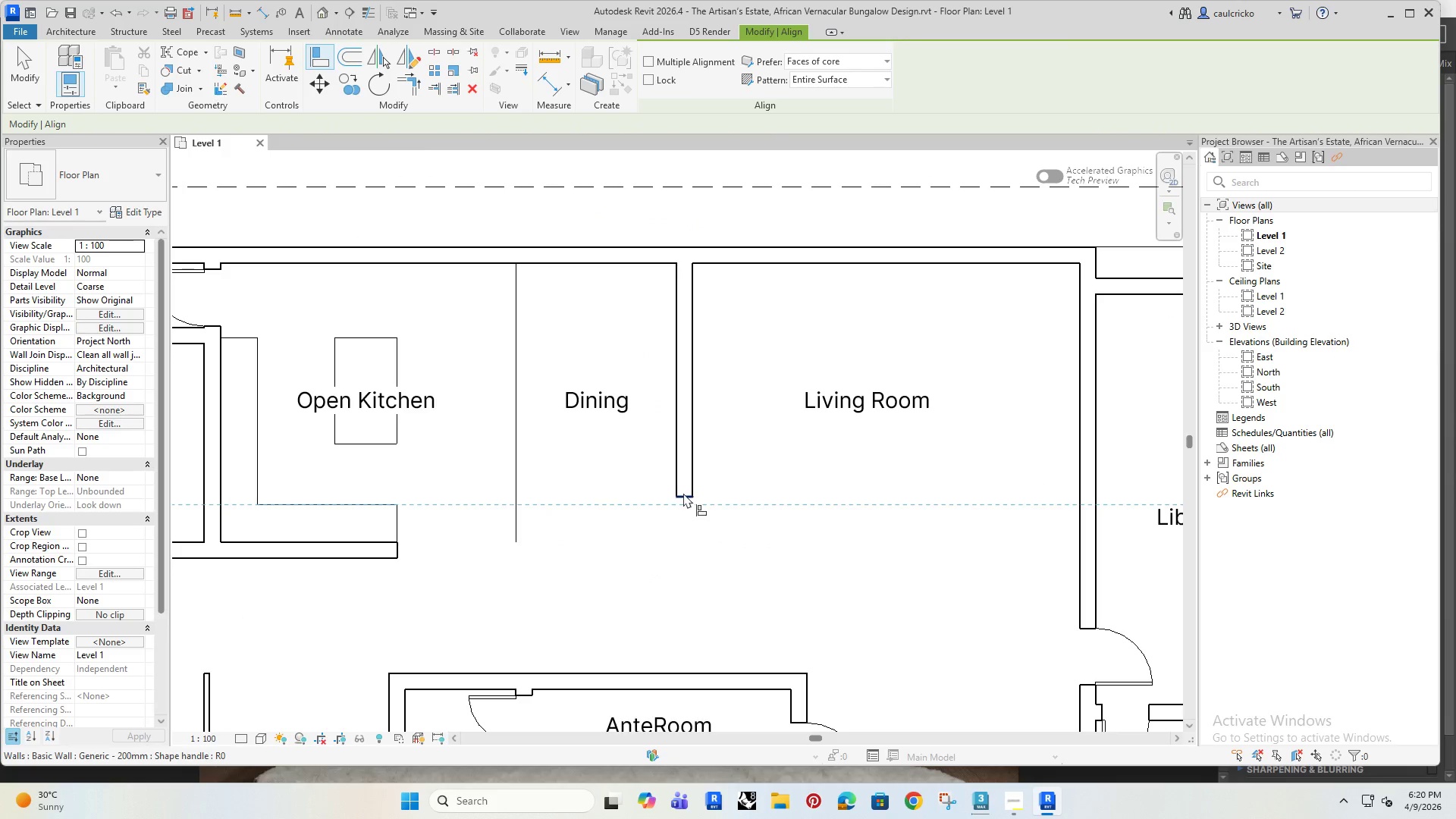 
left_click([684, 493])
 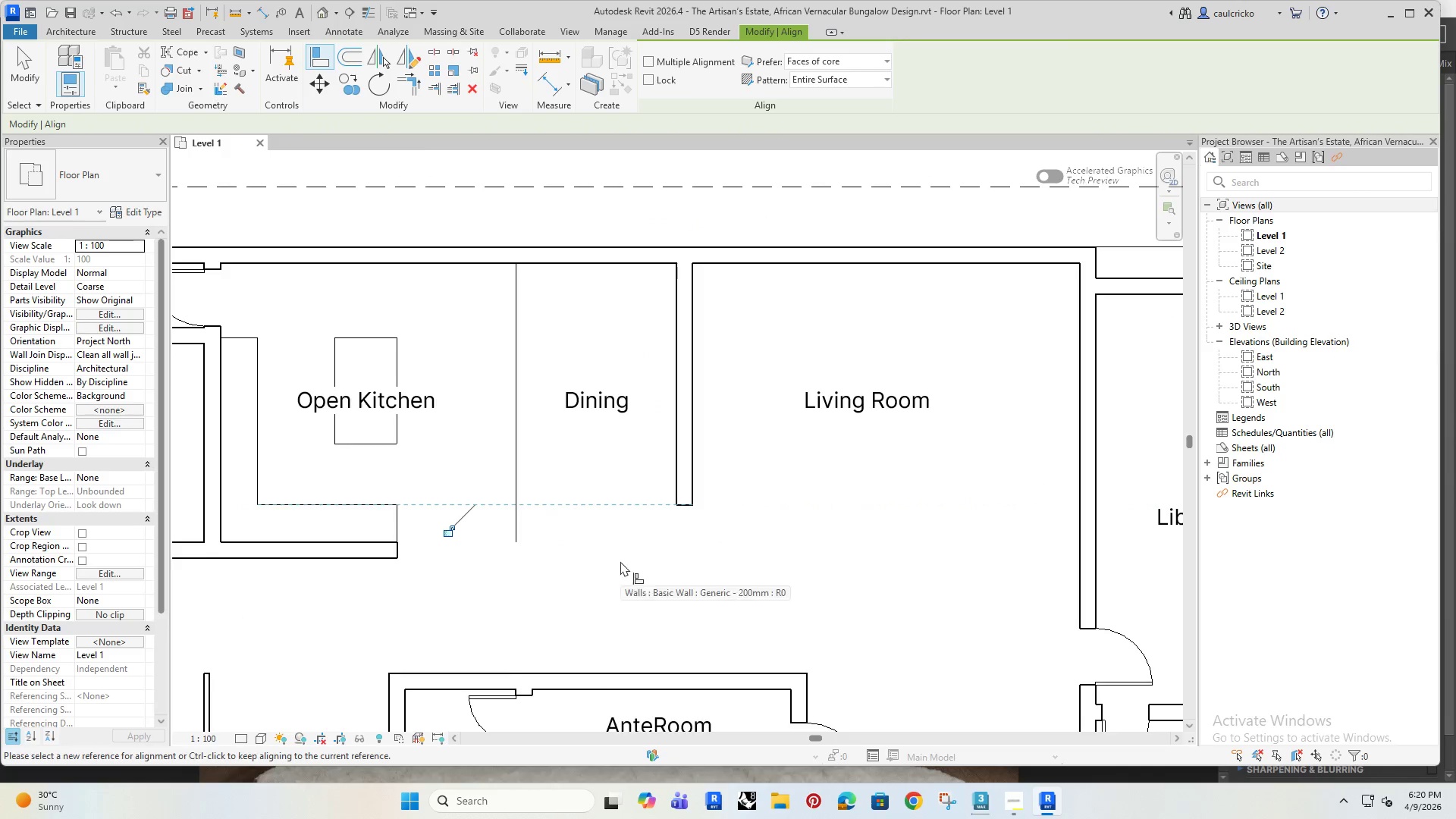 
key(Escape)
 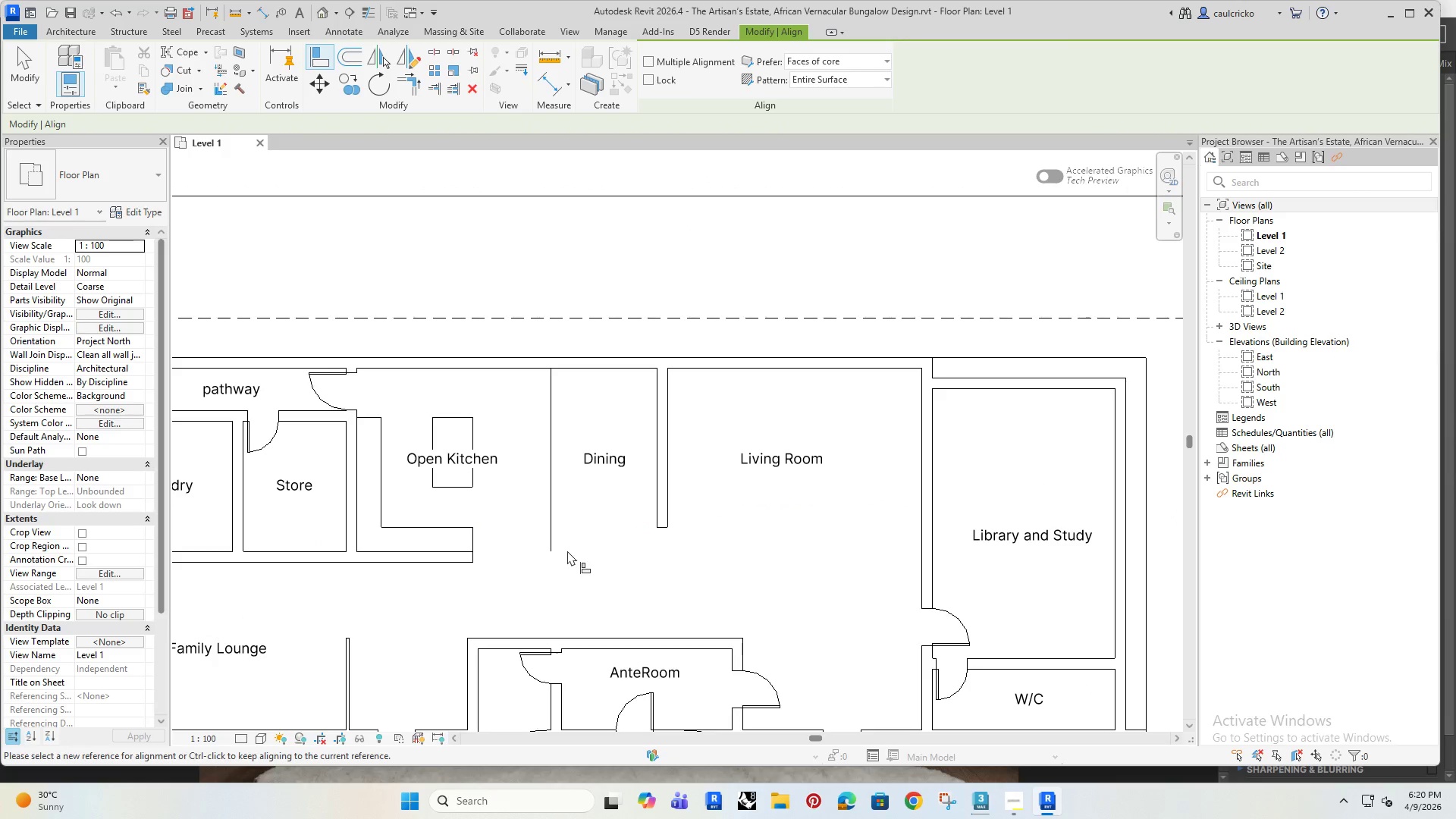 
key(Escape)
 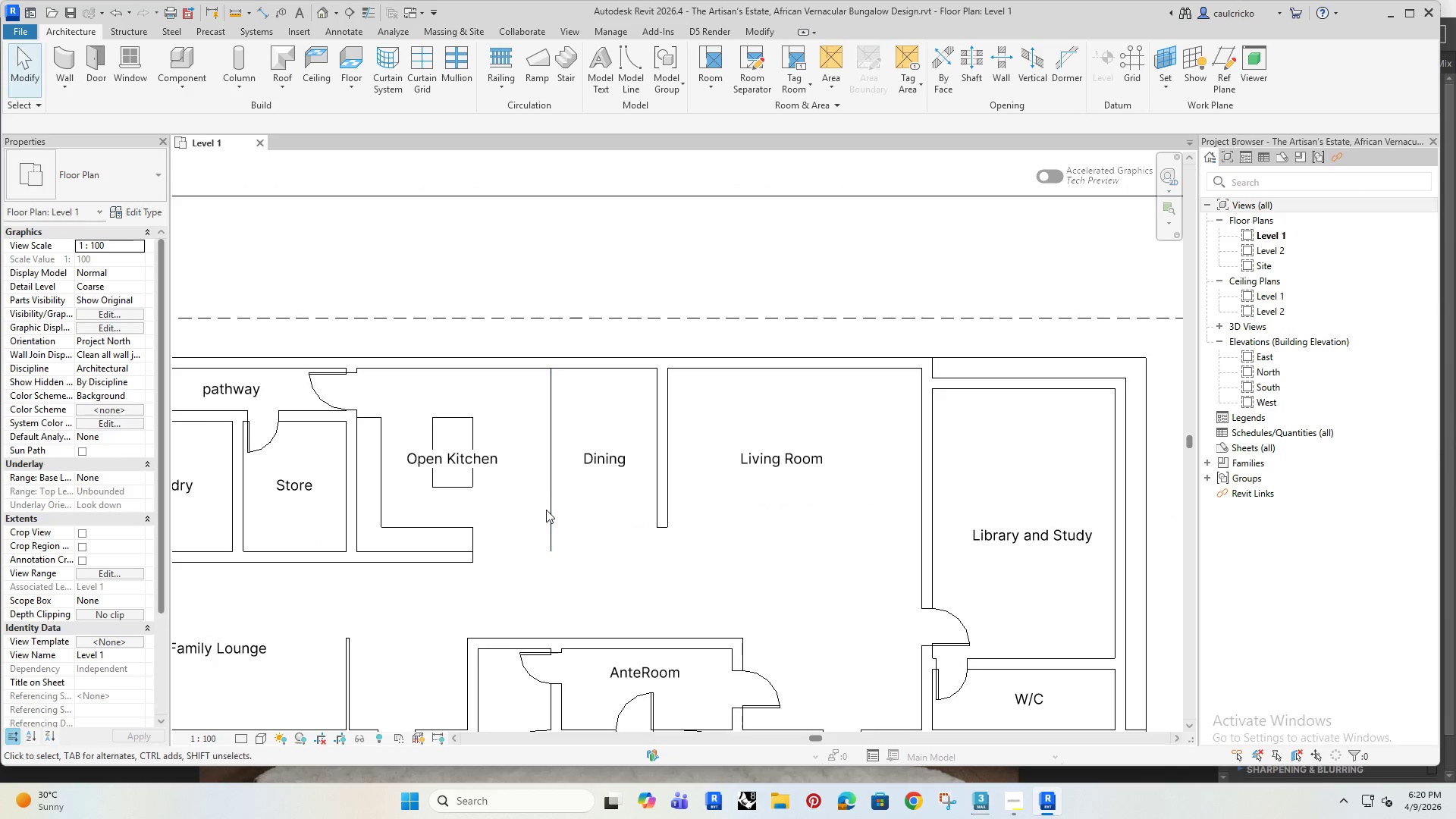 
scroll: coordinate [618, 572], scroll_direction: down, amount: 3.0
 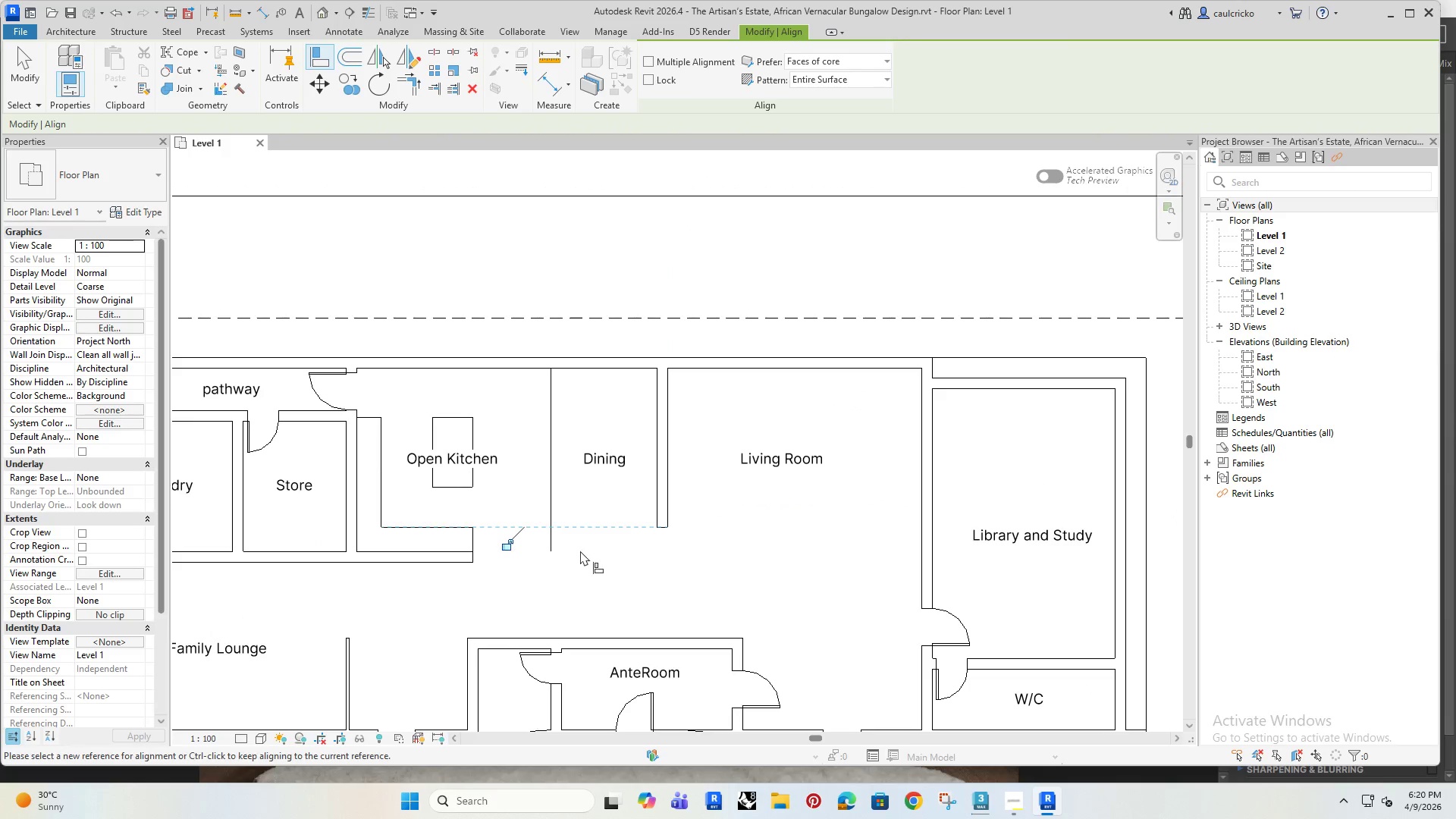 
left_click([546, 509])
 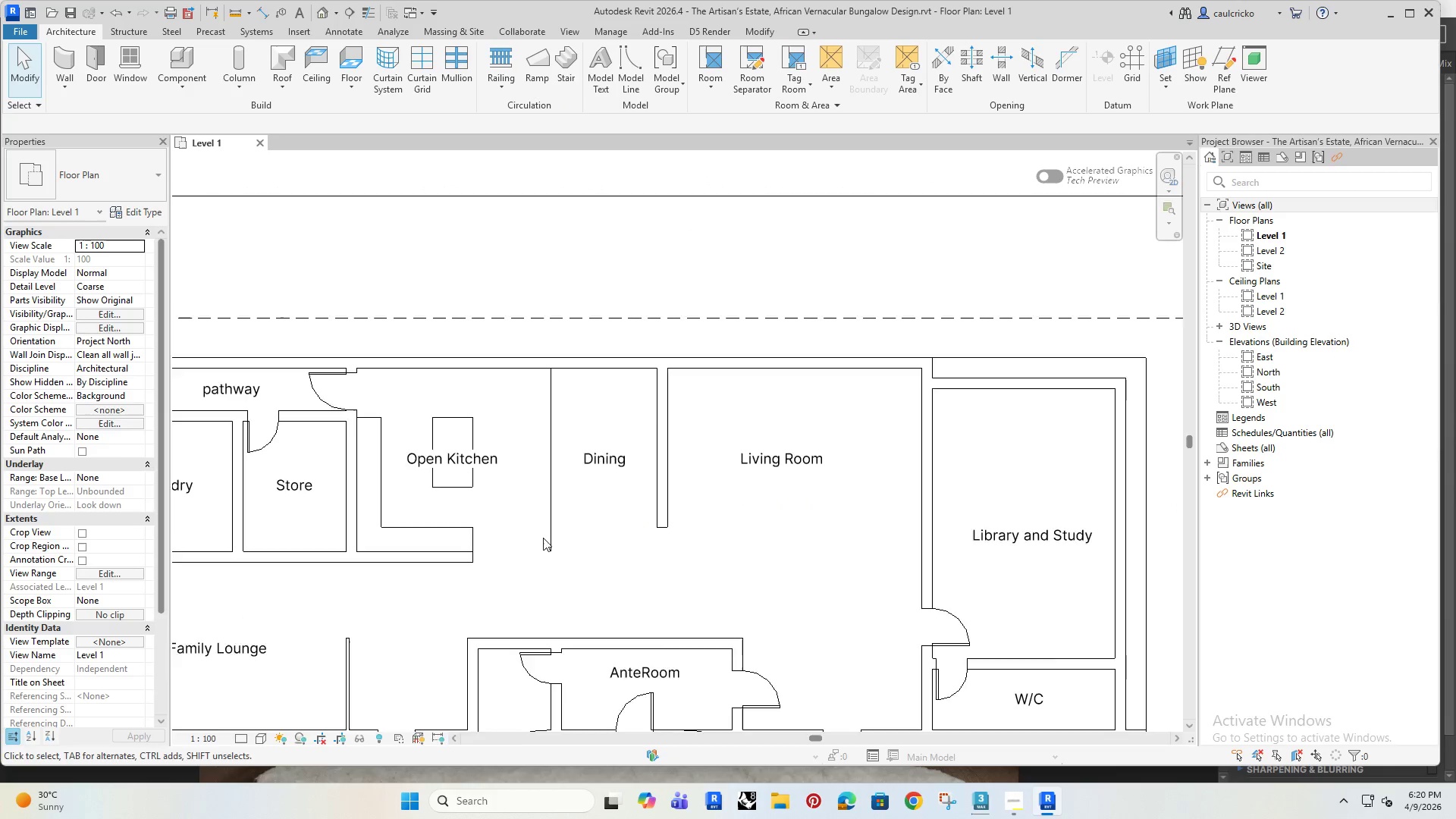 
left_click([559, 495])
 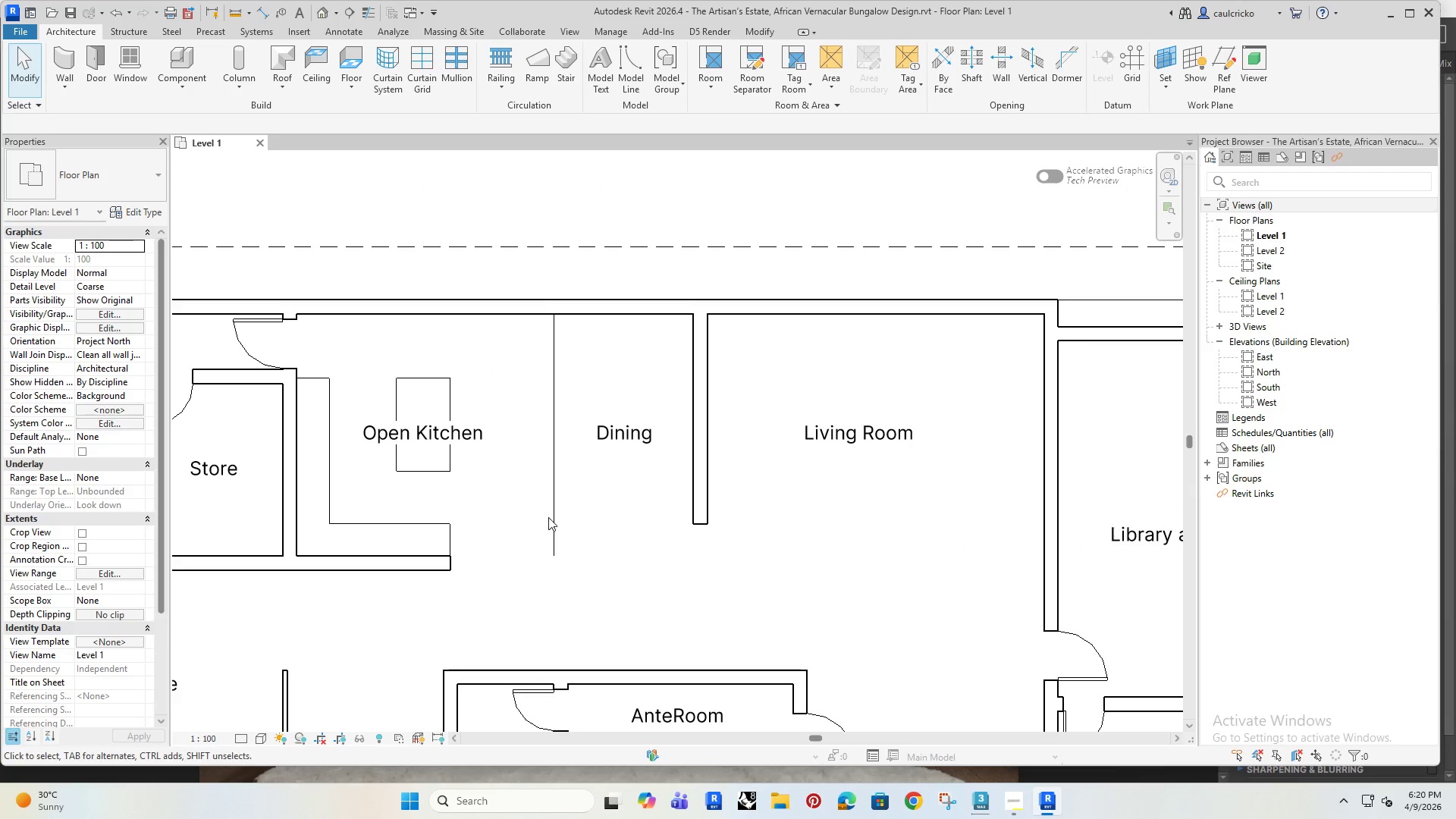 
scroll: coordinate [543, 538], scroll_direction: up, amount: 2.0
 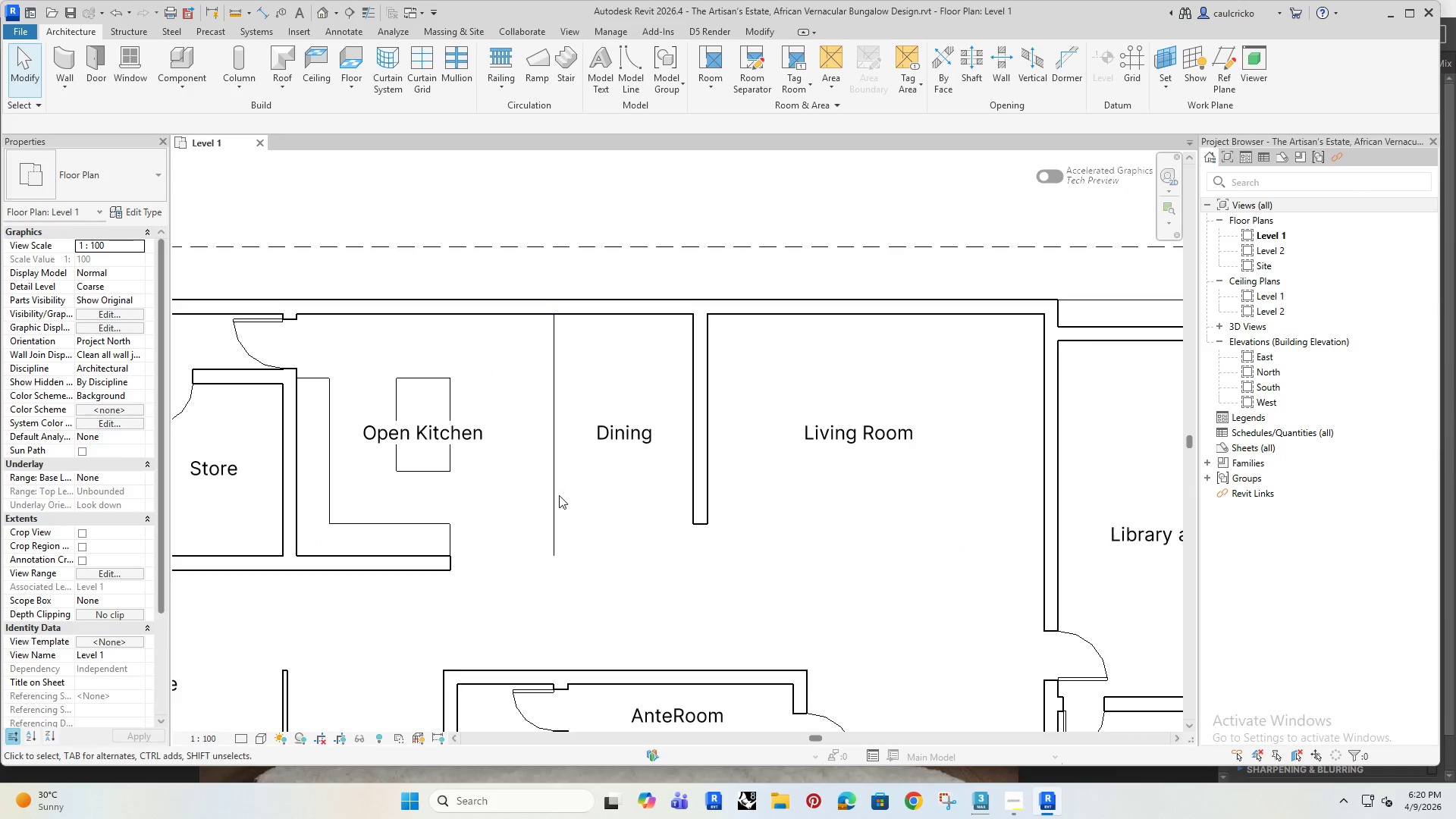 
double_click([548, 517])
 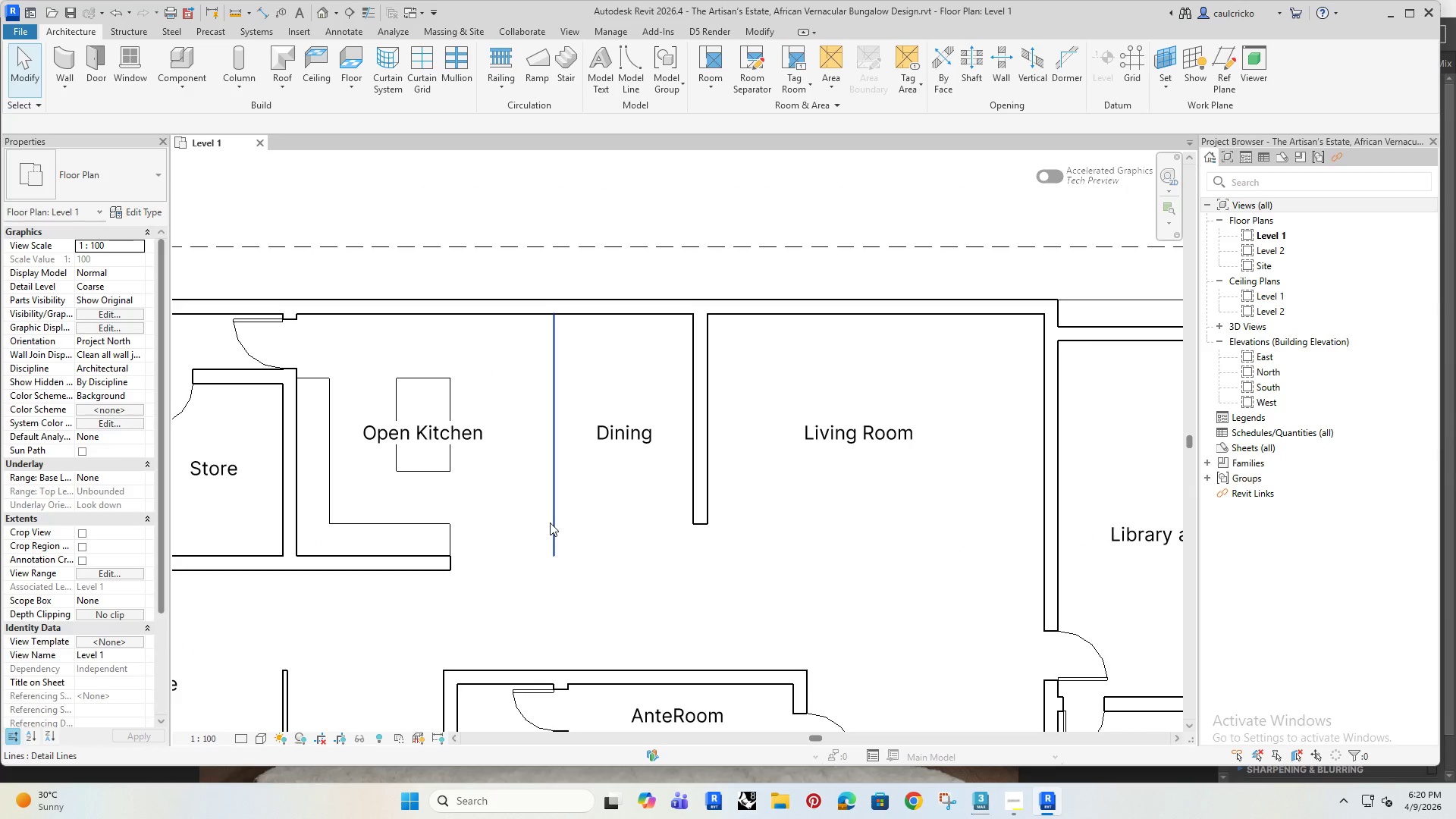 
triple_click([550, 522])
 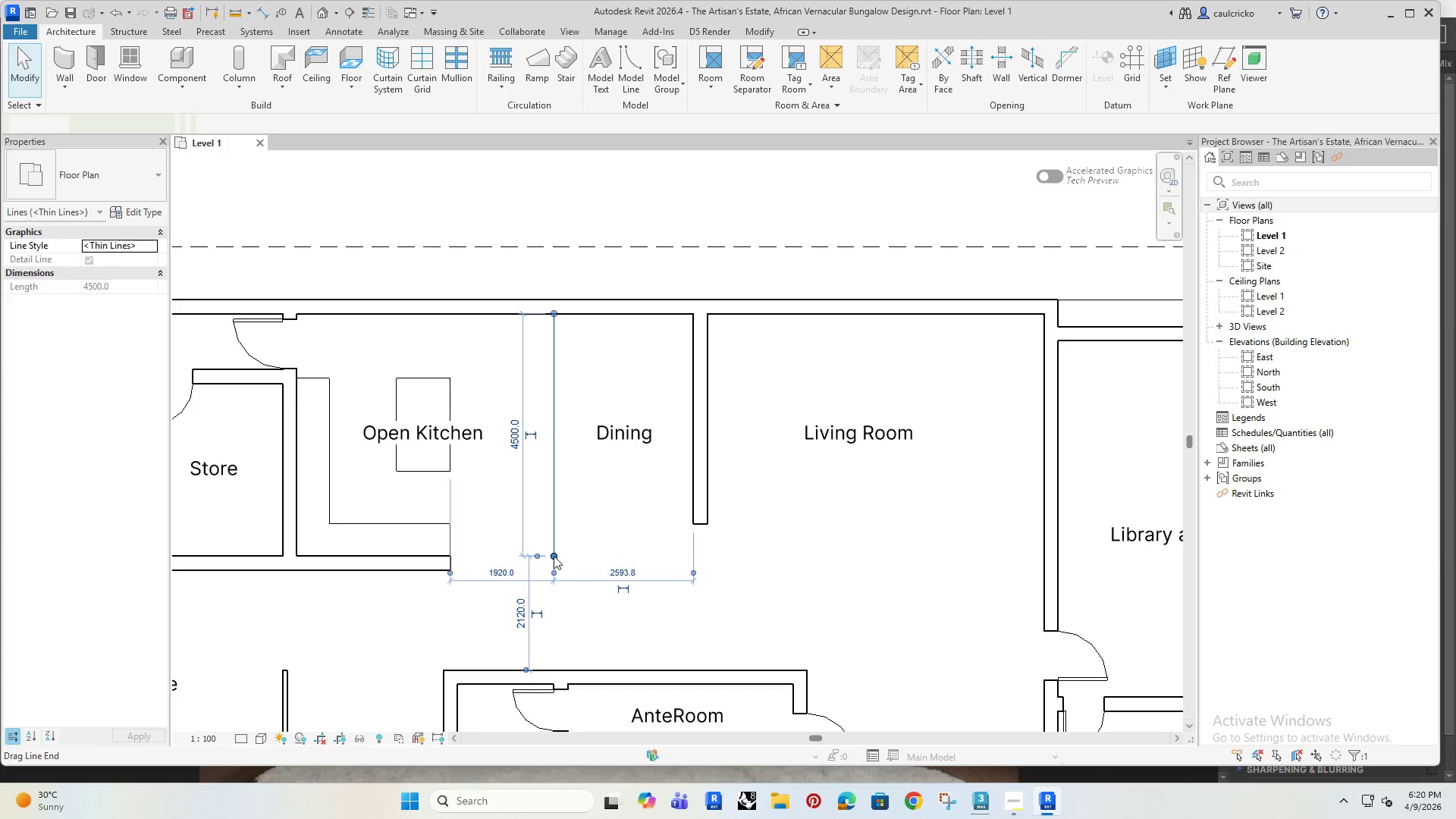 
left_click_drag(start_coordinate=[554, 556], to_coordinate=[554, 521])
 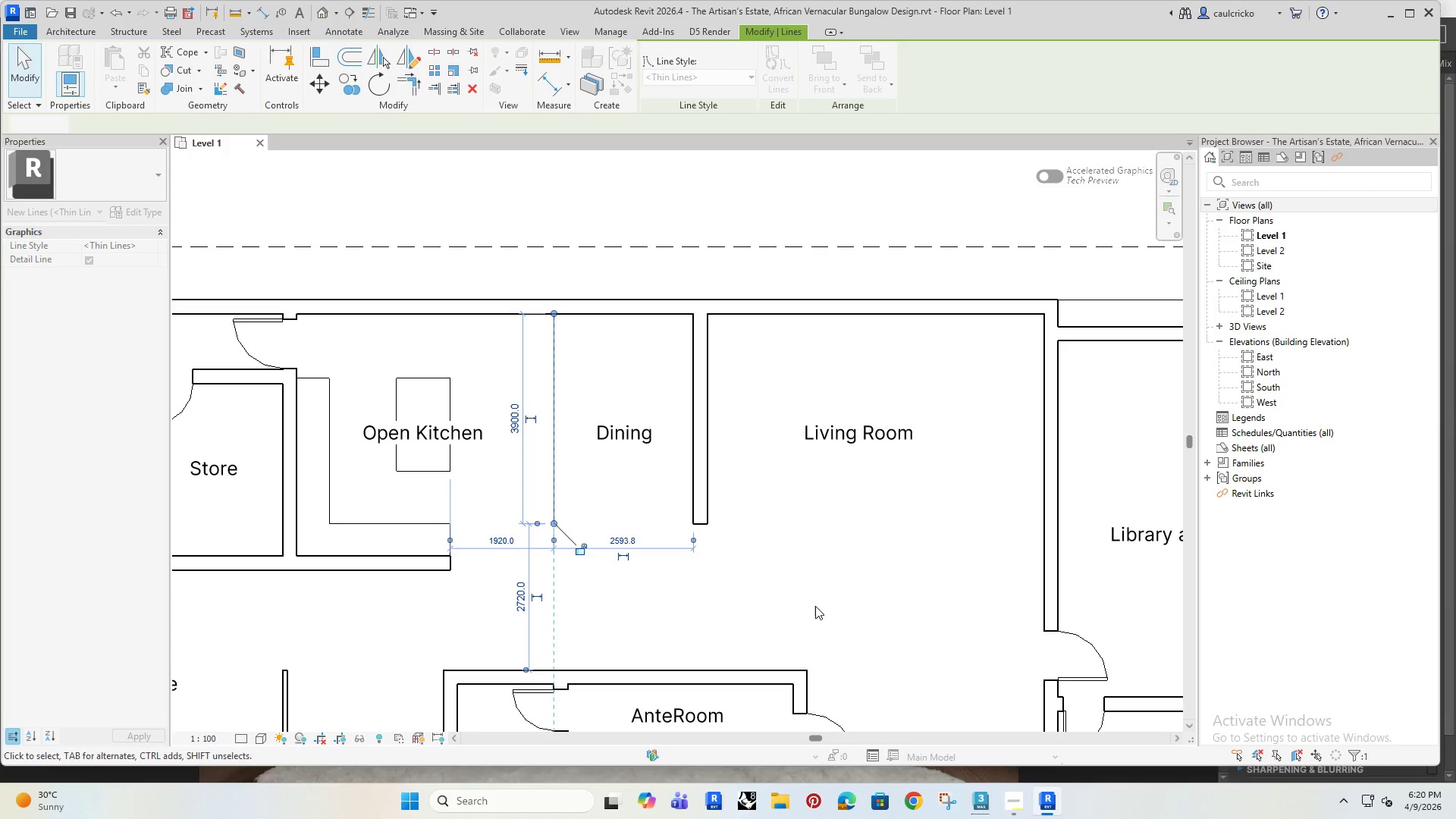 
left_click([815, 606])
 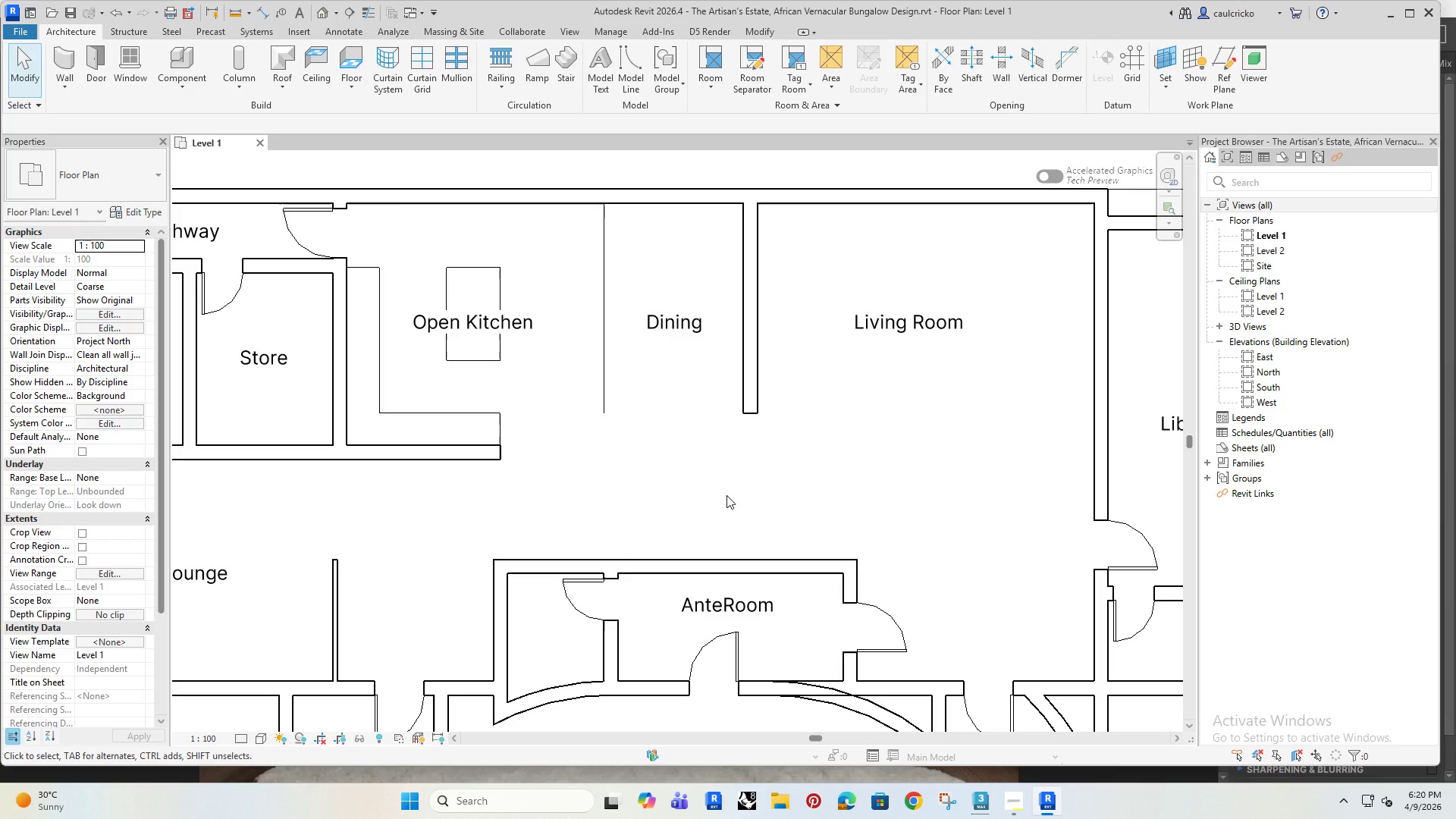 
wait(8.73)
 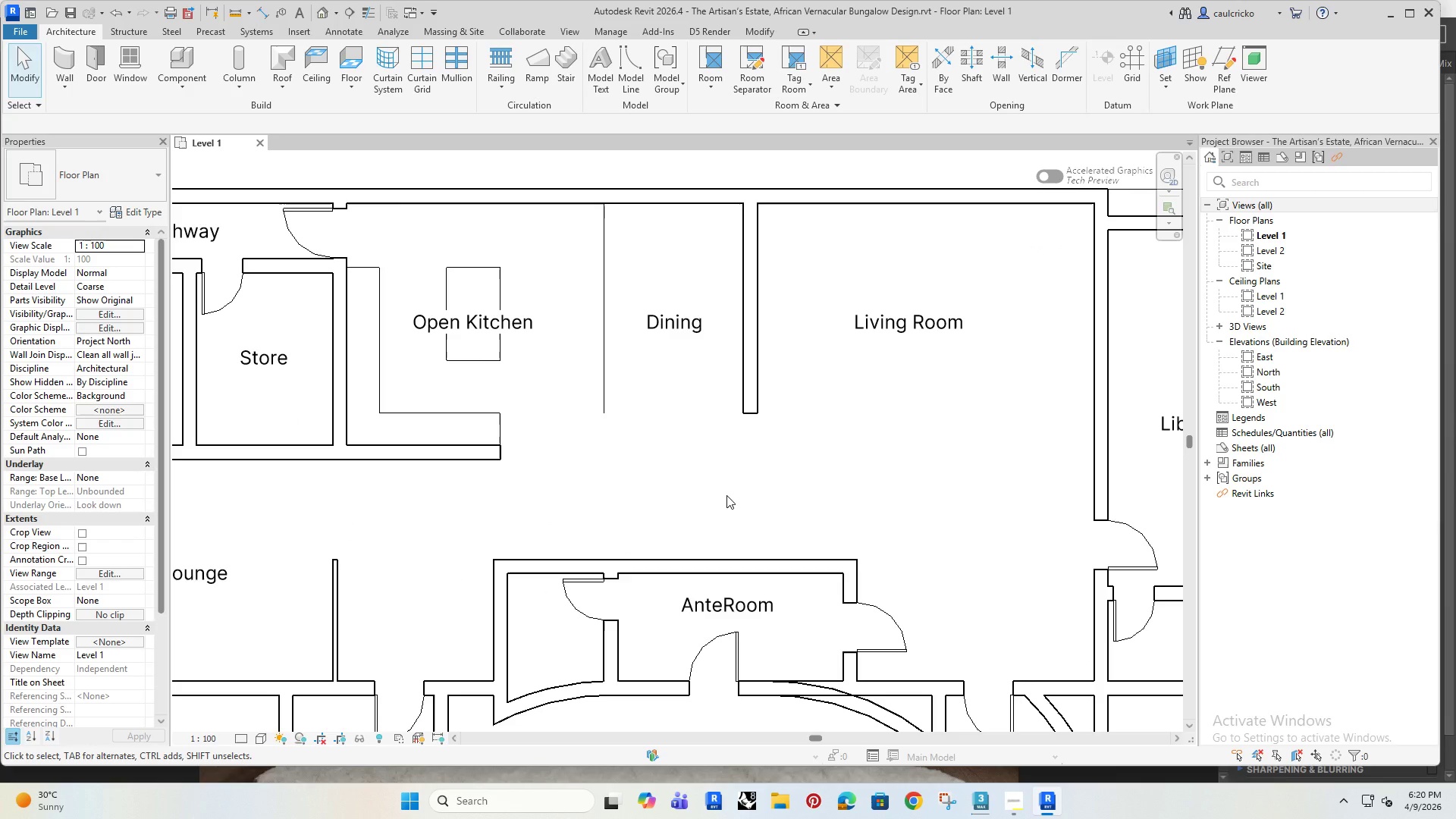 
left_click([717, 565])
 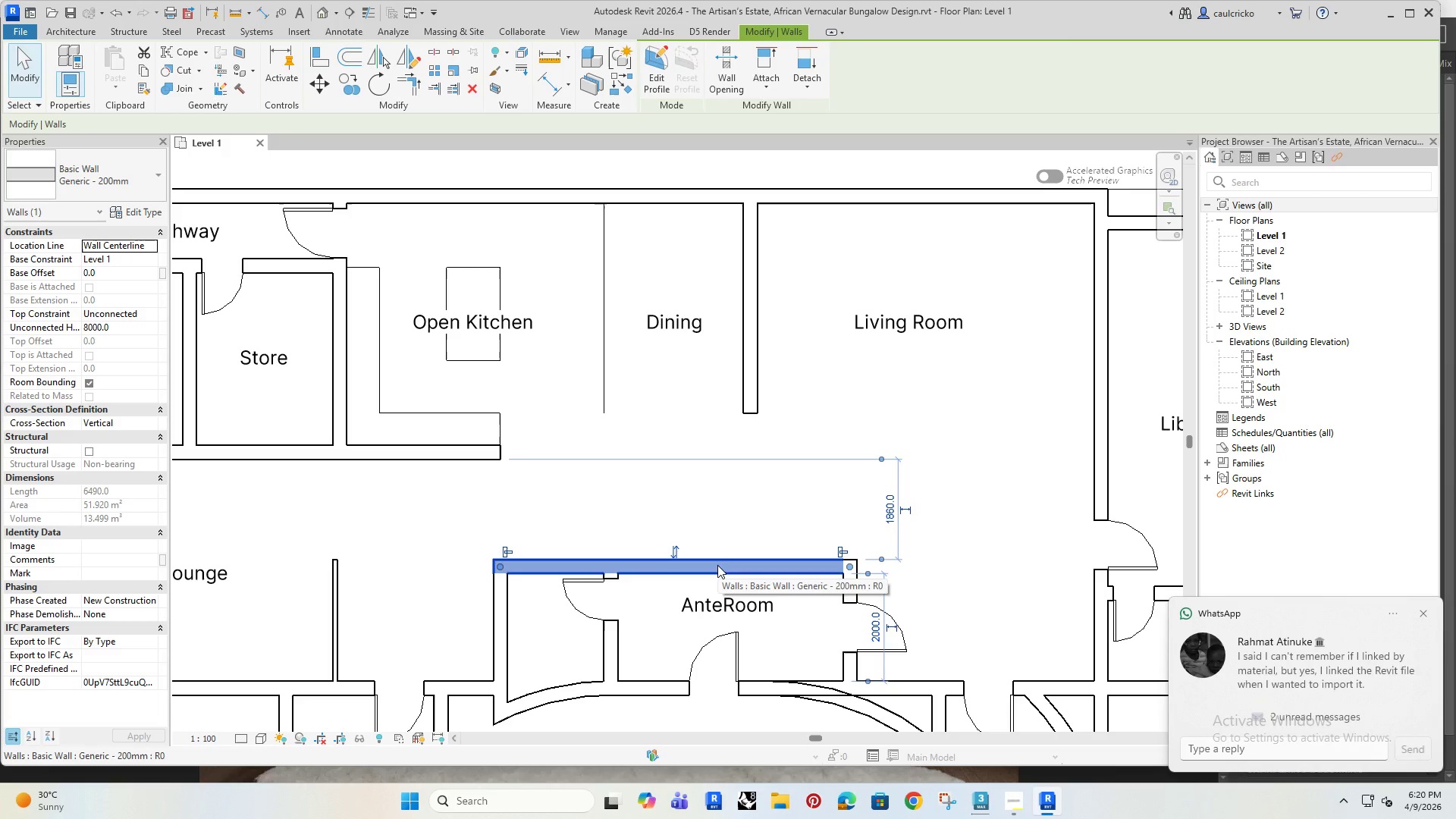 
key(ArrowUp)
 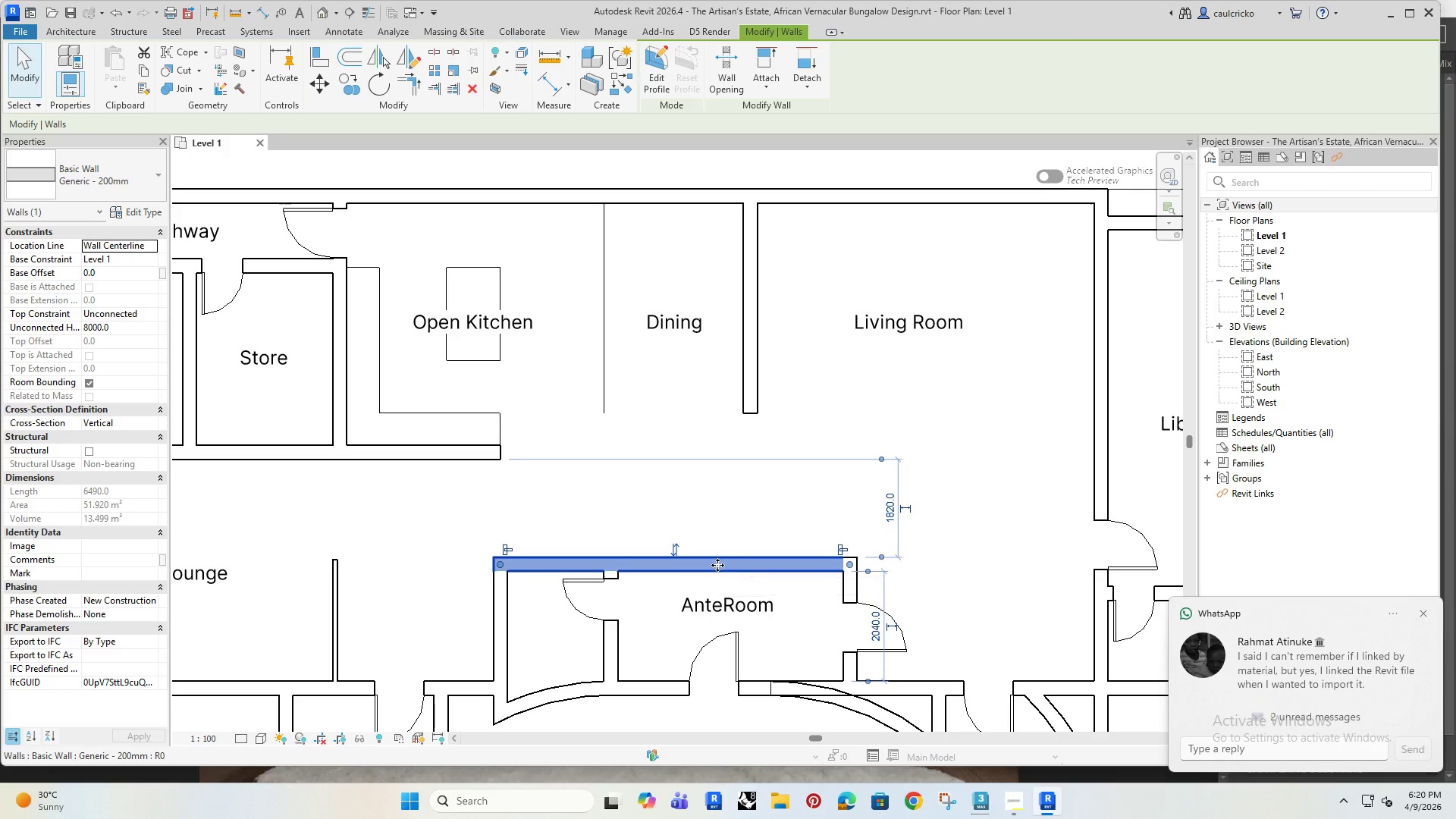 
key(ArrowUp)
 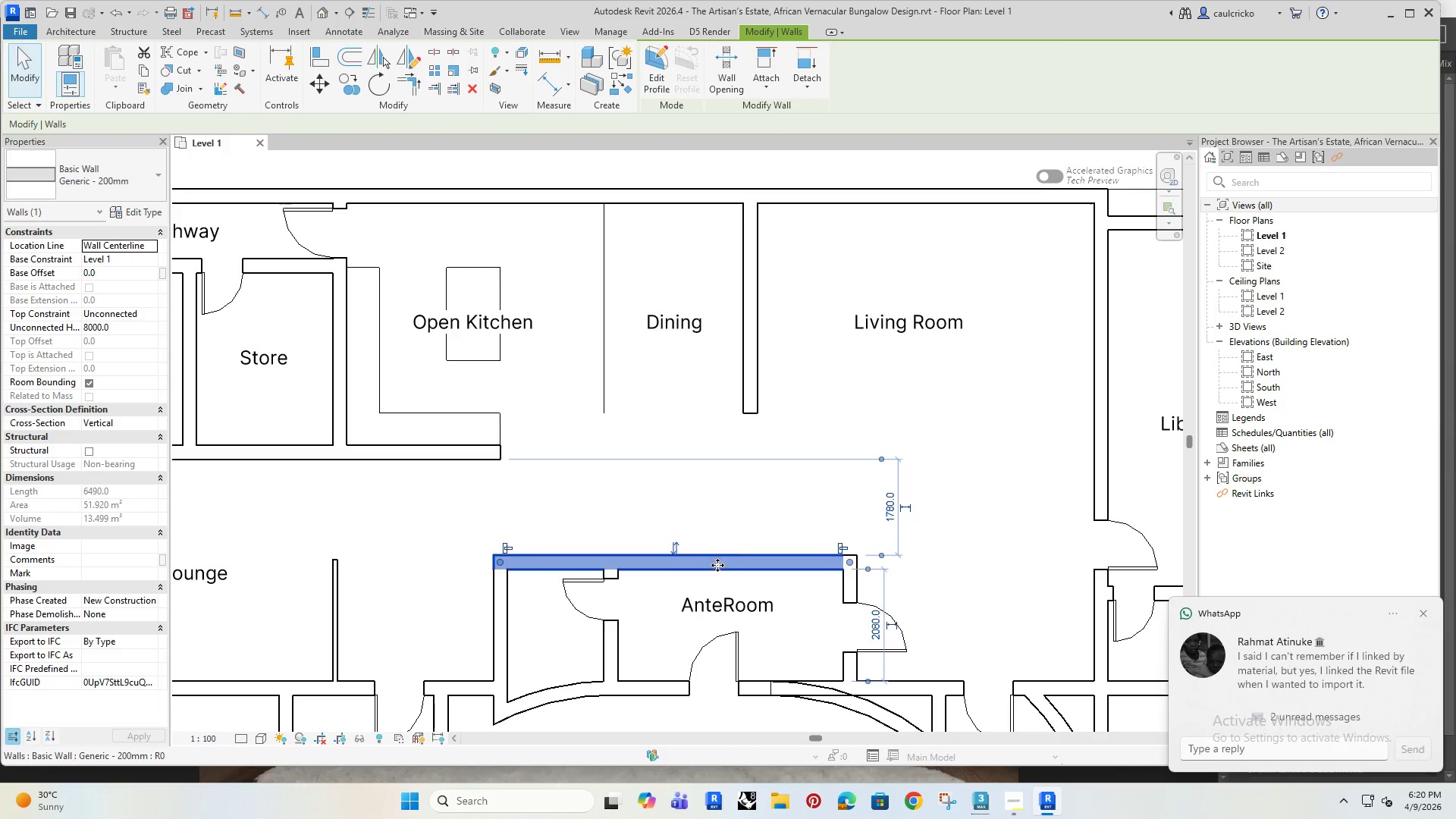 
key(ArrowUp)
 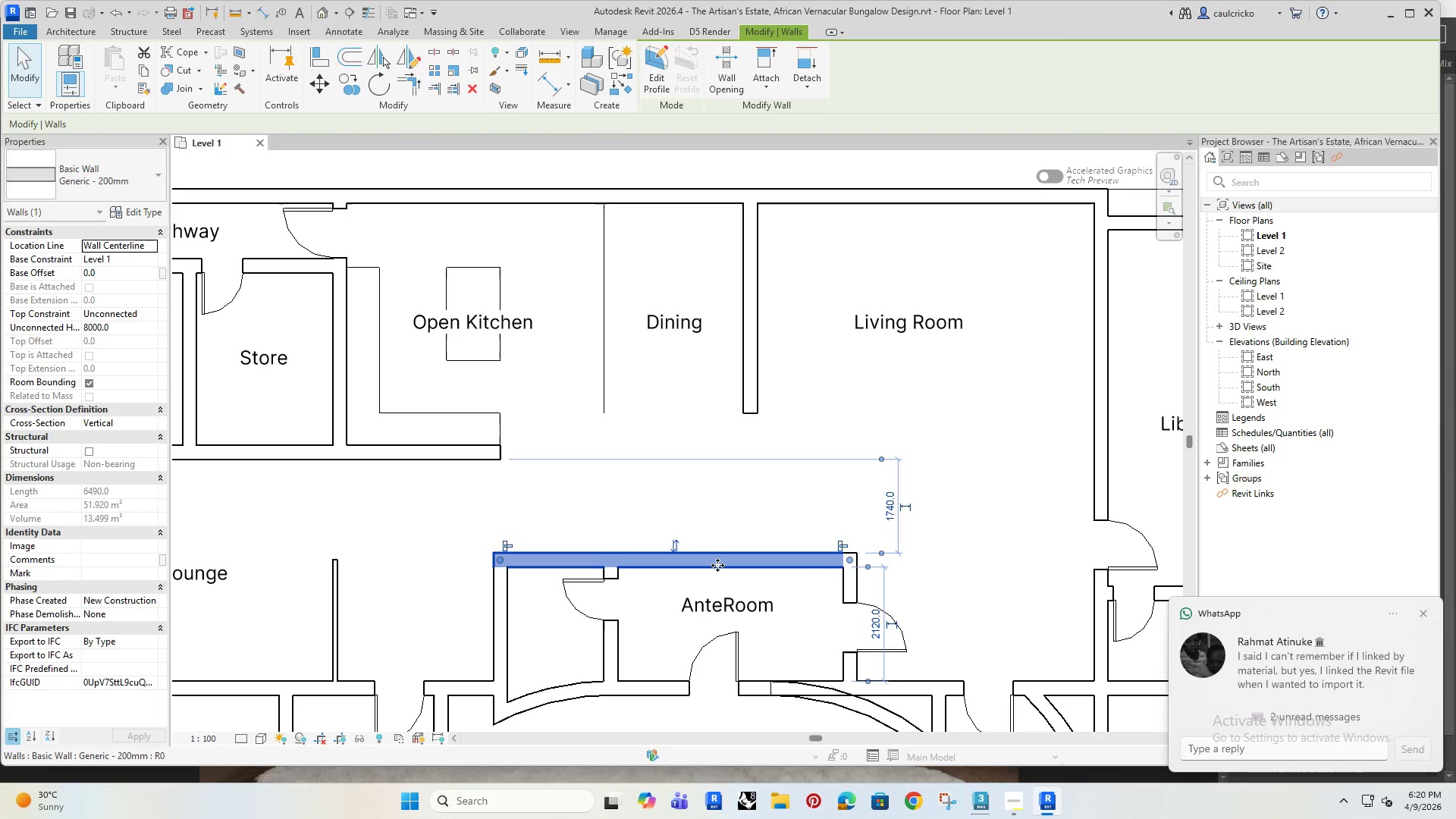 
key(ArrowUp)
 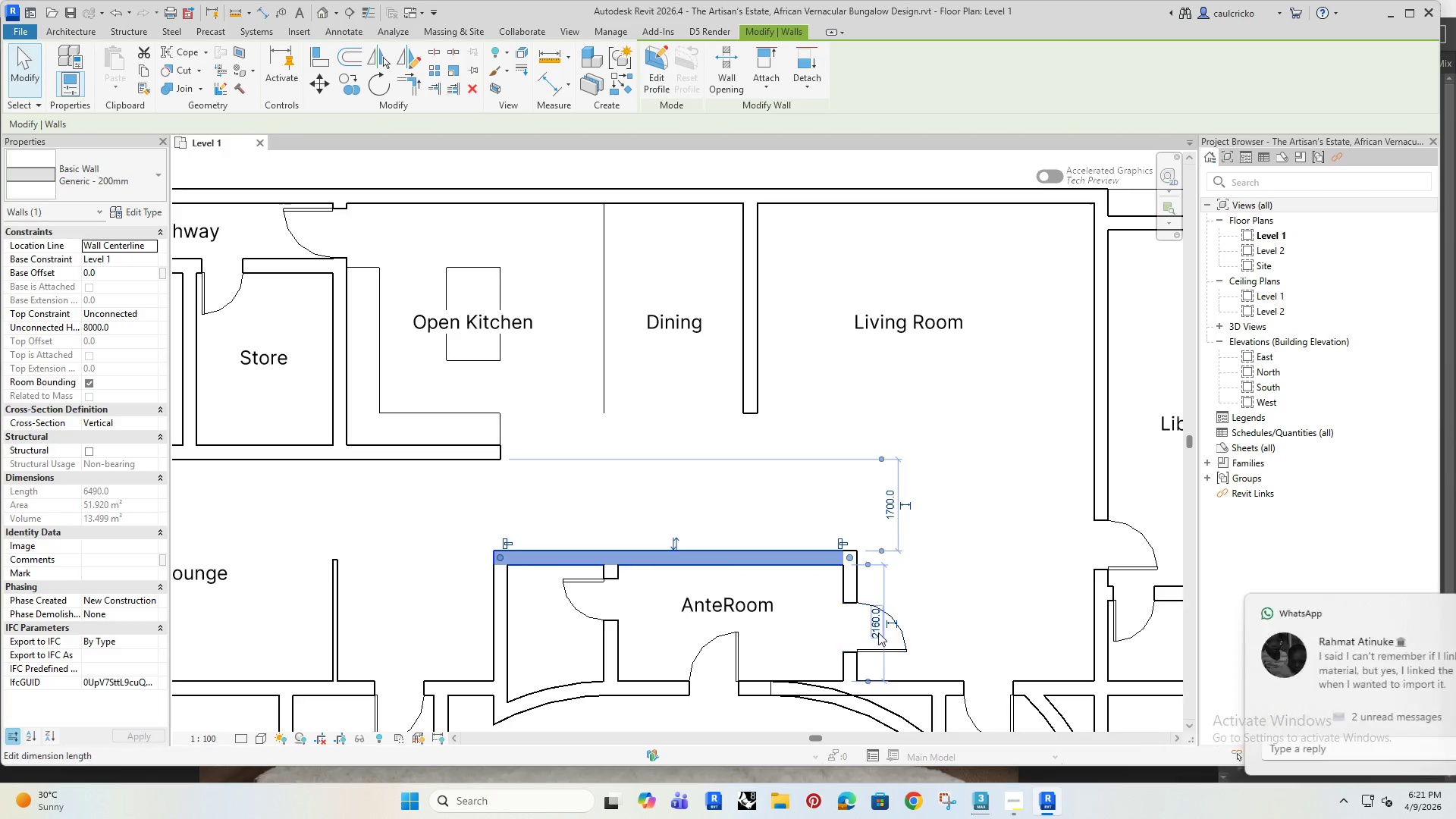 
left_click([878, 629])
 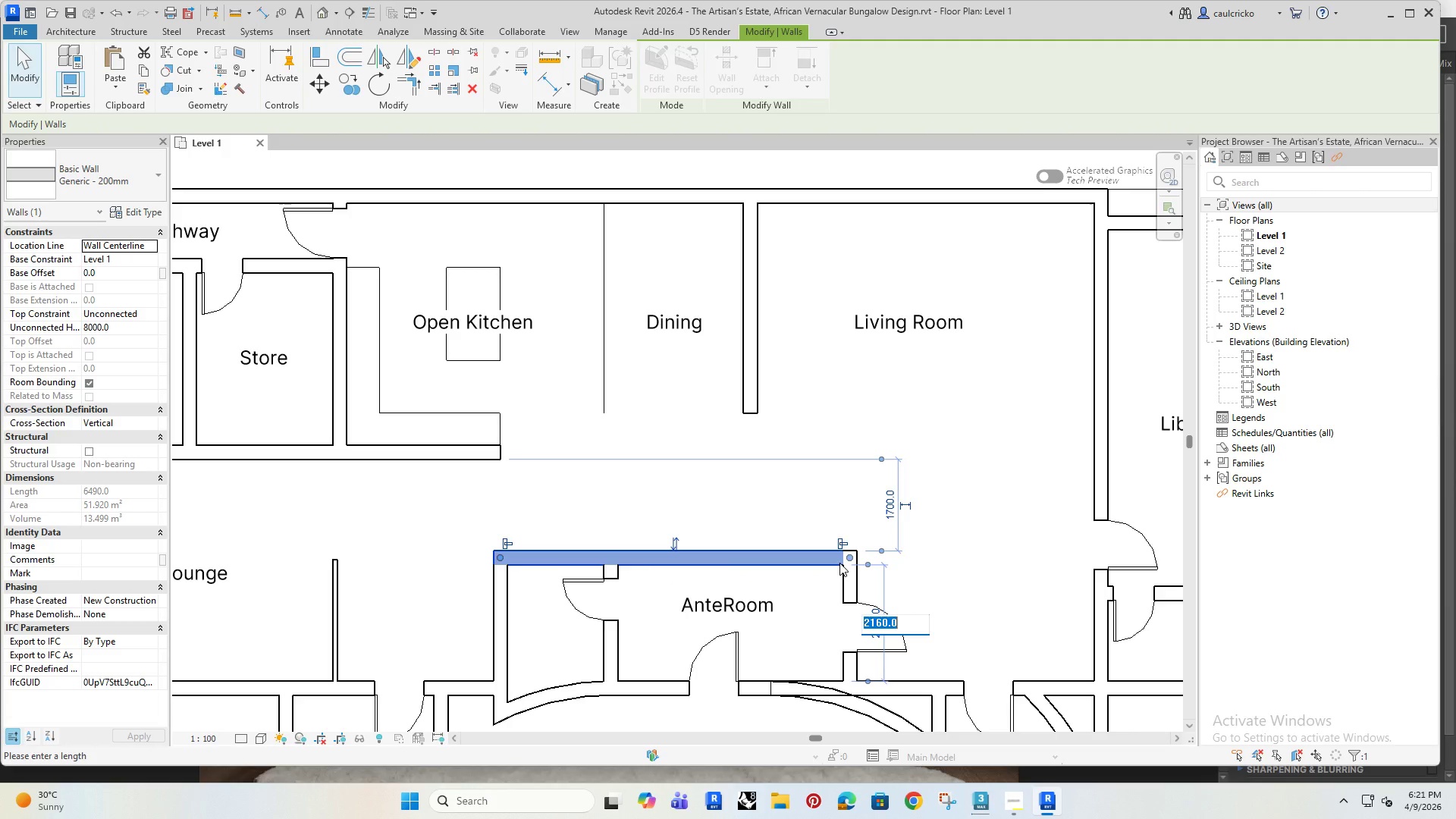 
type(2200)
 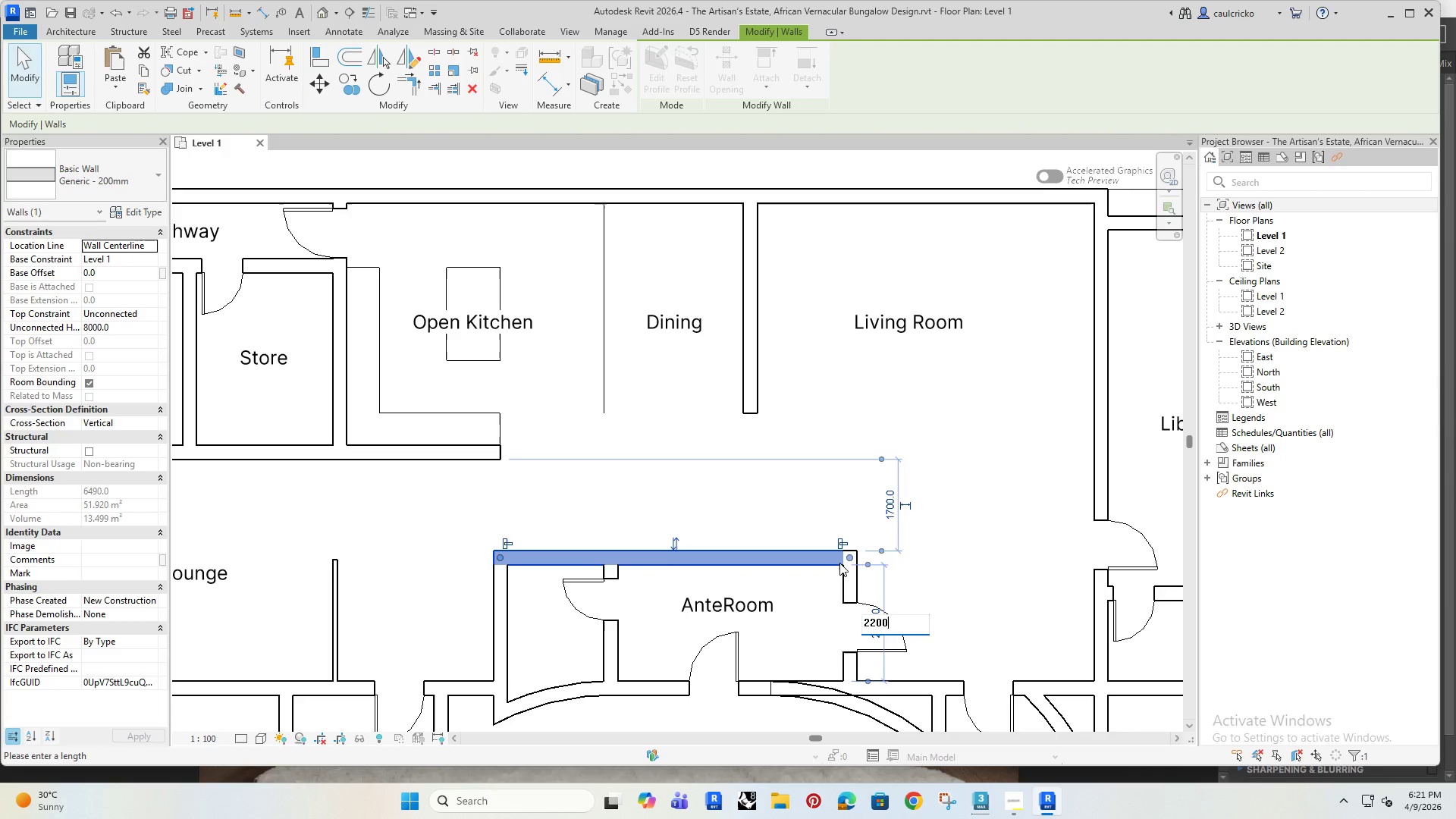 
key(Enter)
 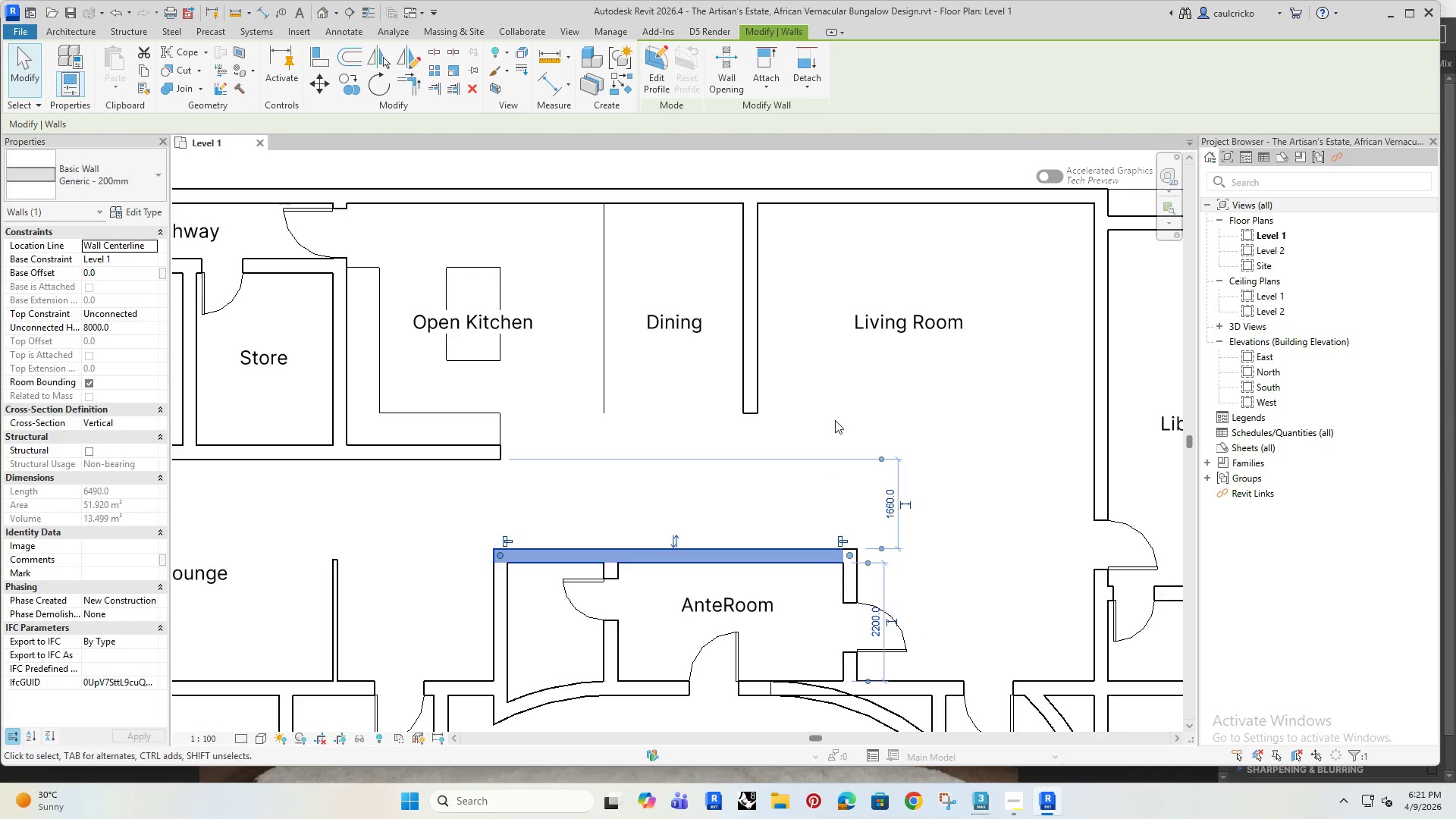 
left_click([830, 388])
 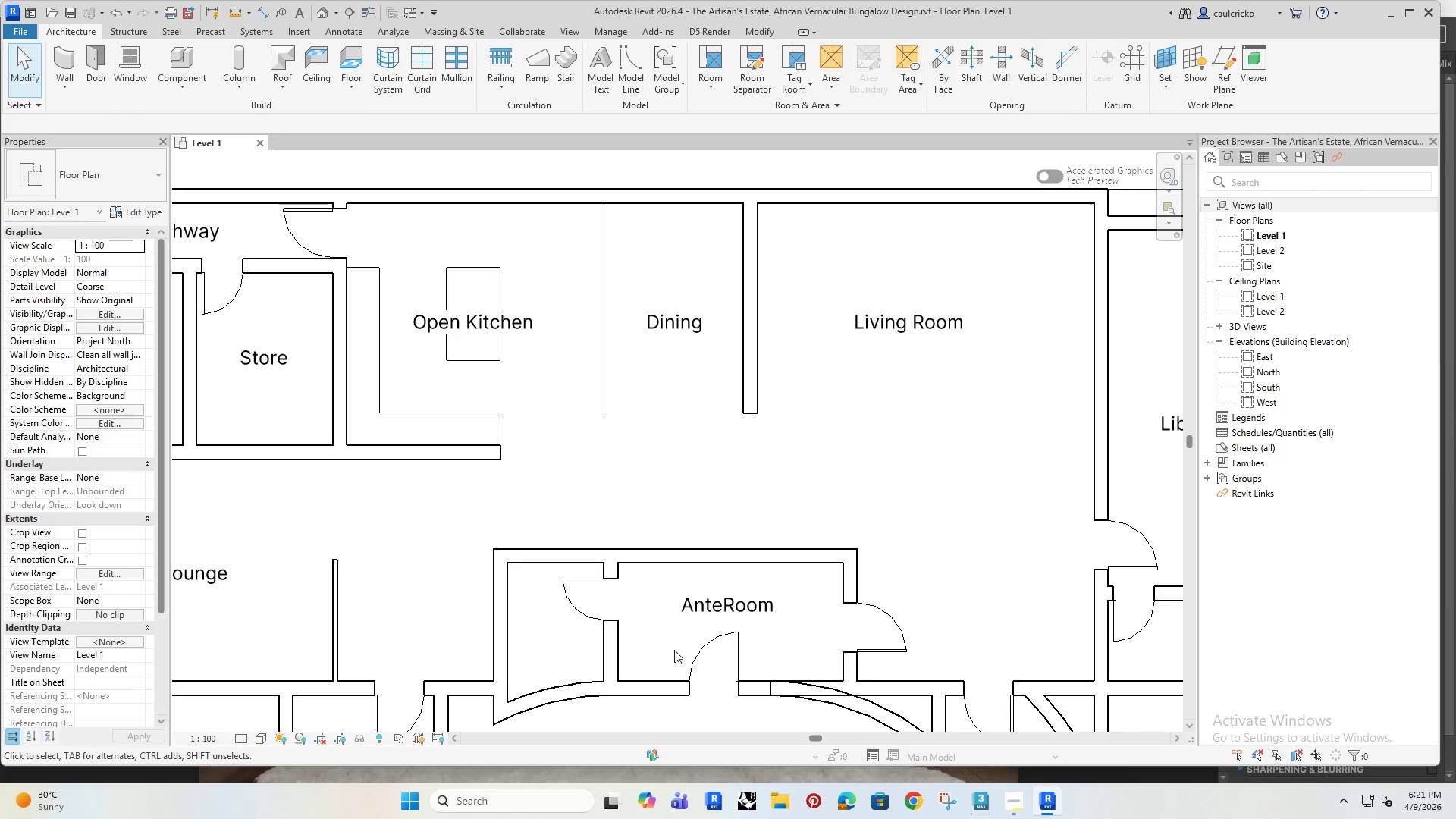 
left_click([692, 651])
 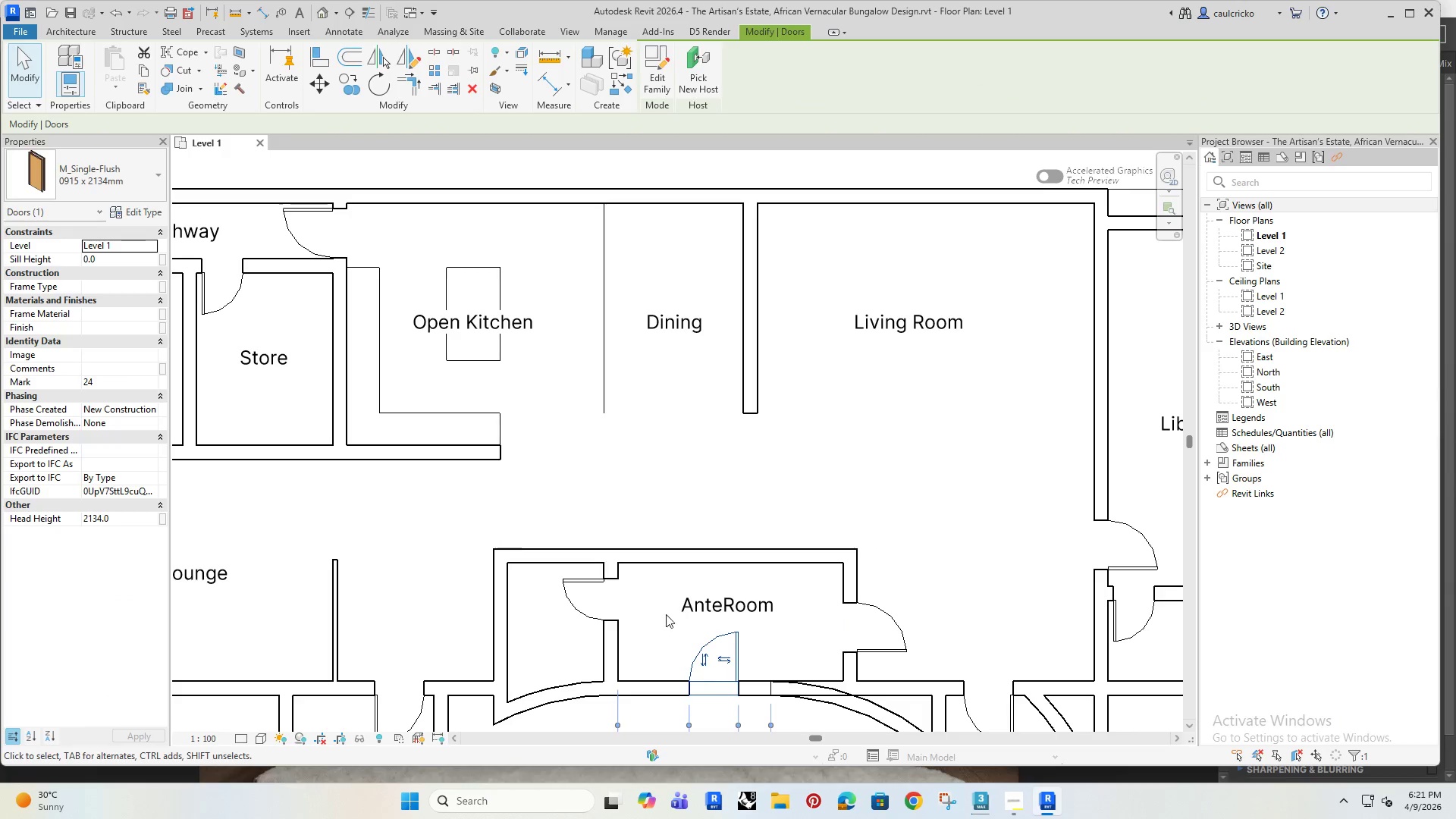 
key(ArrowRight)
 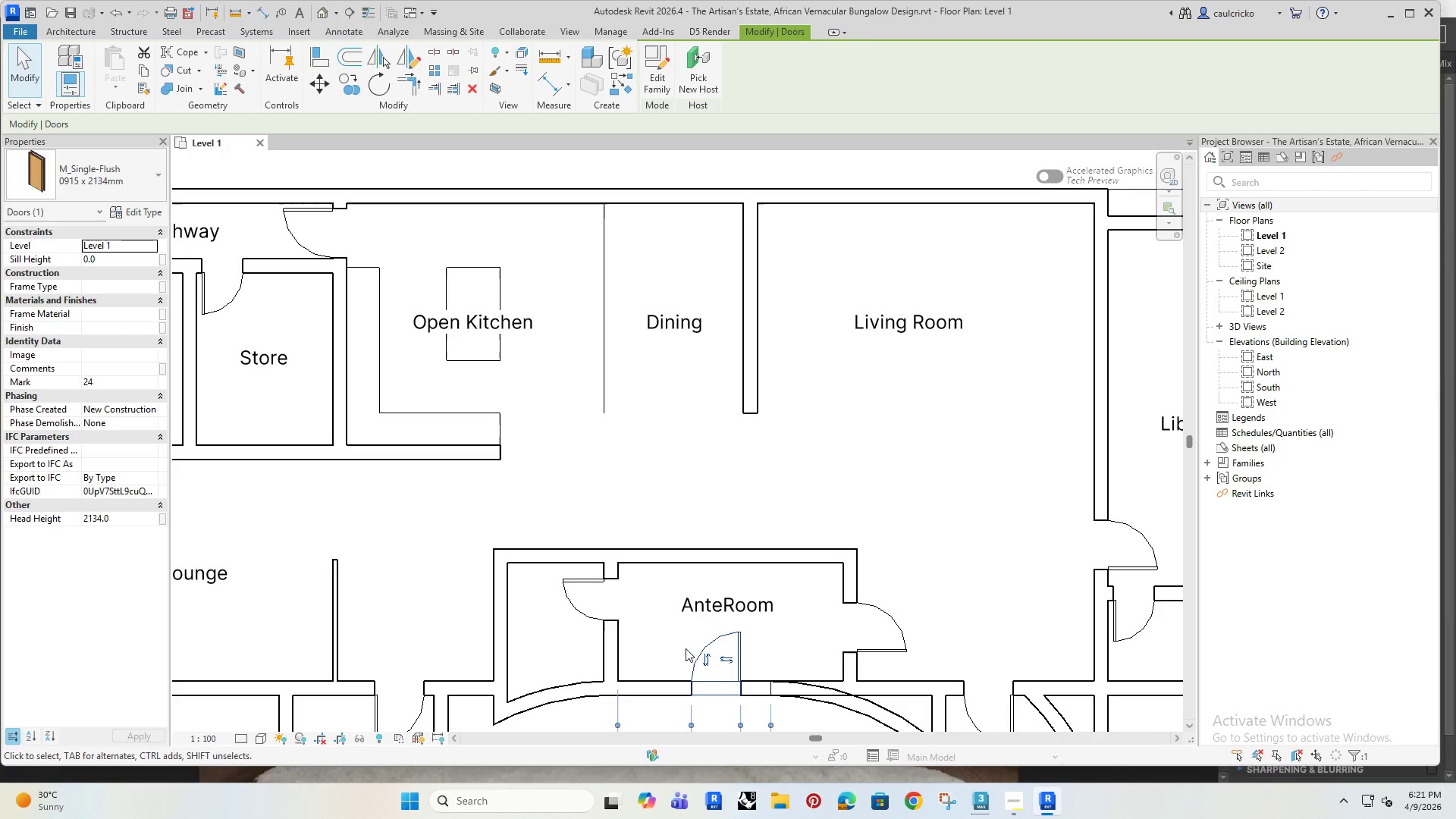 
hold_key(key=ArrowLeft, duration=0.7)
 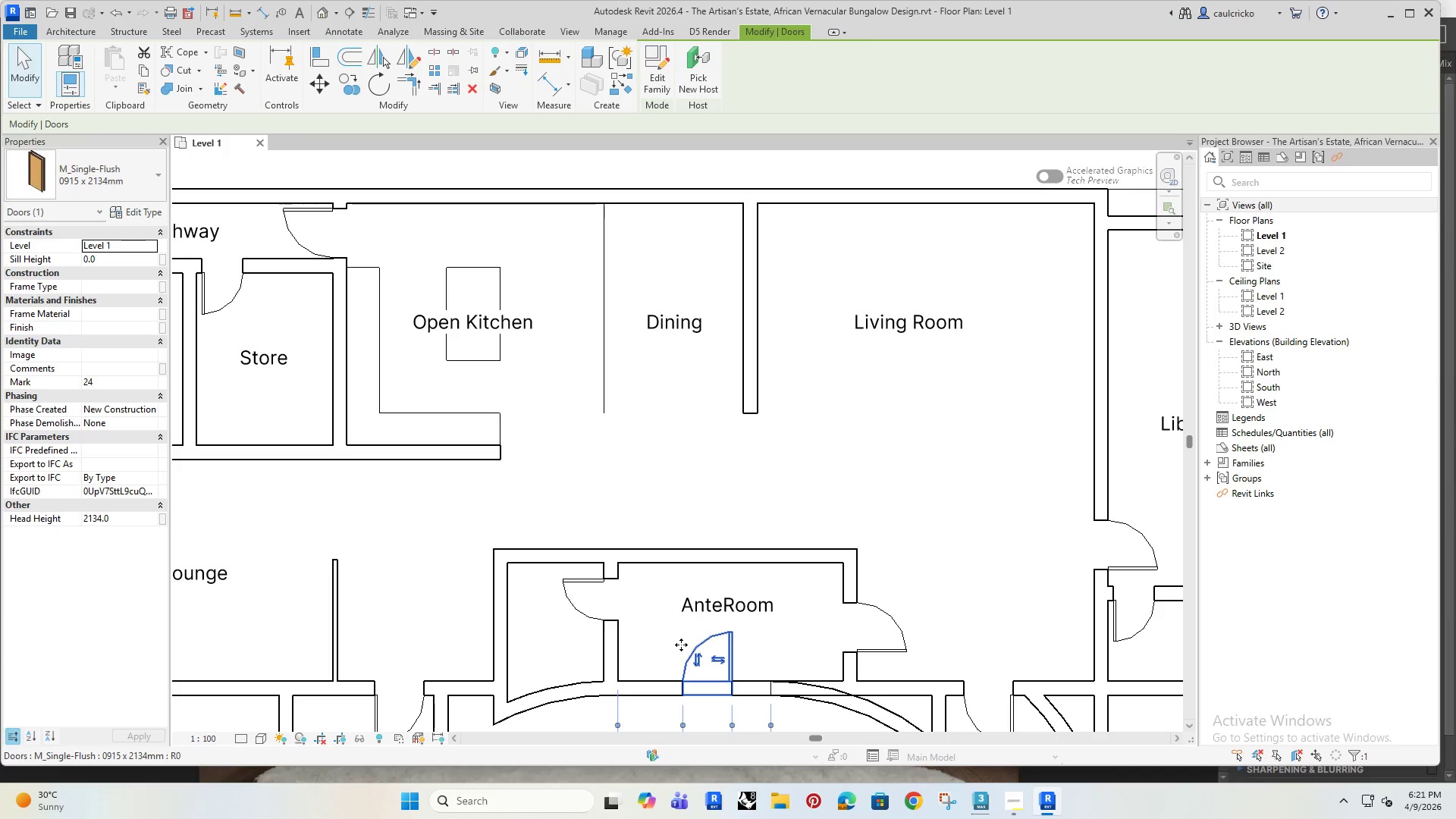 
key(ArrowRight)
 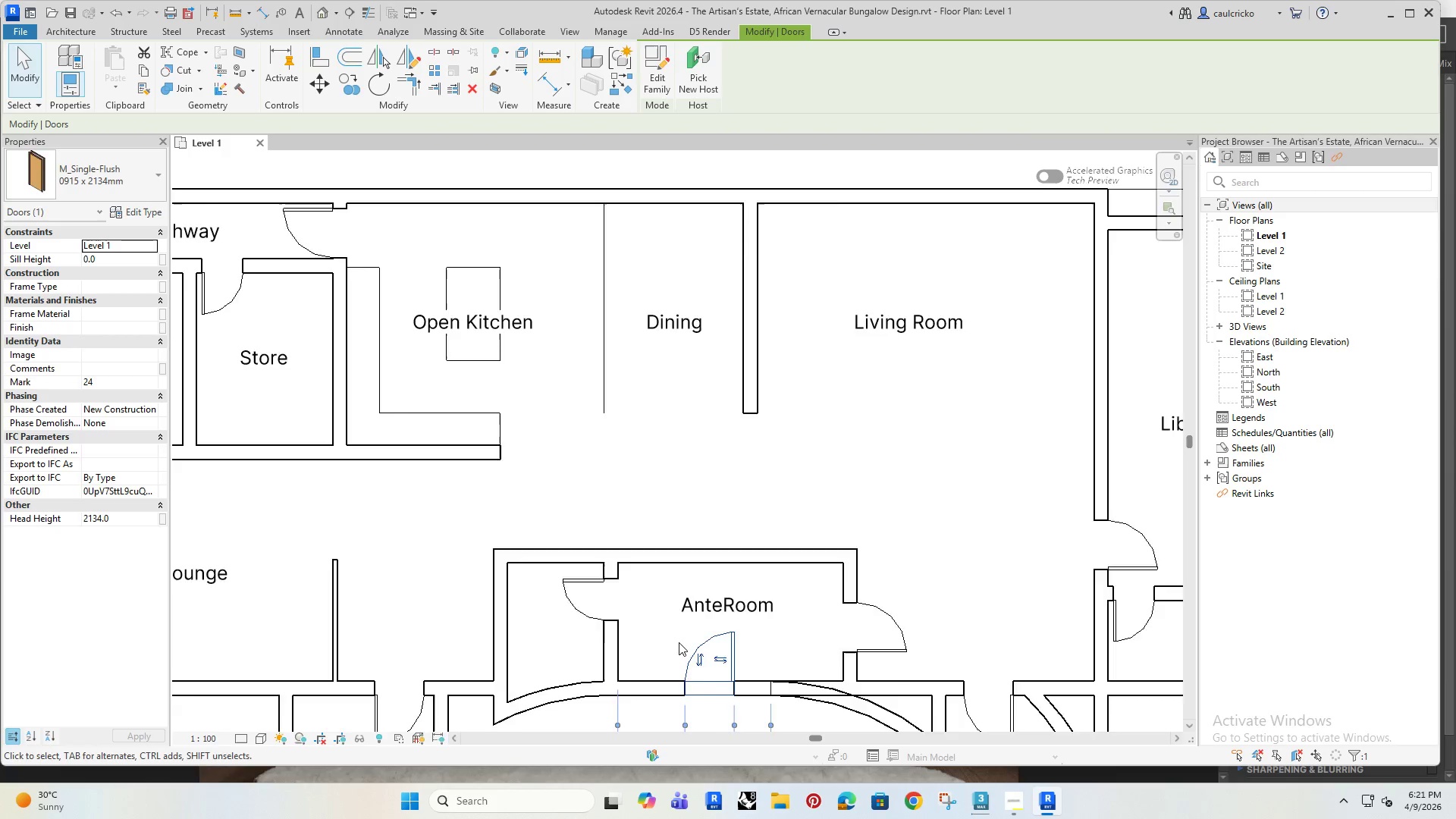 
scroll: coordinate [677, 642], scroll_direction: down, amount: 2.0
 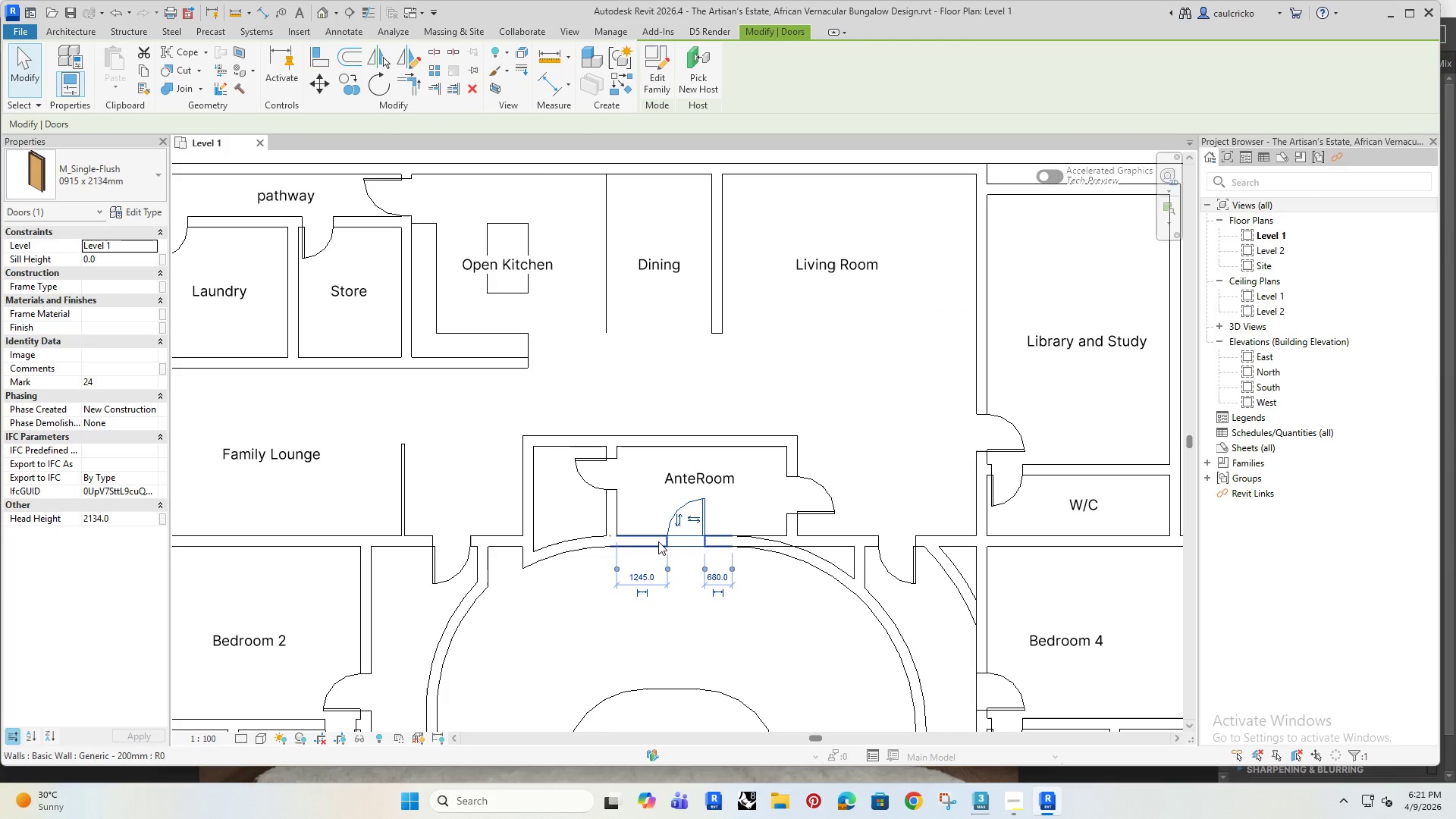 
key(ArrowLeft)
 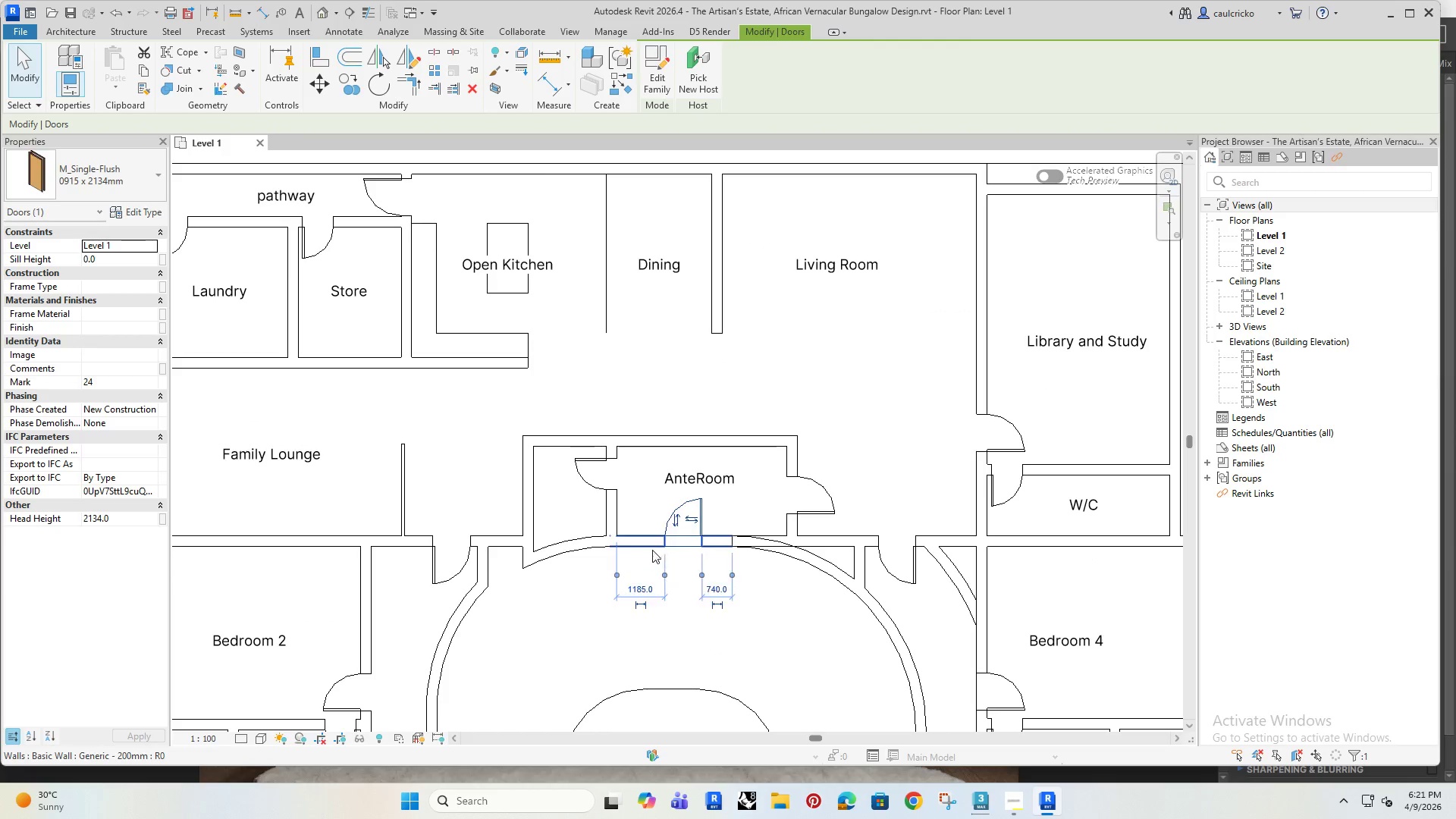 
key(ArrowLeft)
 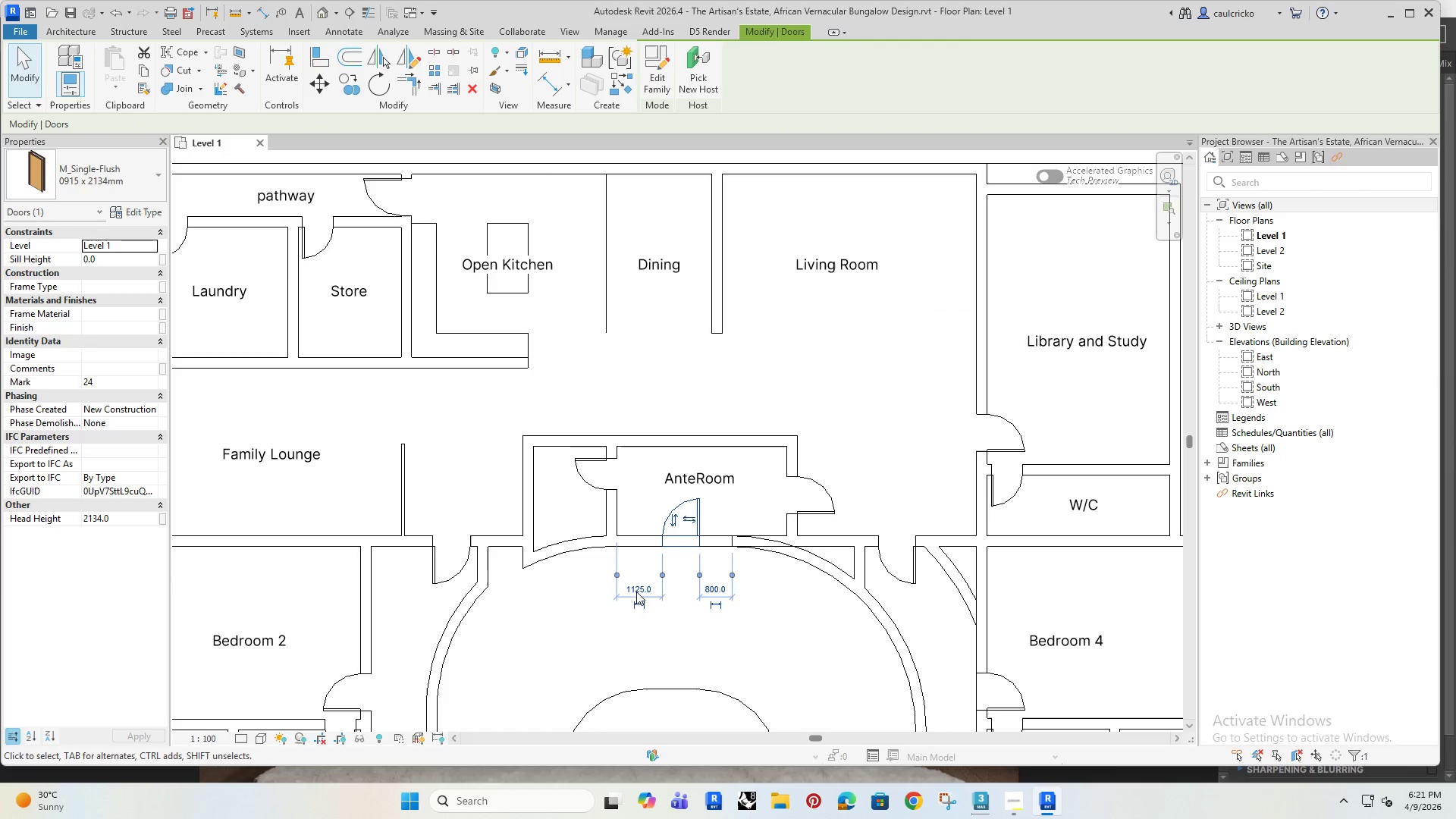 
key(ArrowLeft)
 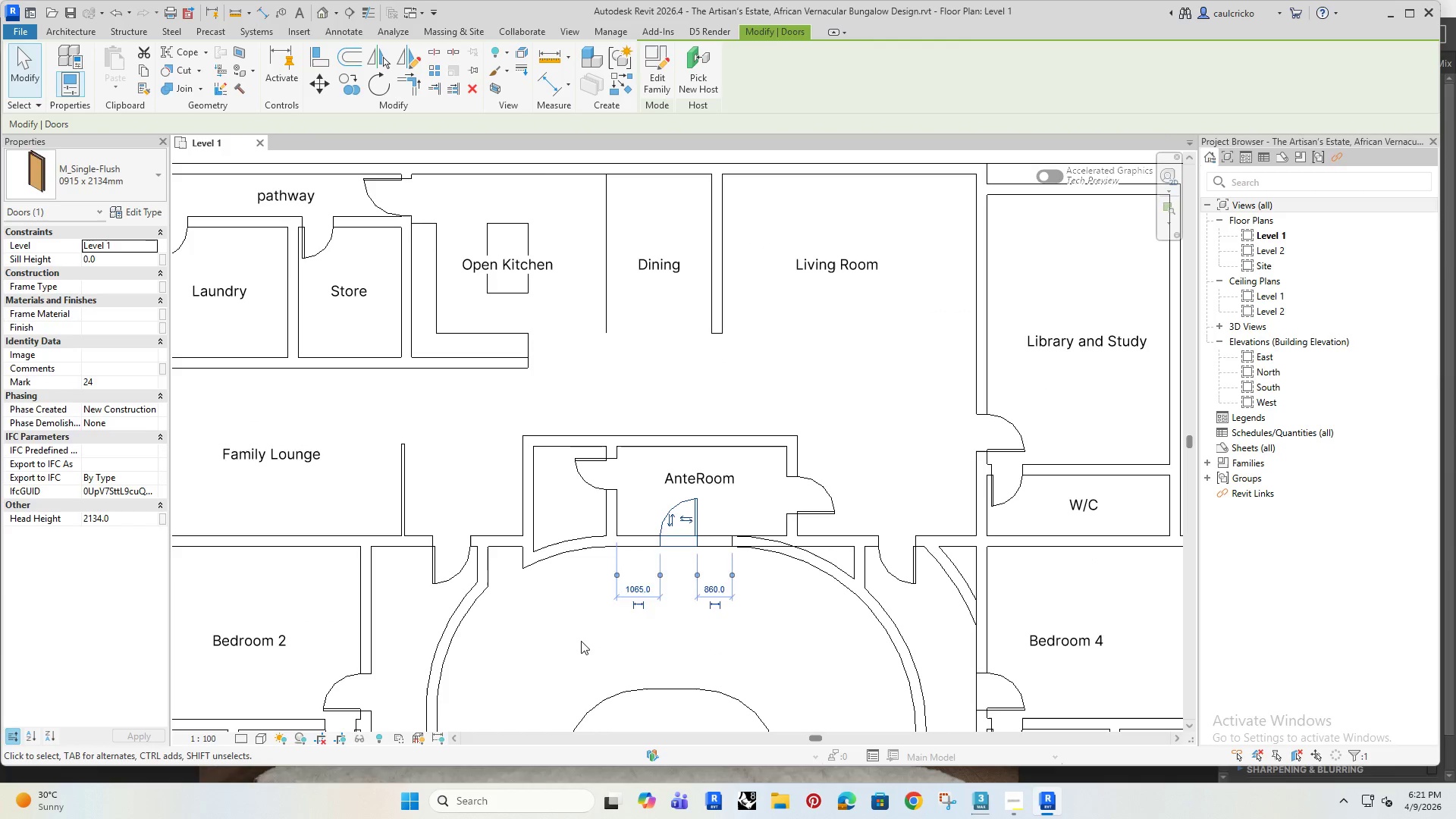 
left_click([580, 641])
 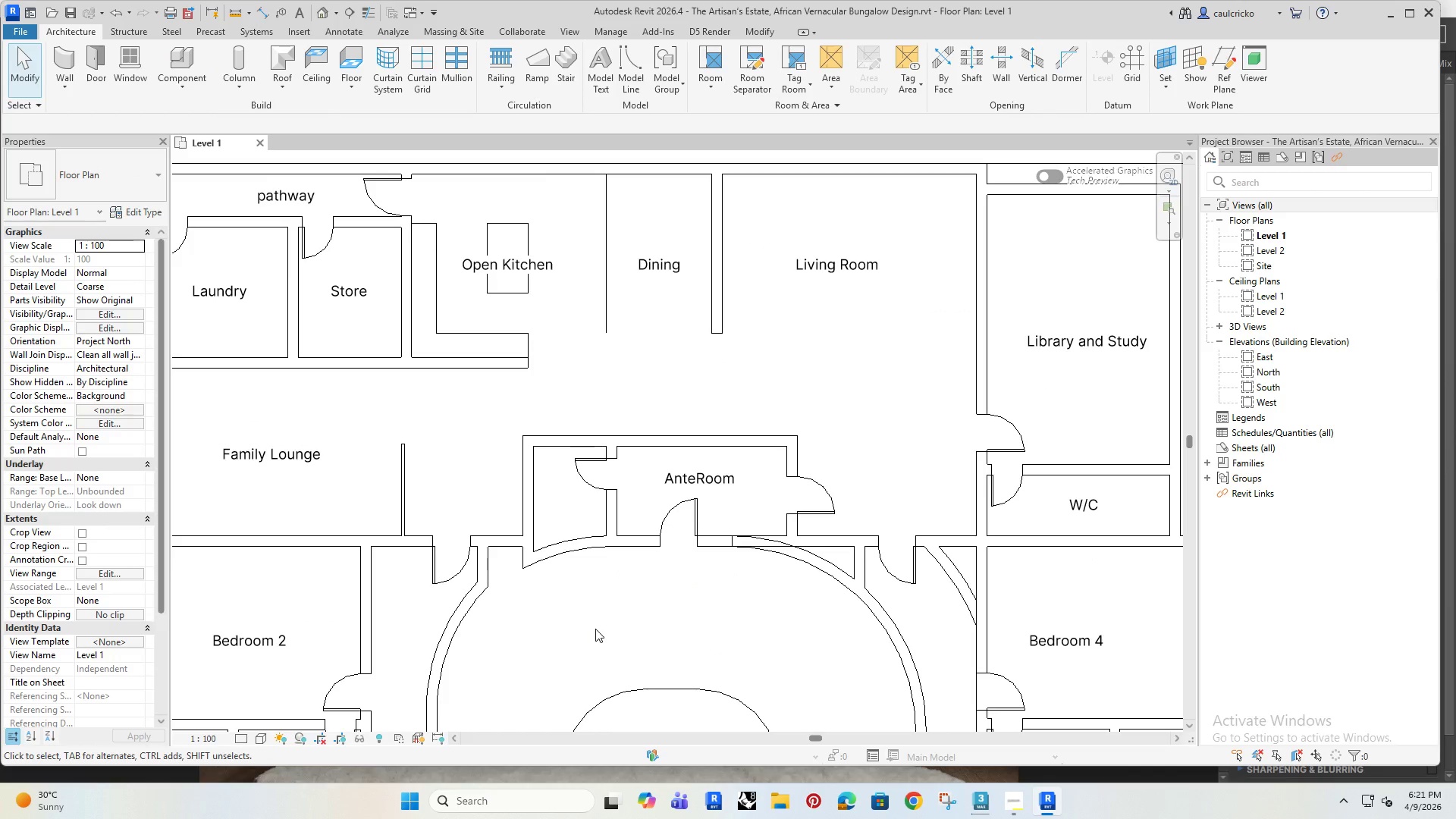 
type(al)
key(Escape)
key(Escape)
type(di)
 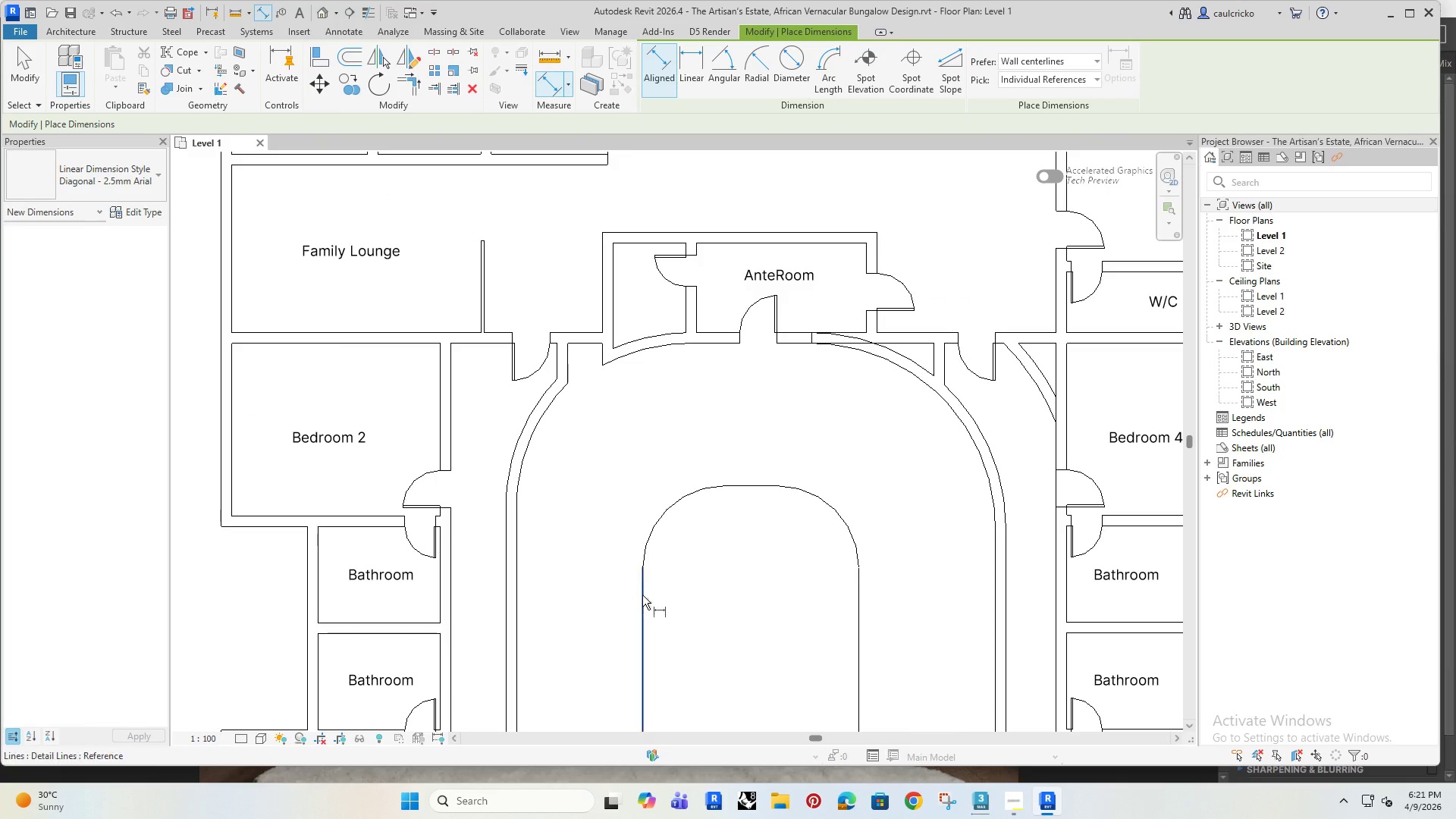 
left_click([643, 605])
 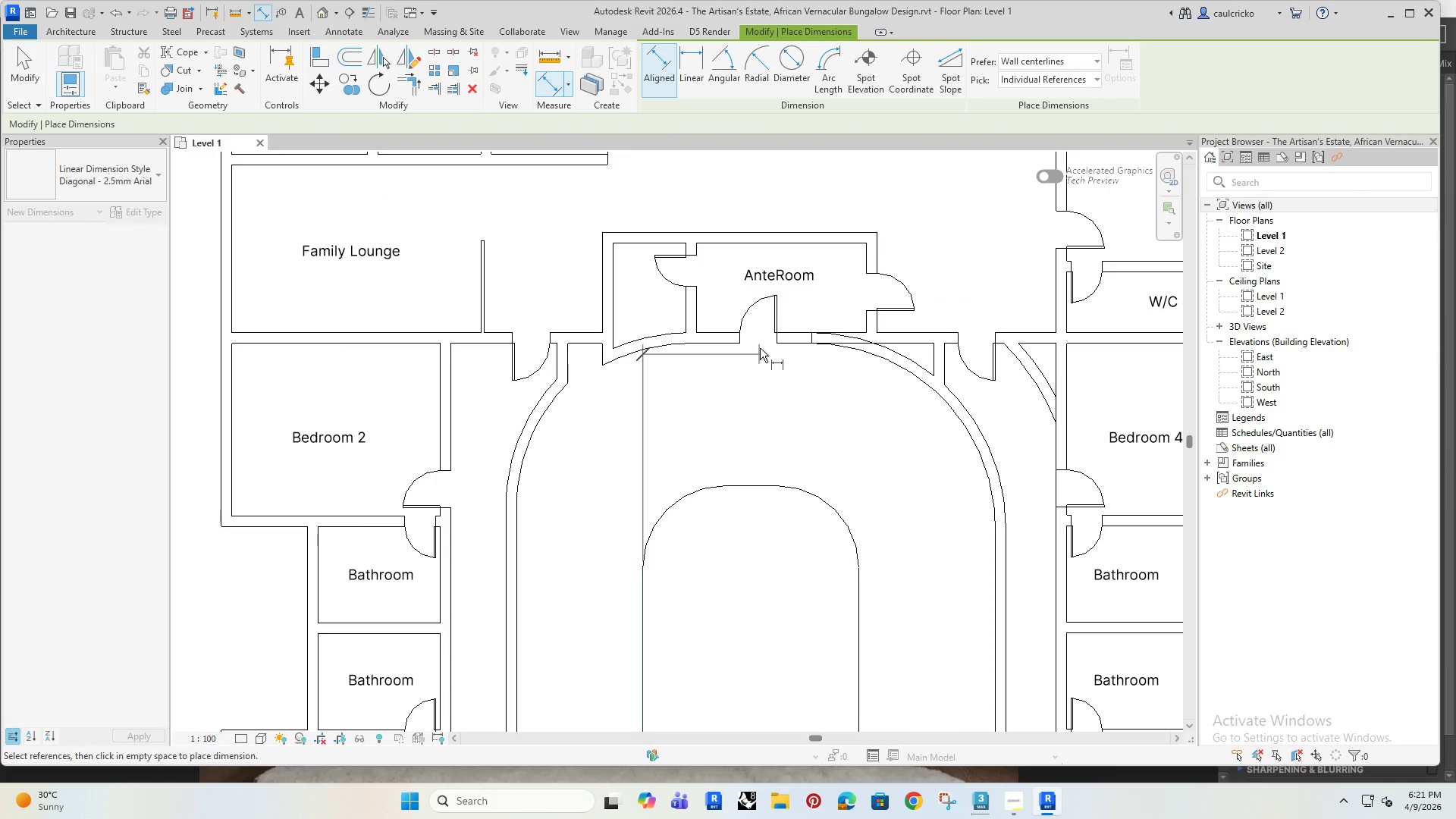 
left_click([760, 337])
 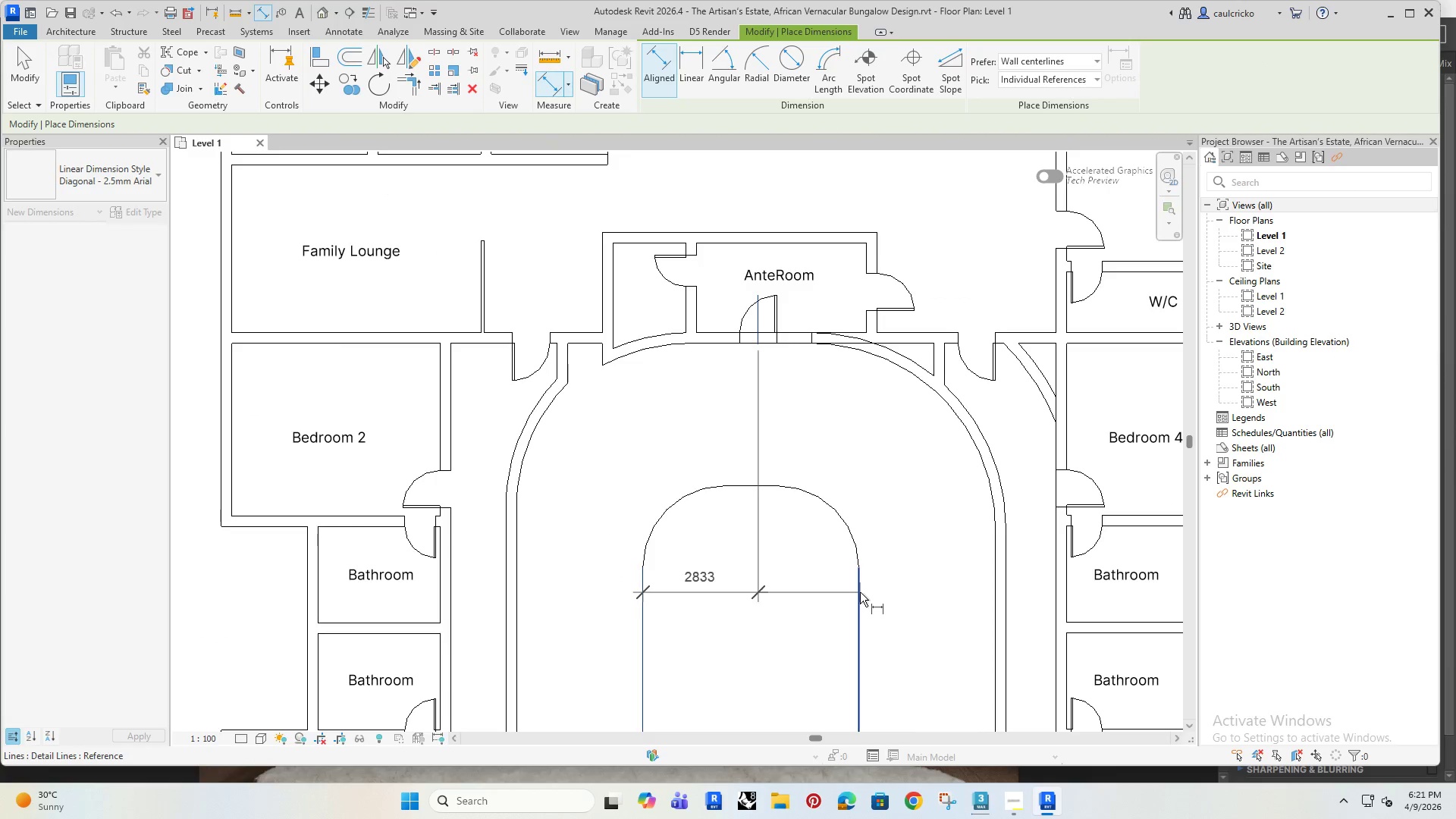 
left_click([860, 592])
 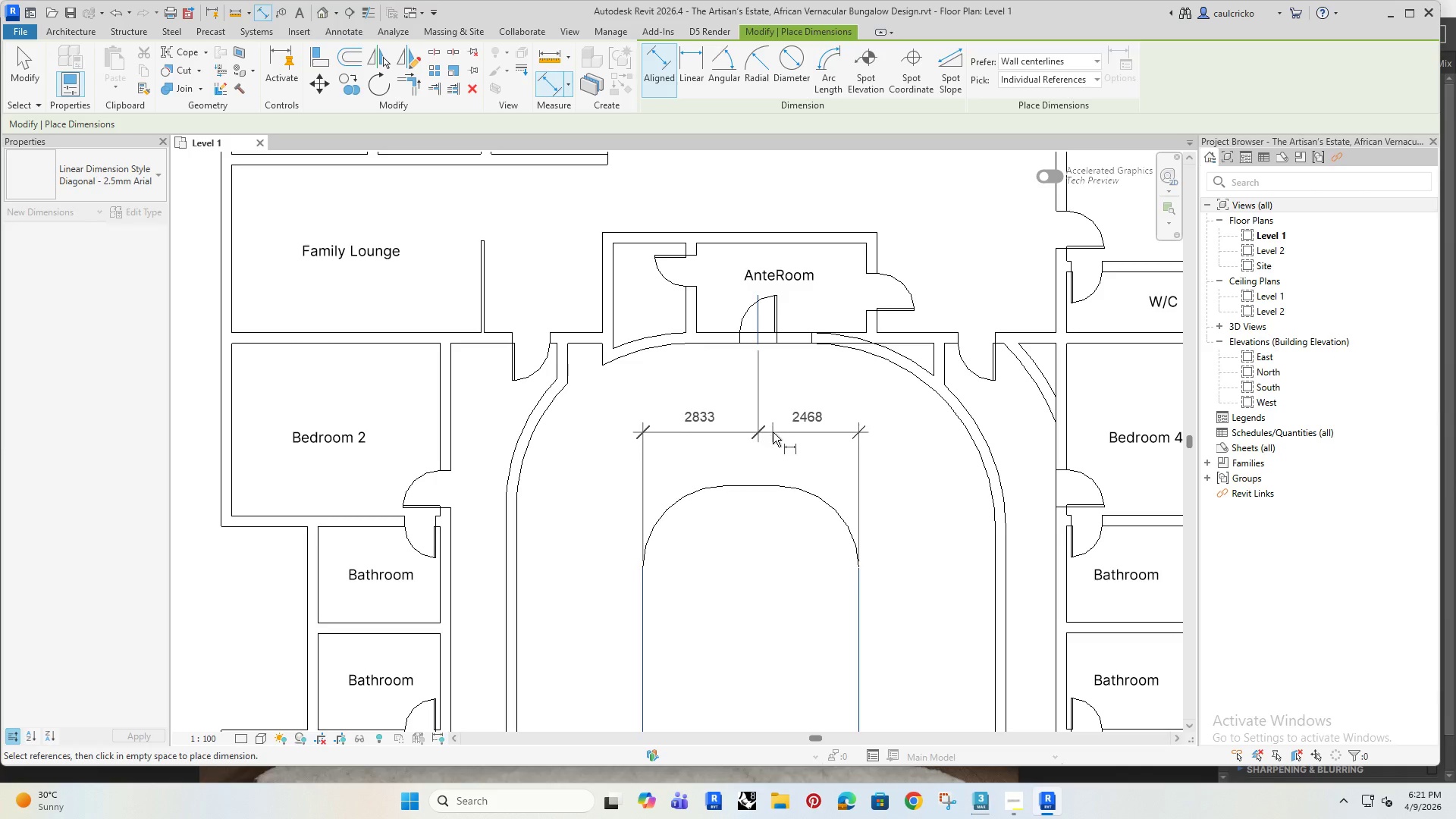 
left_click([773, 432])
 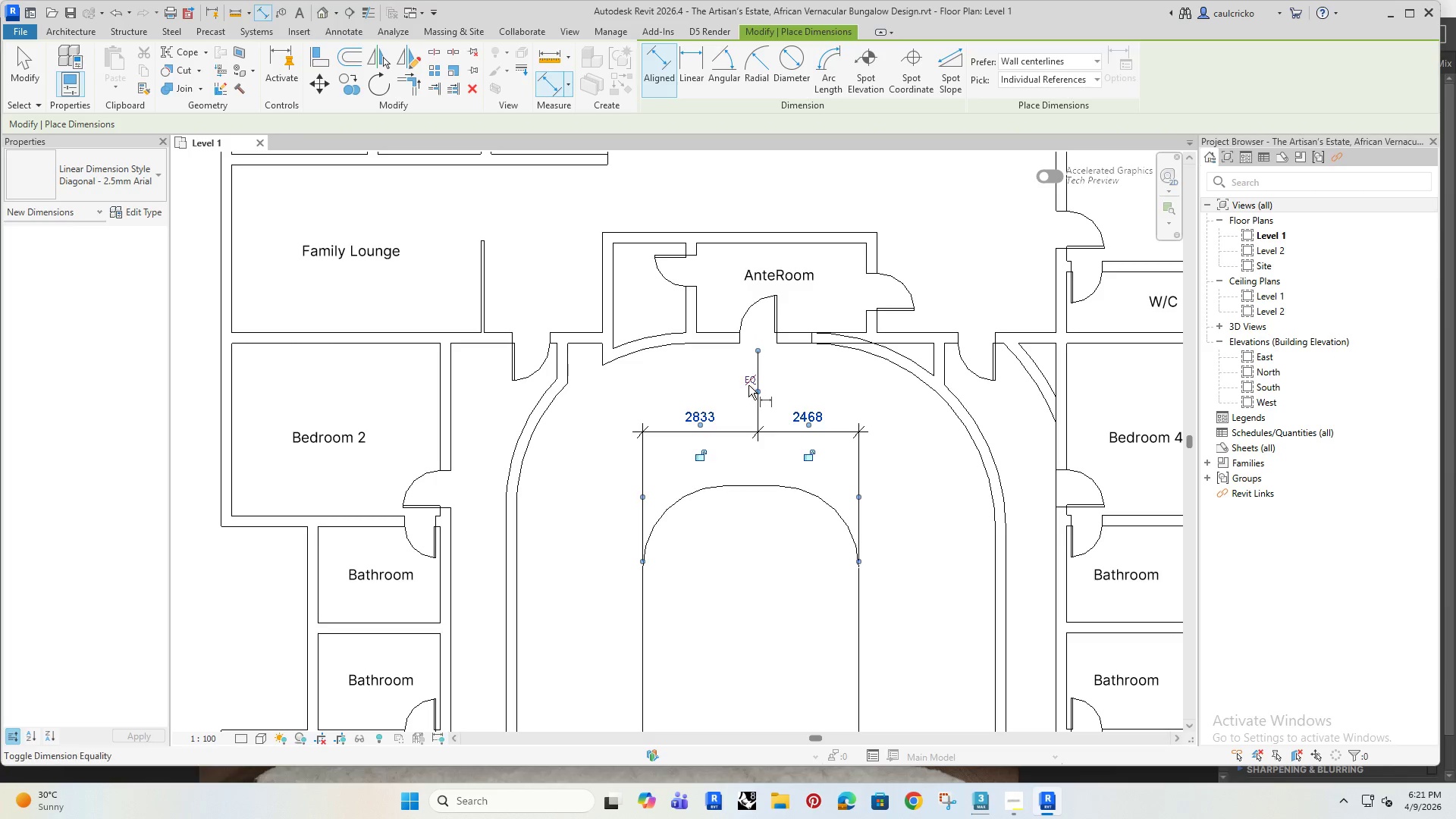 
left_click([748, 379])
 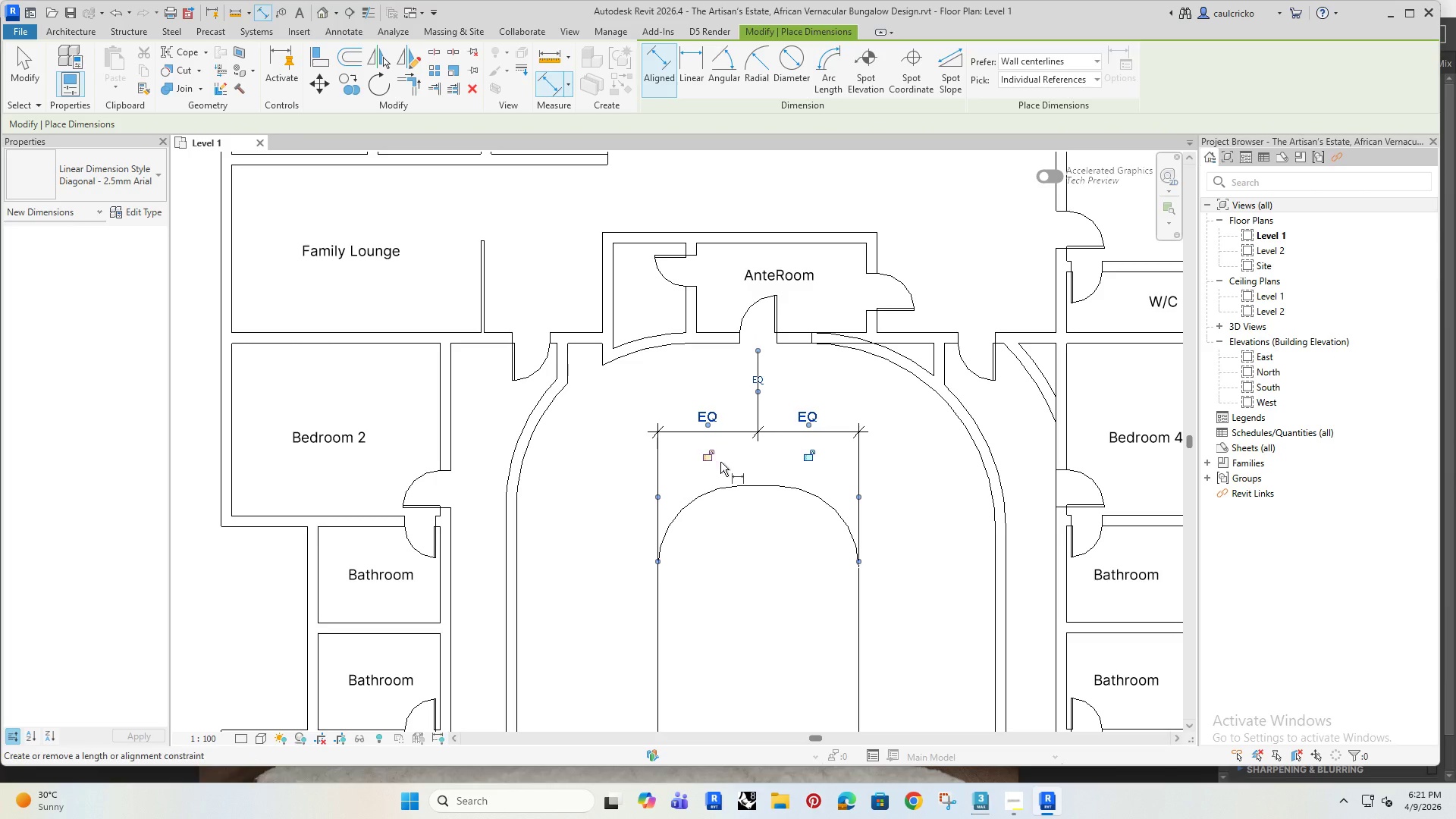 
key(Escape)
 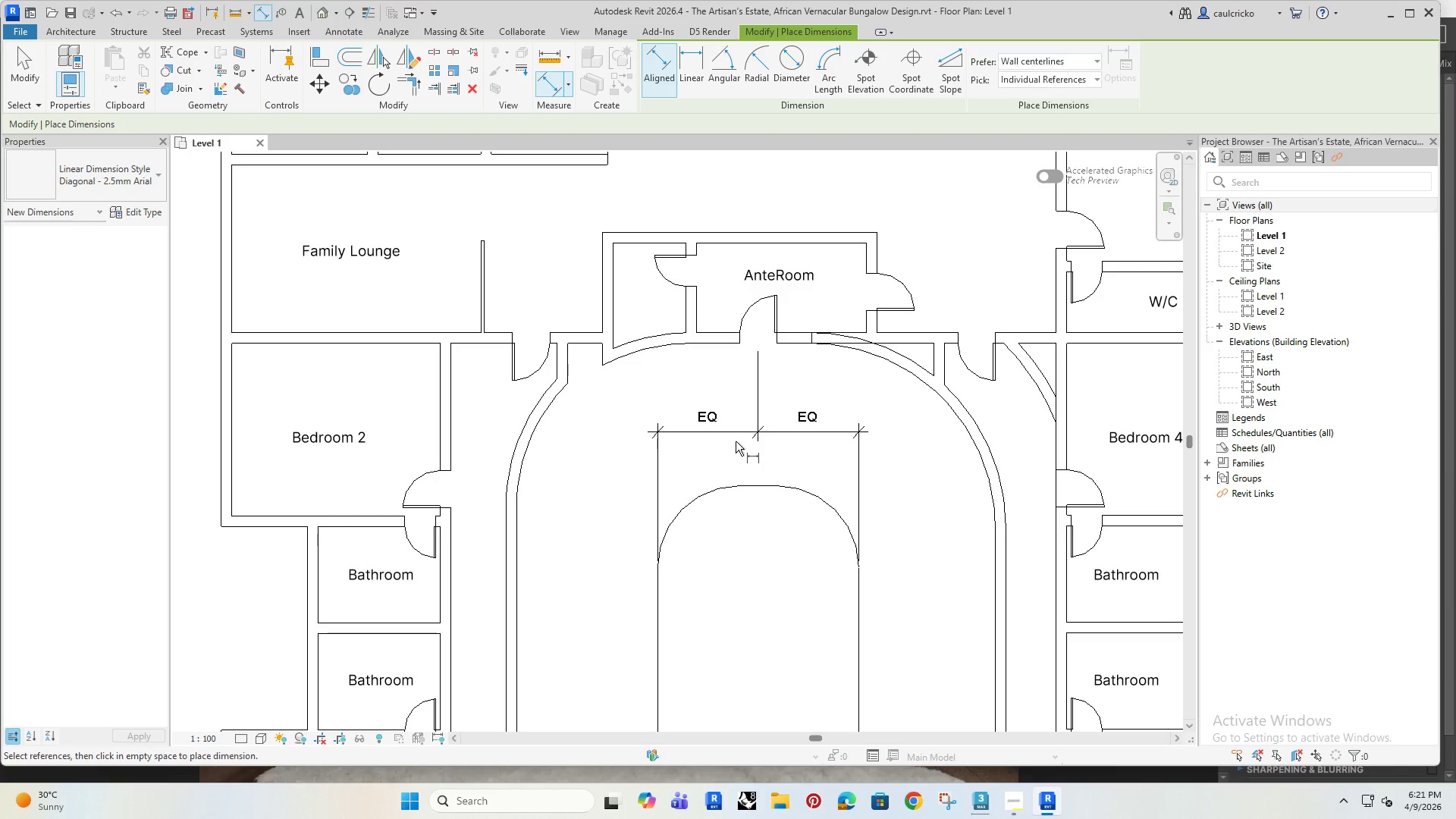 
key(Escape)
 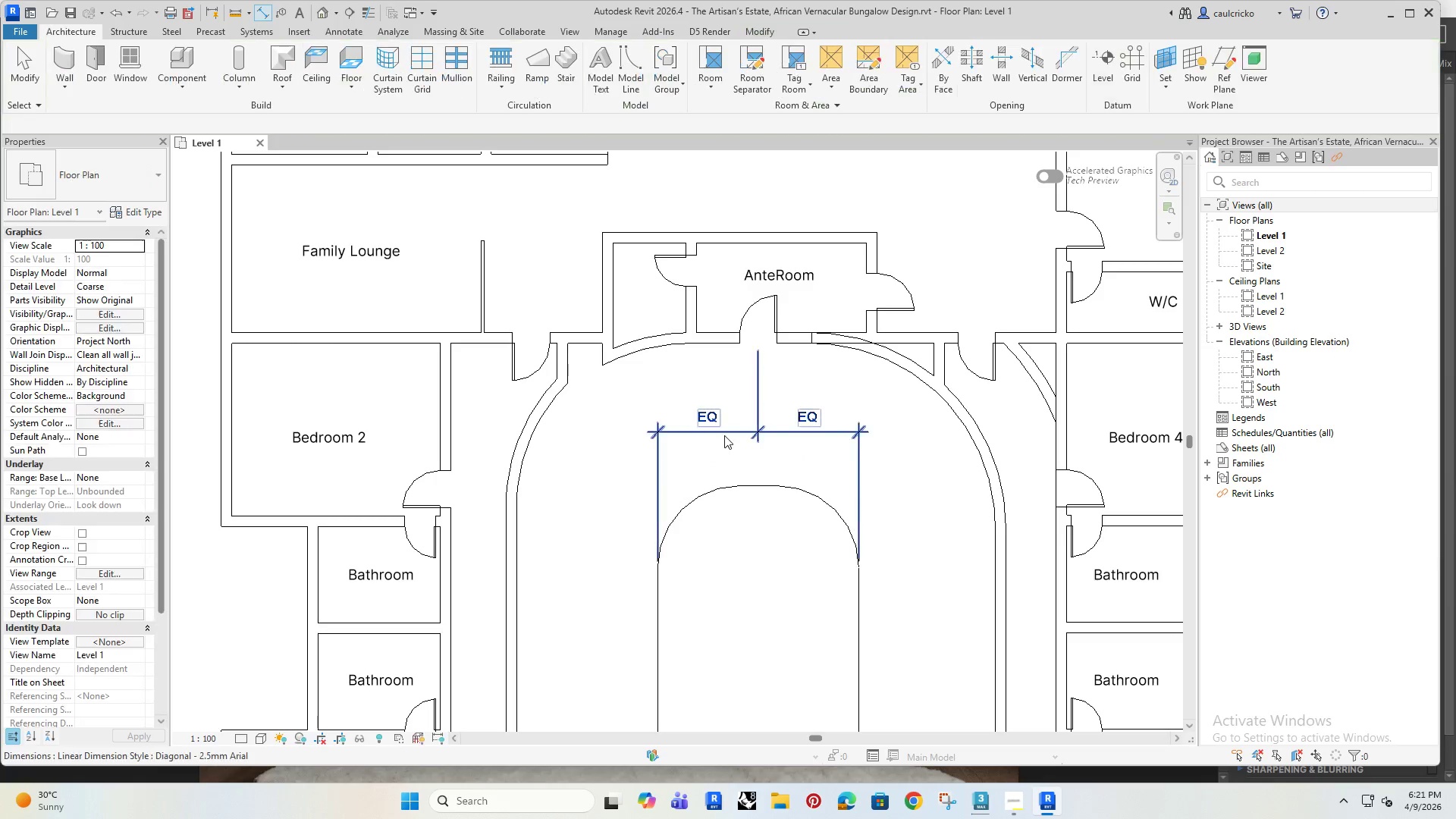 
key(Escape)
 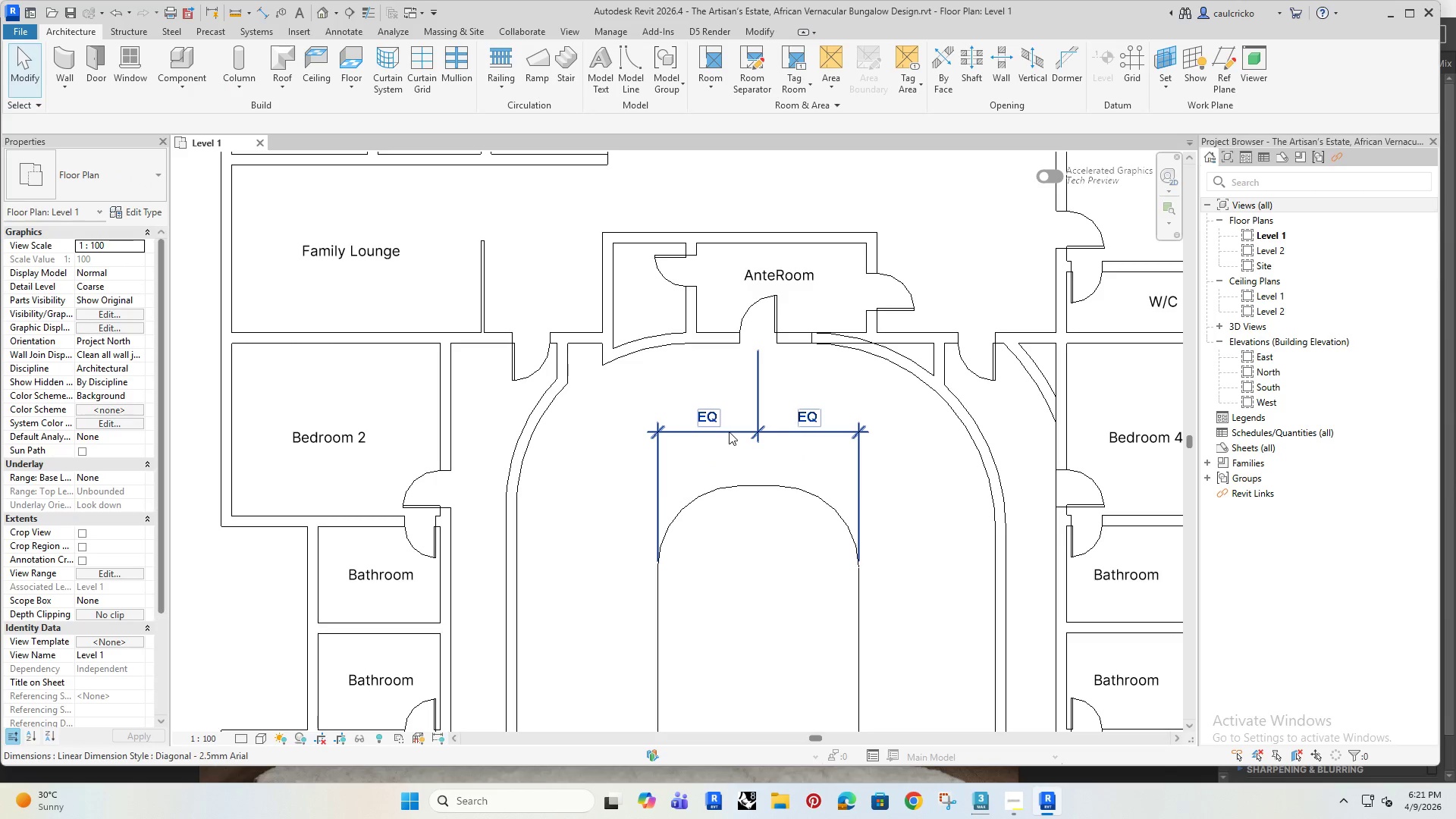 
left_click([729, 431])
 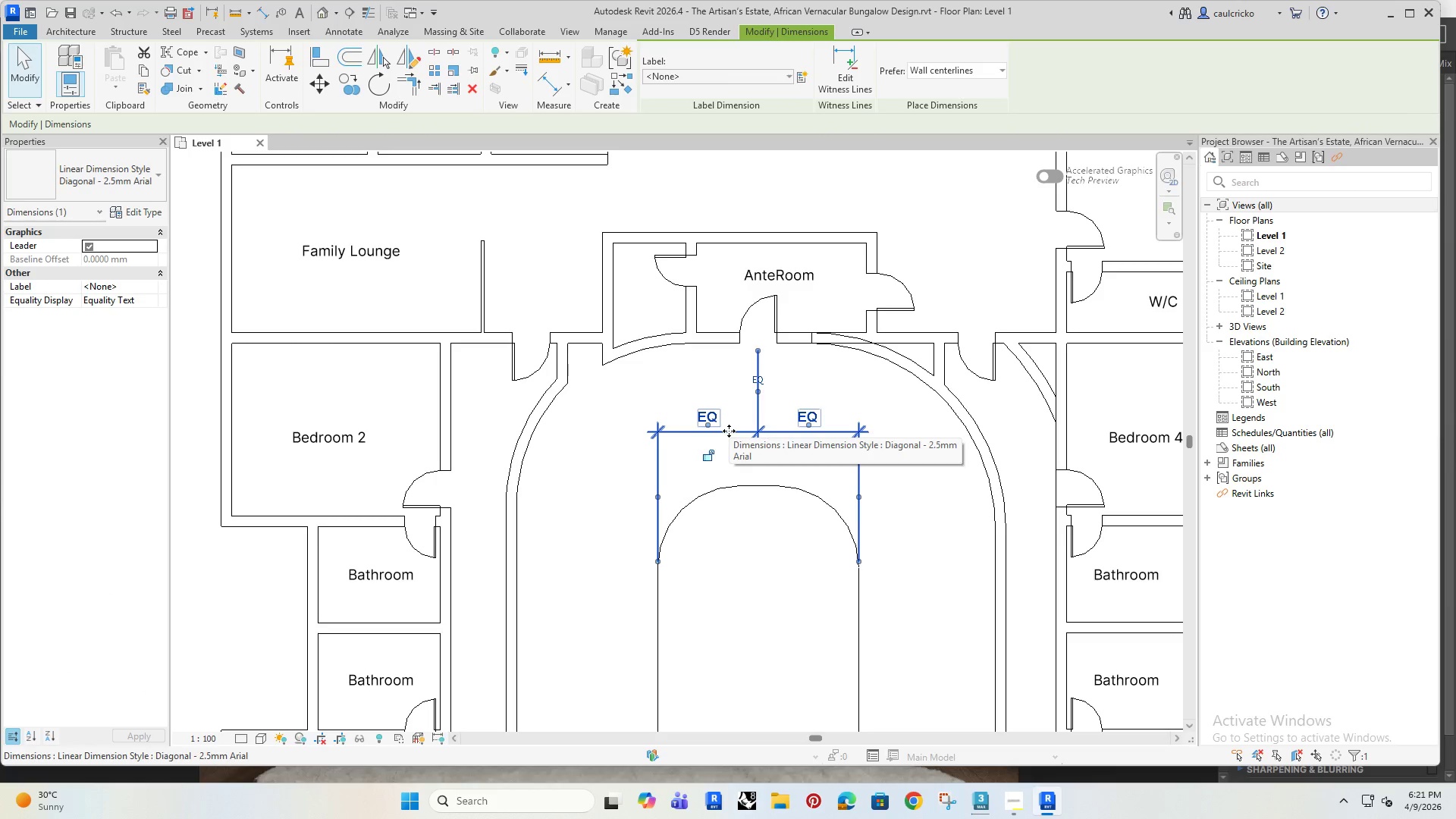 
key(Delete)
 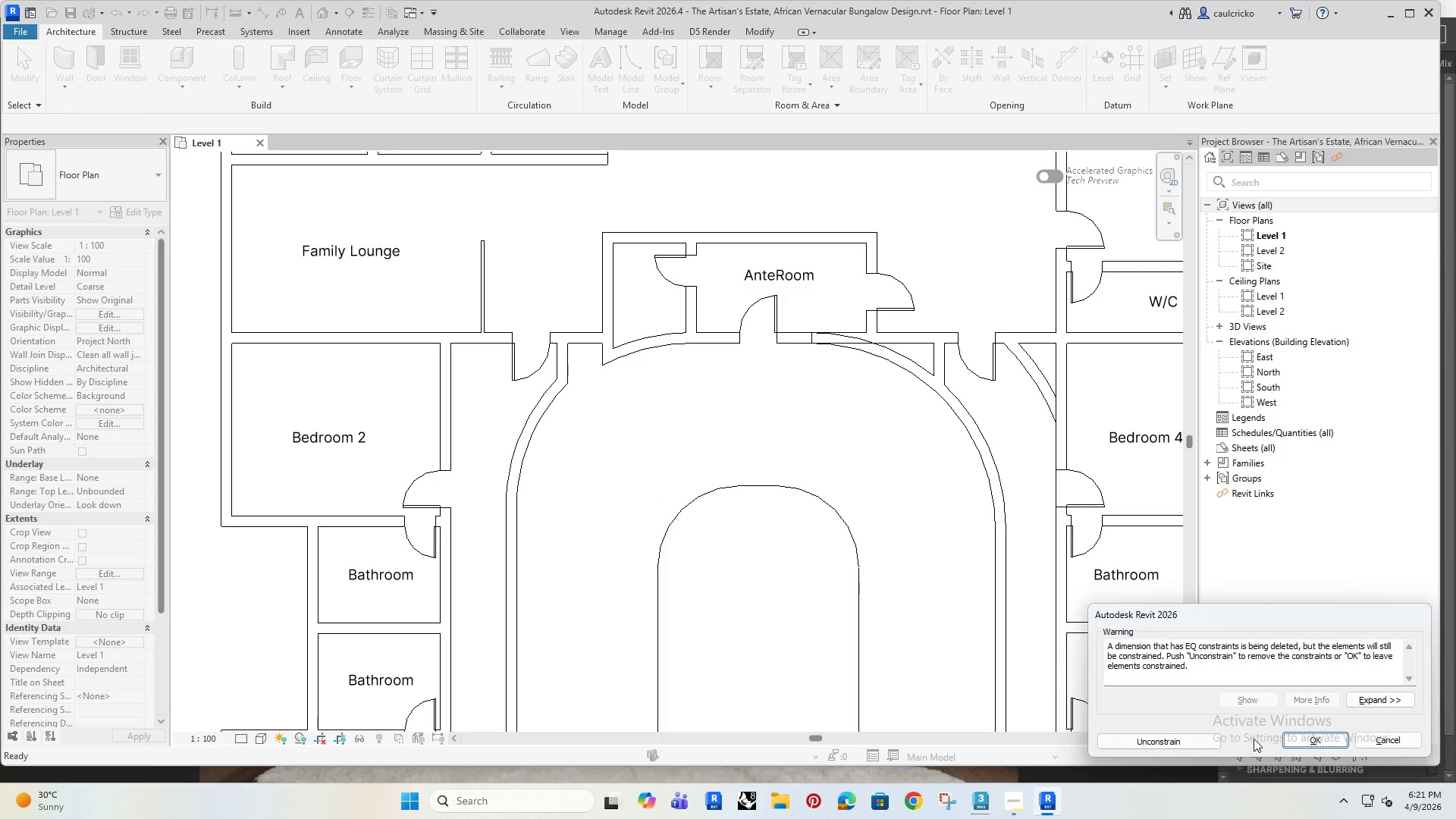 
left_click([1297, 736])
 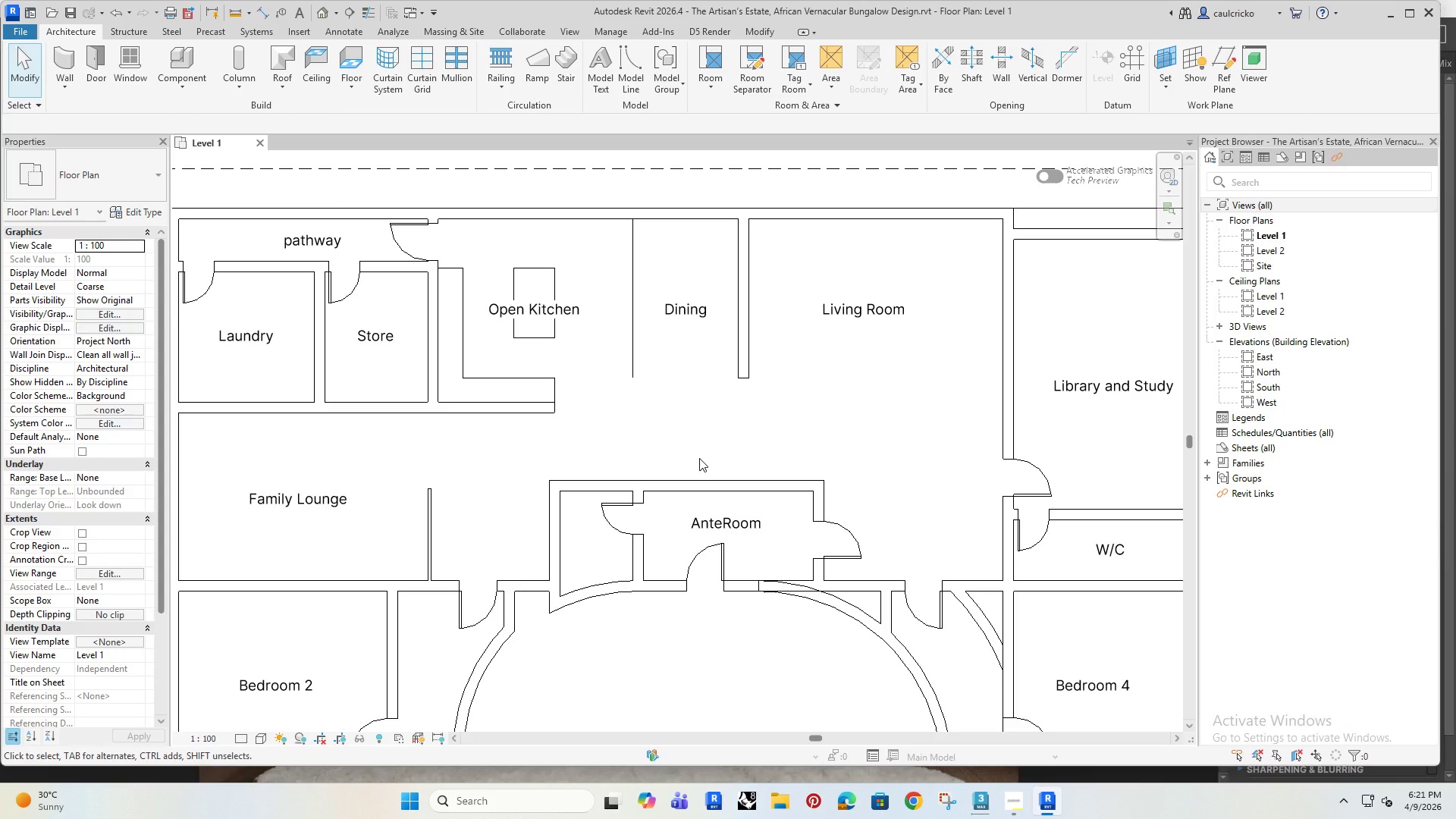 
wait(25.47)
 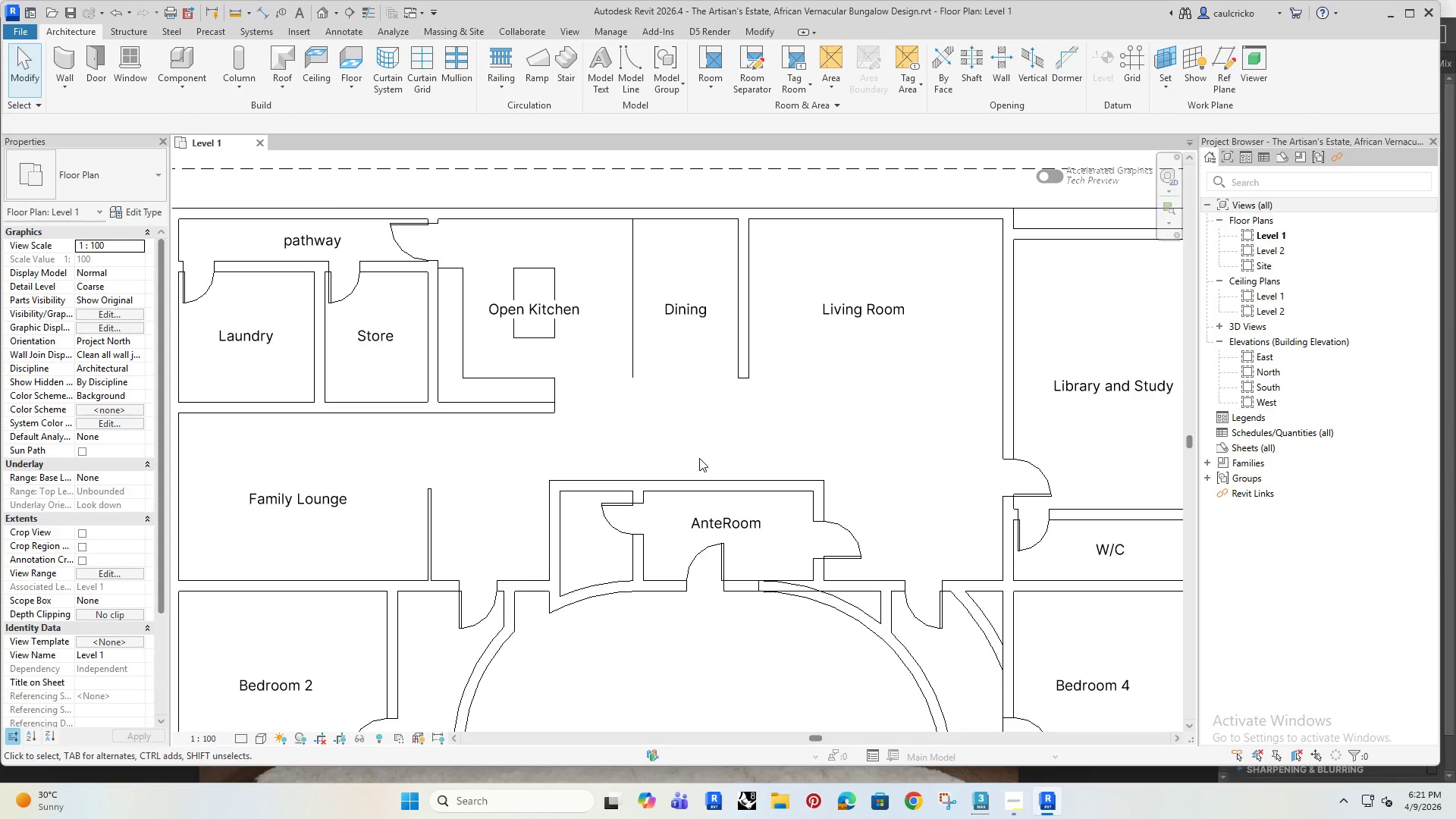 
left_click([770, 444])
 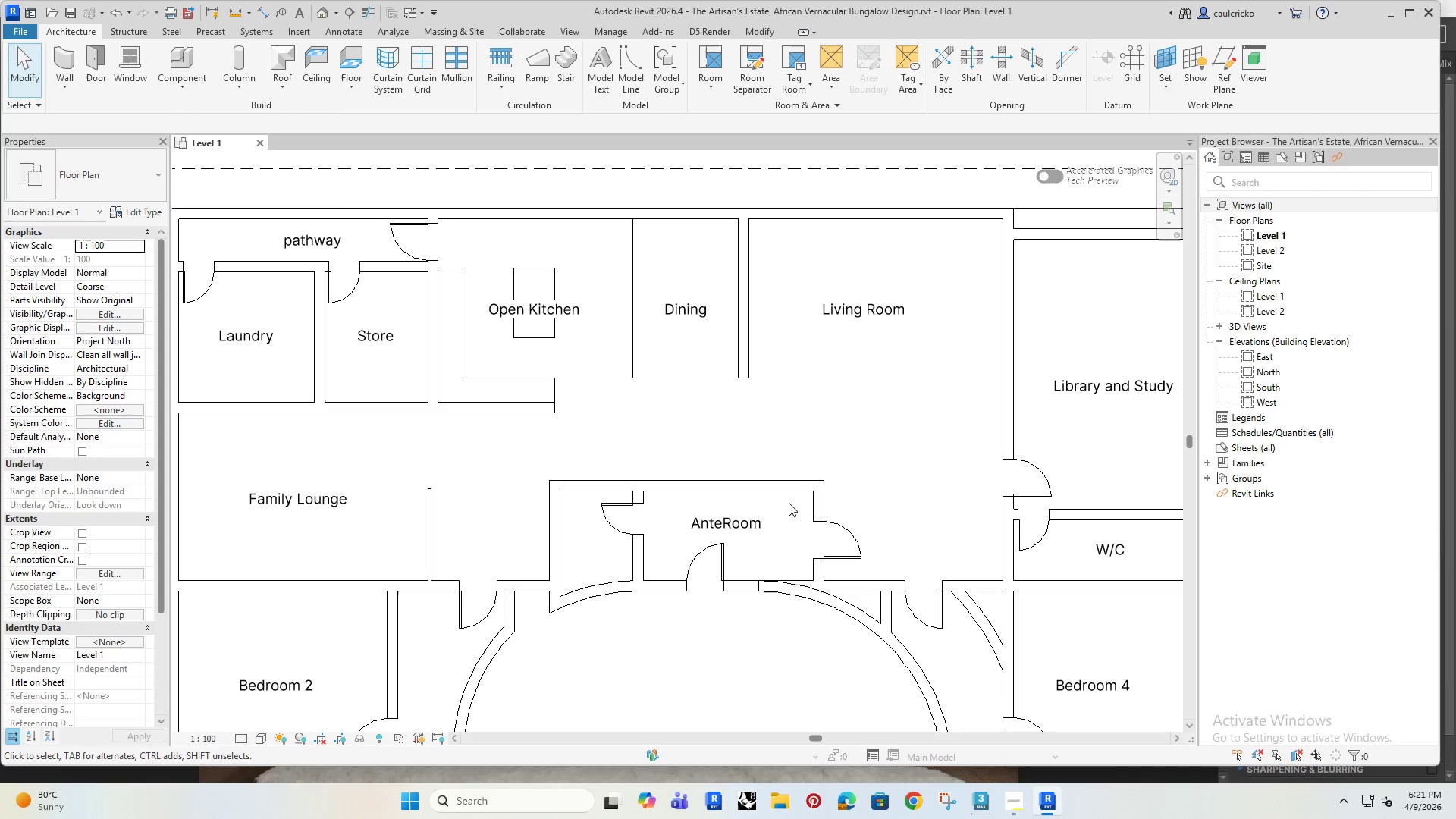 
scroll: coordinate [789, 498], scroll_direction: up, amount: 6.0
 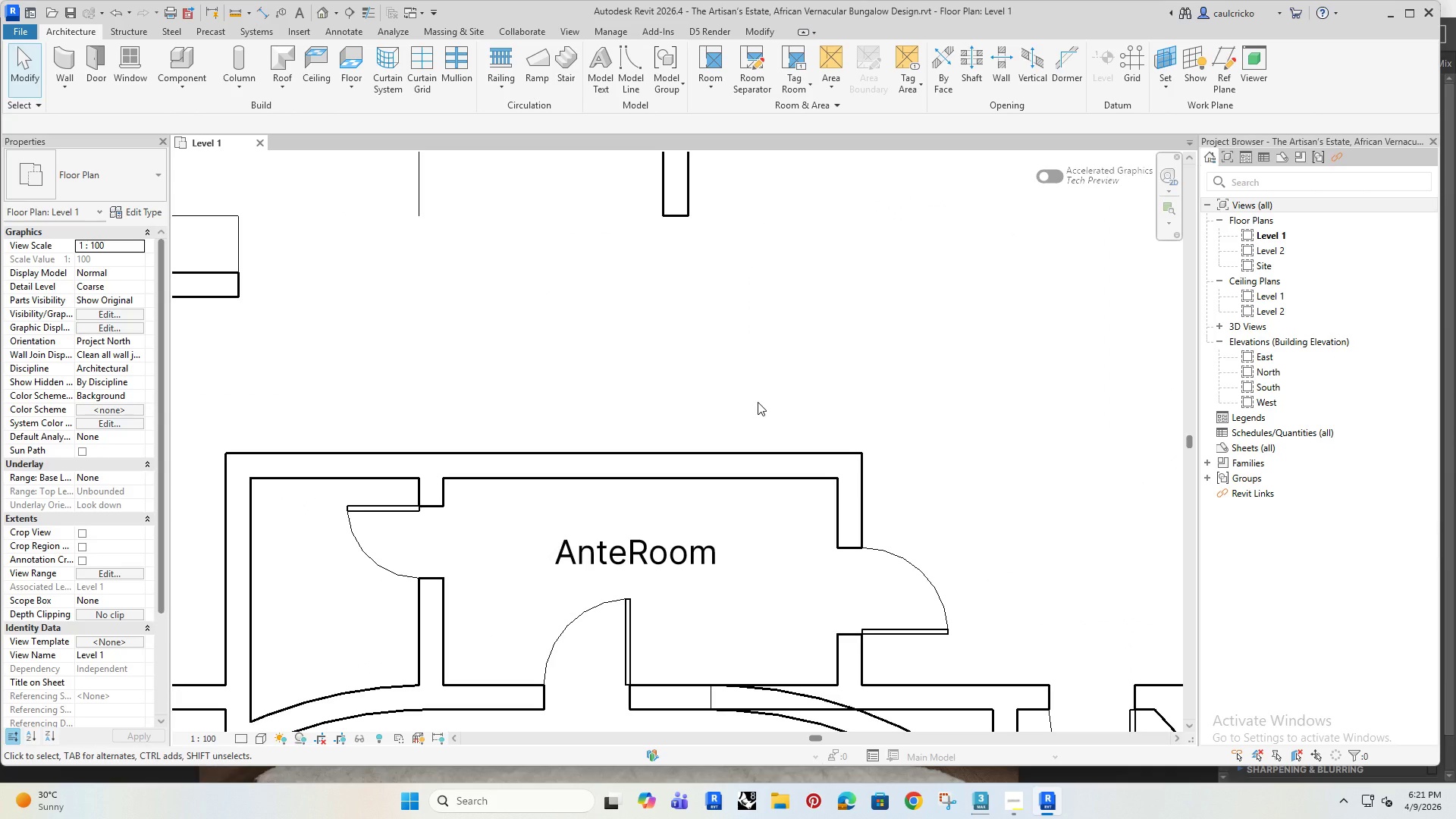 
type(wa)
 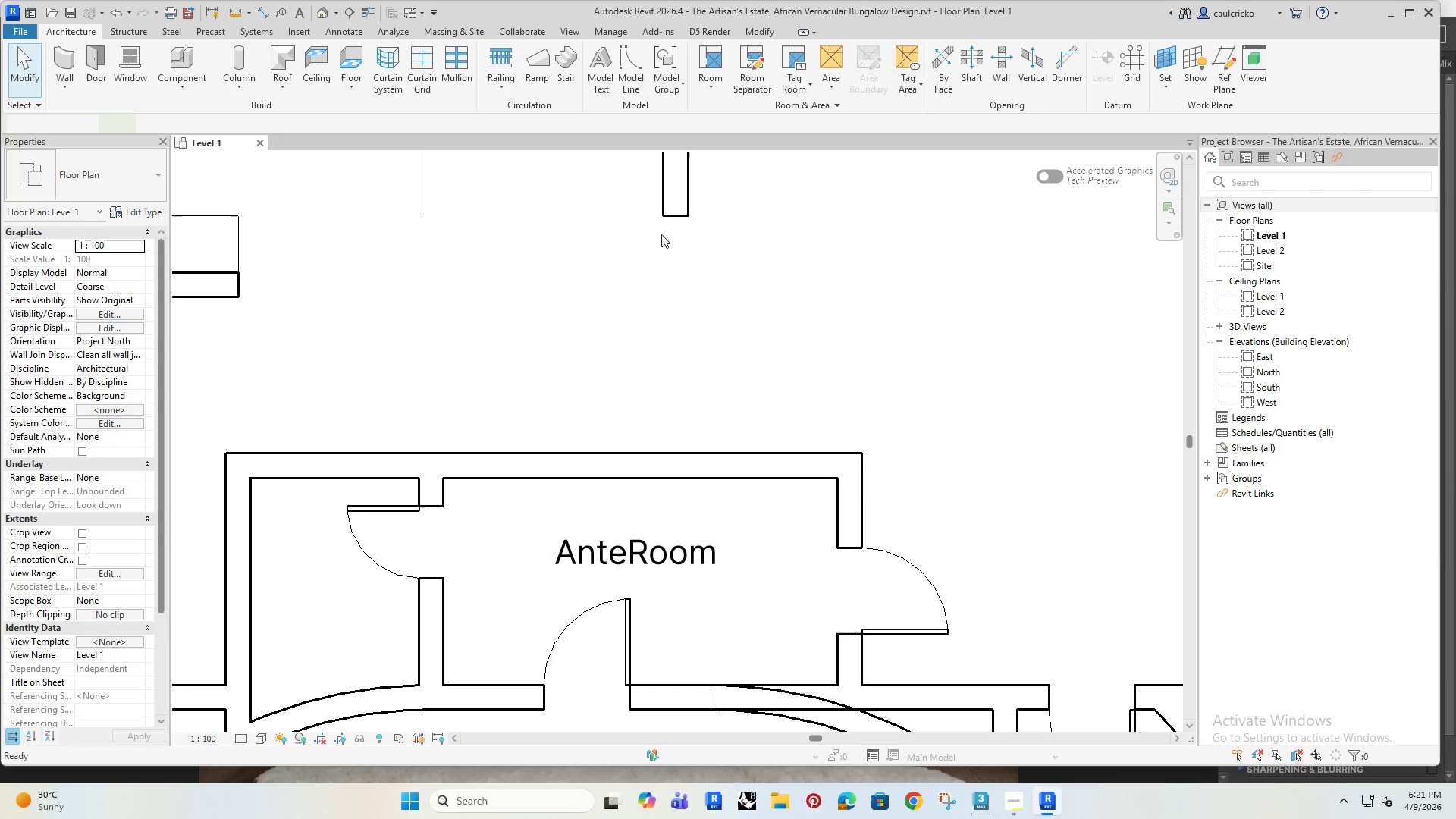 
left_click([686, 302])
 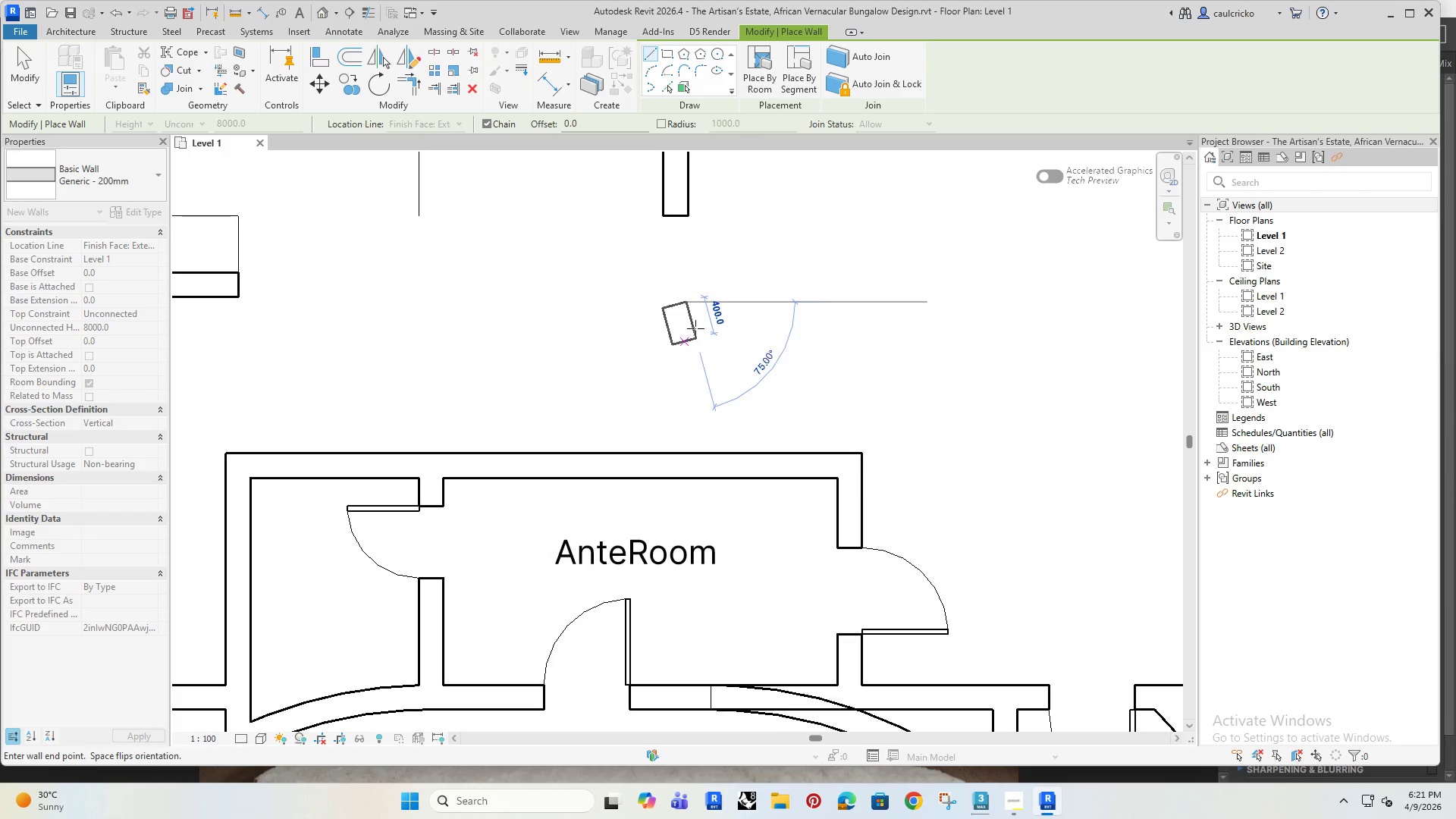 
key(Escape)
 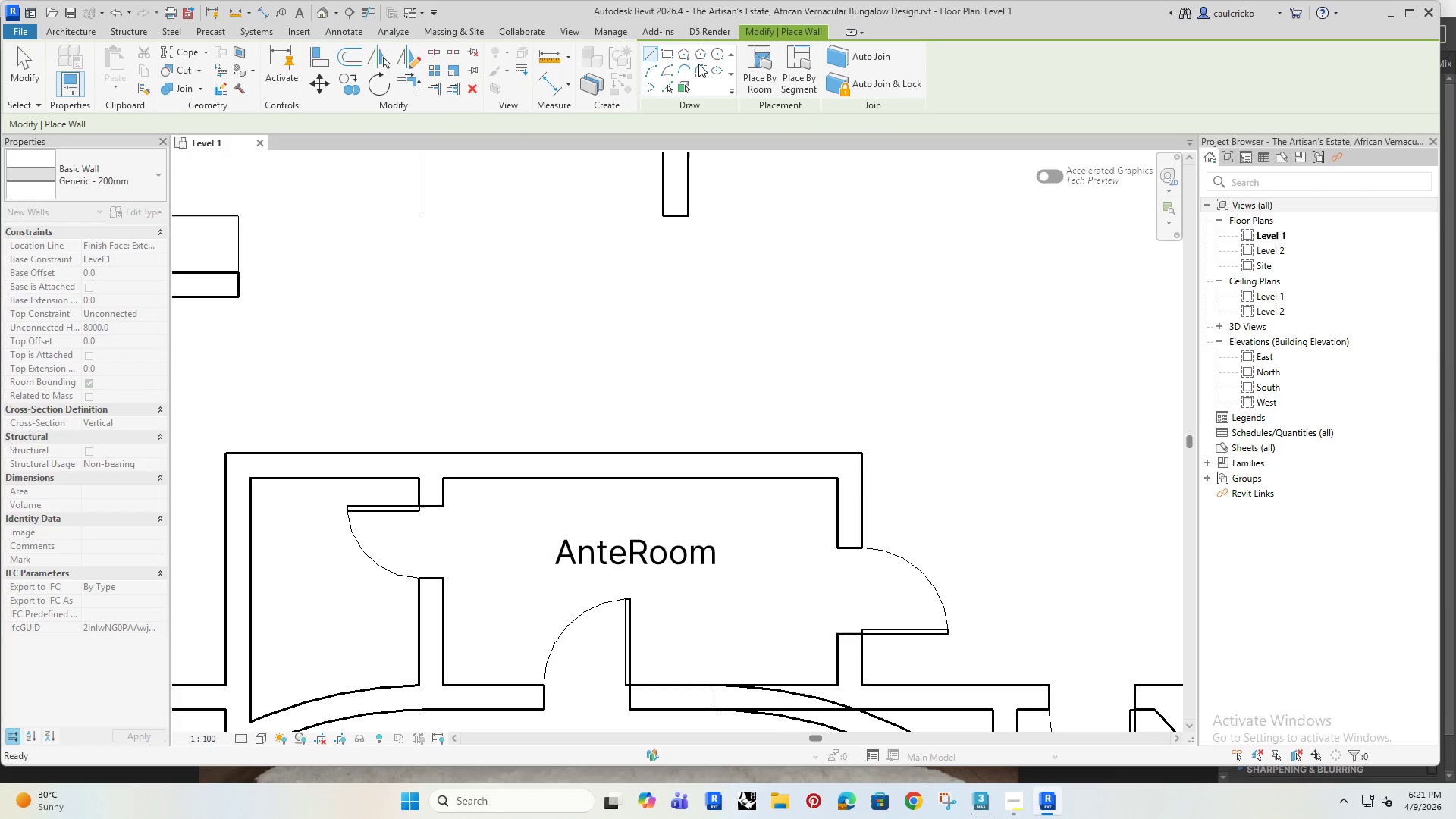 
left_click([698, 66])
 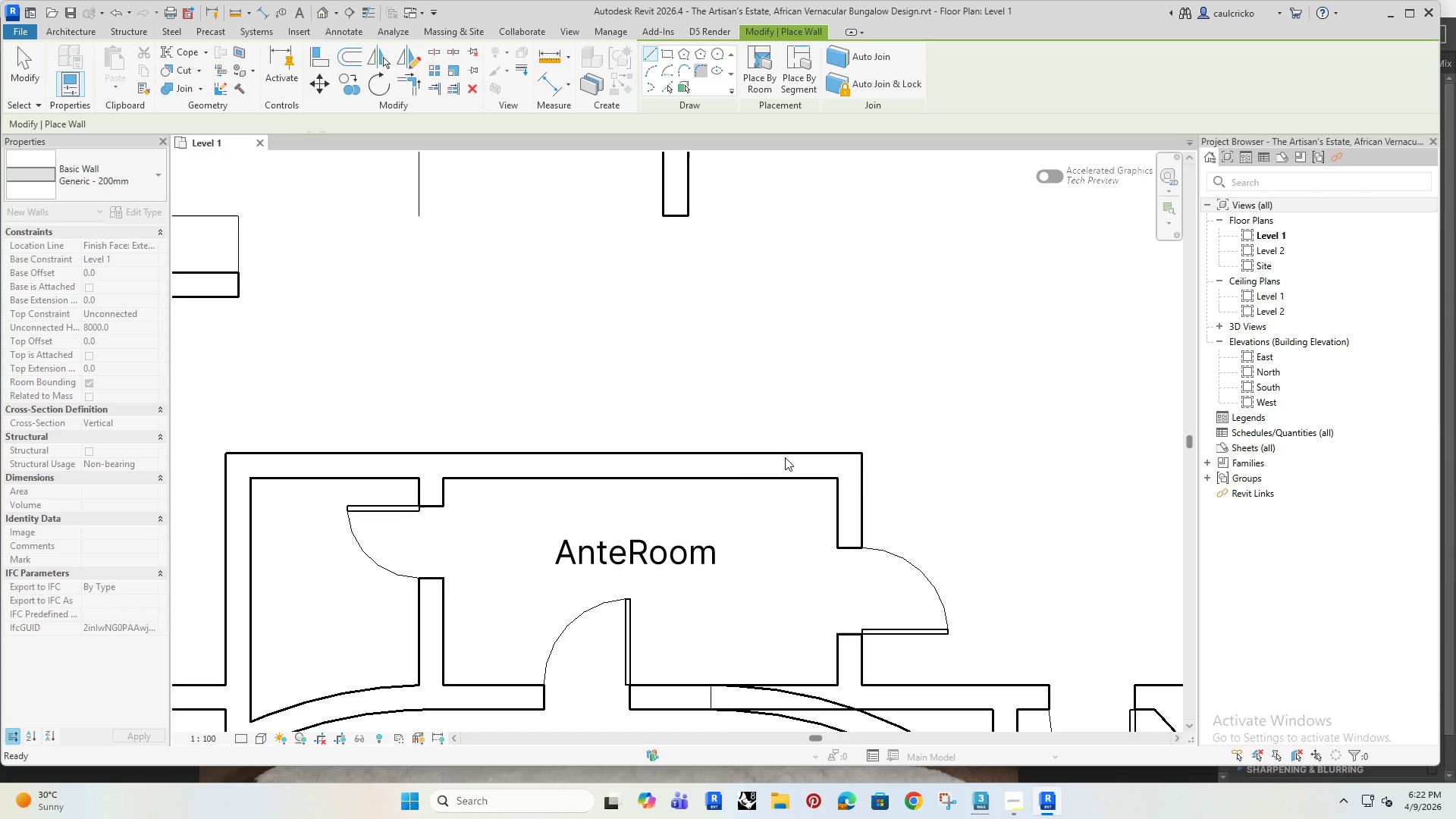 
left_click([792, 457])
 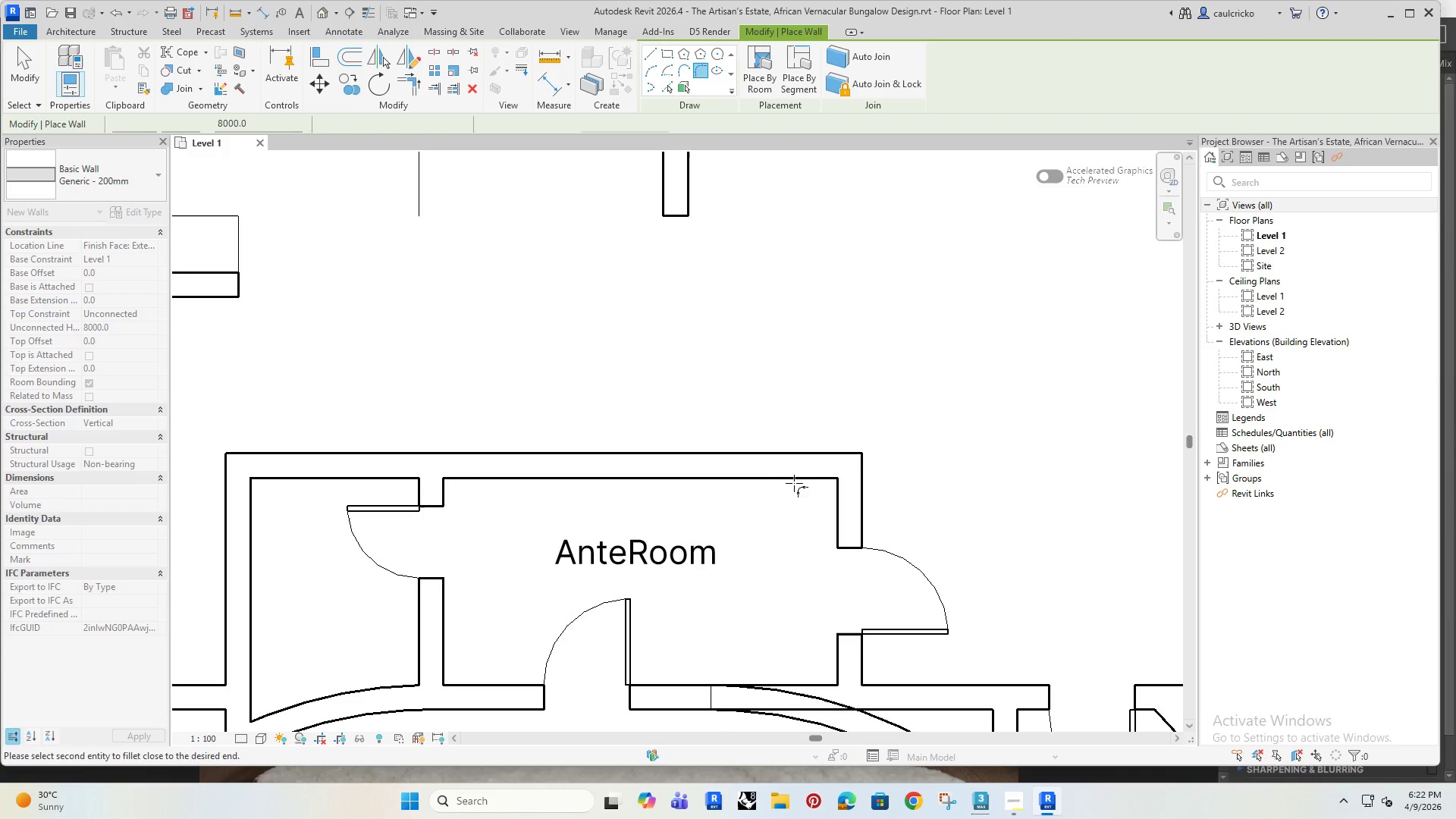 
left_click([788, 471])
 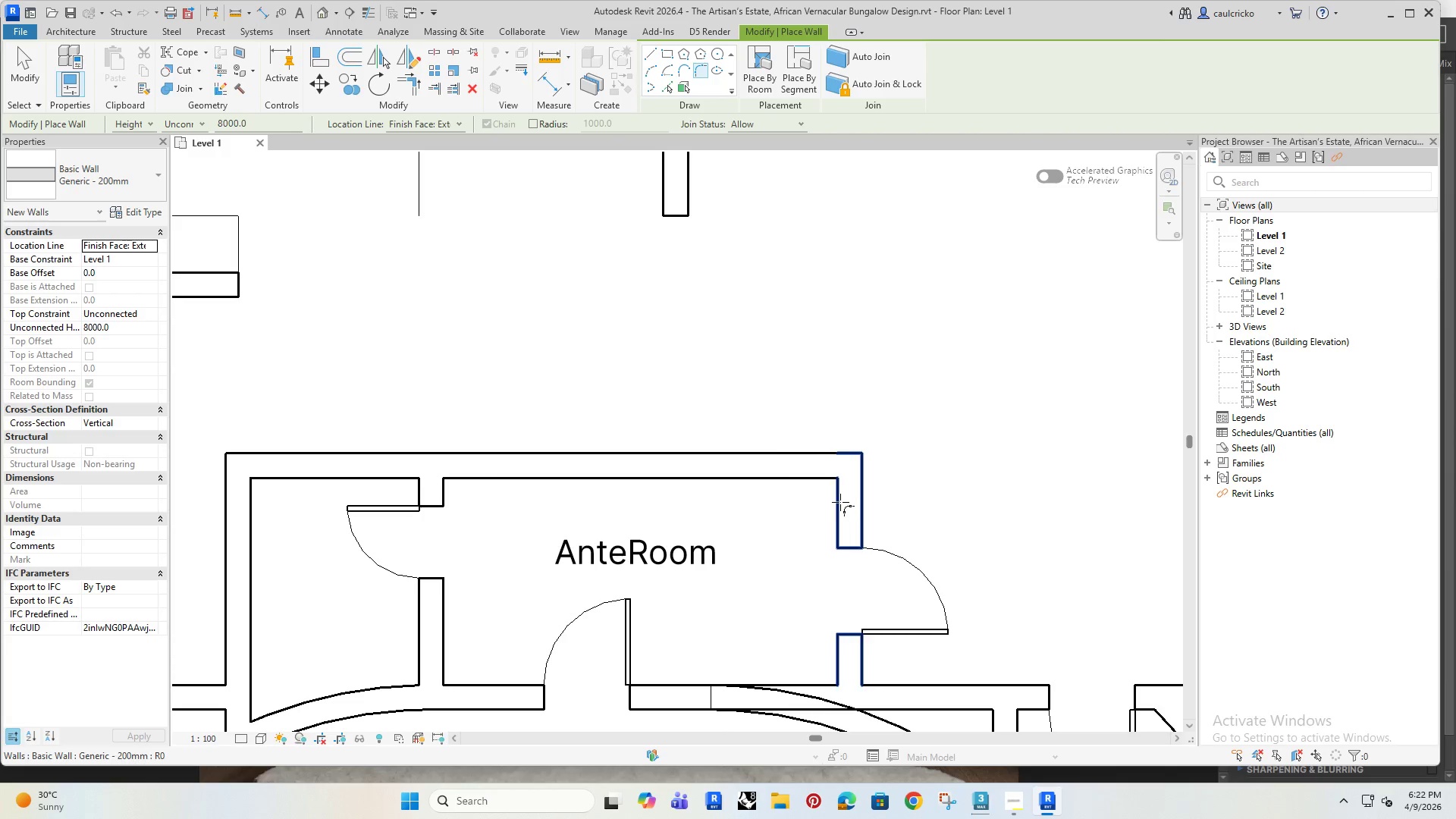 
left_click([840, 502])
 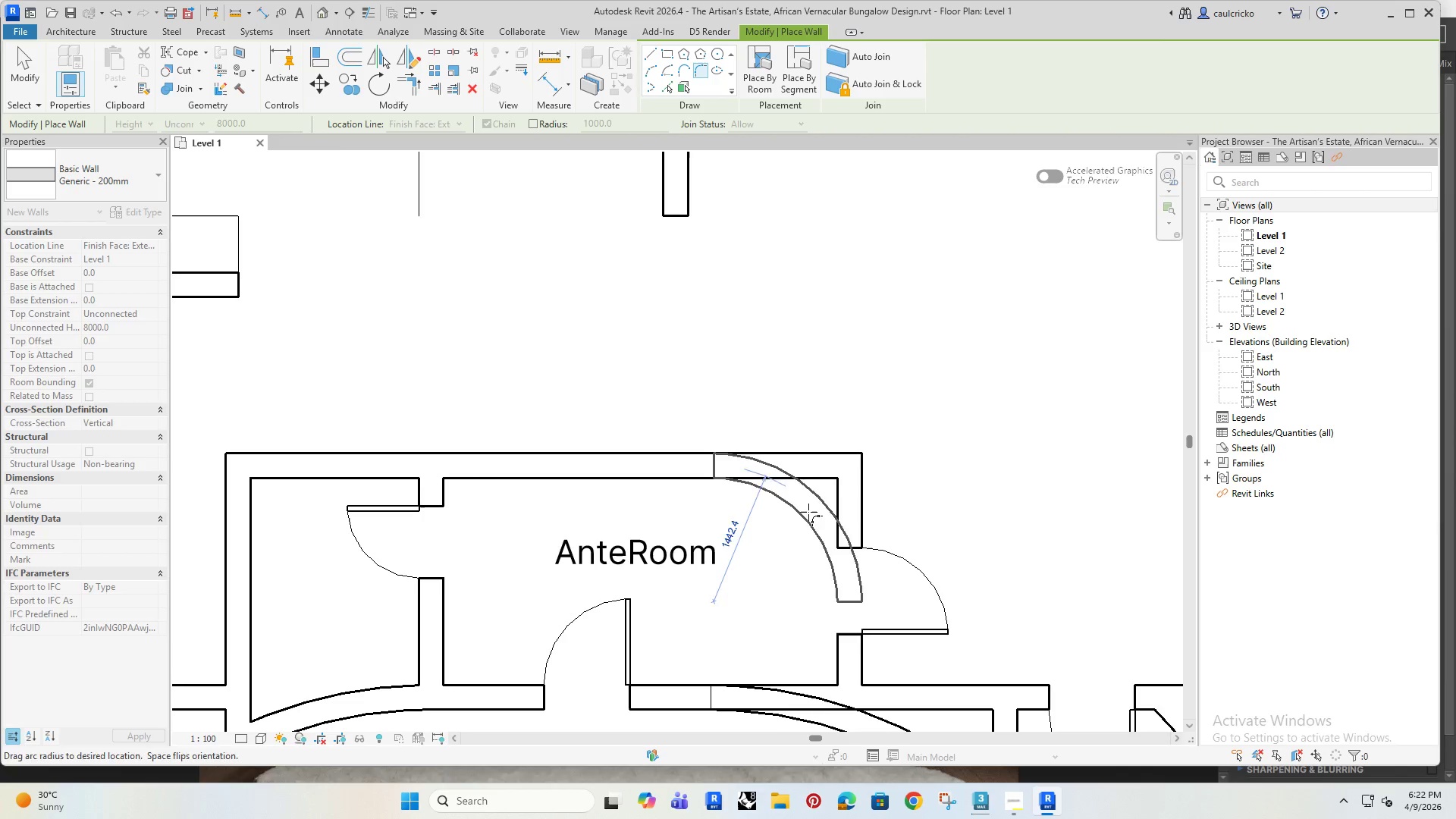 
key(Escape)
 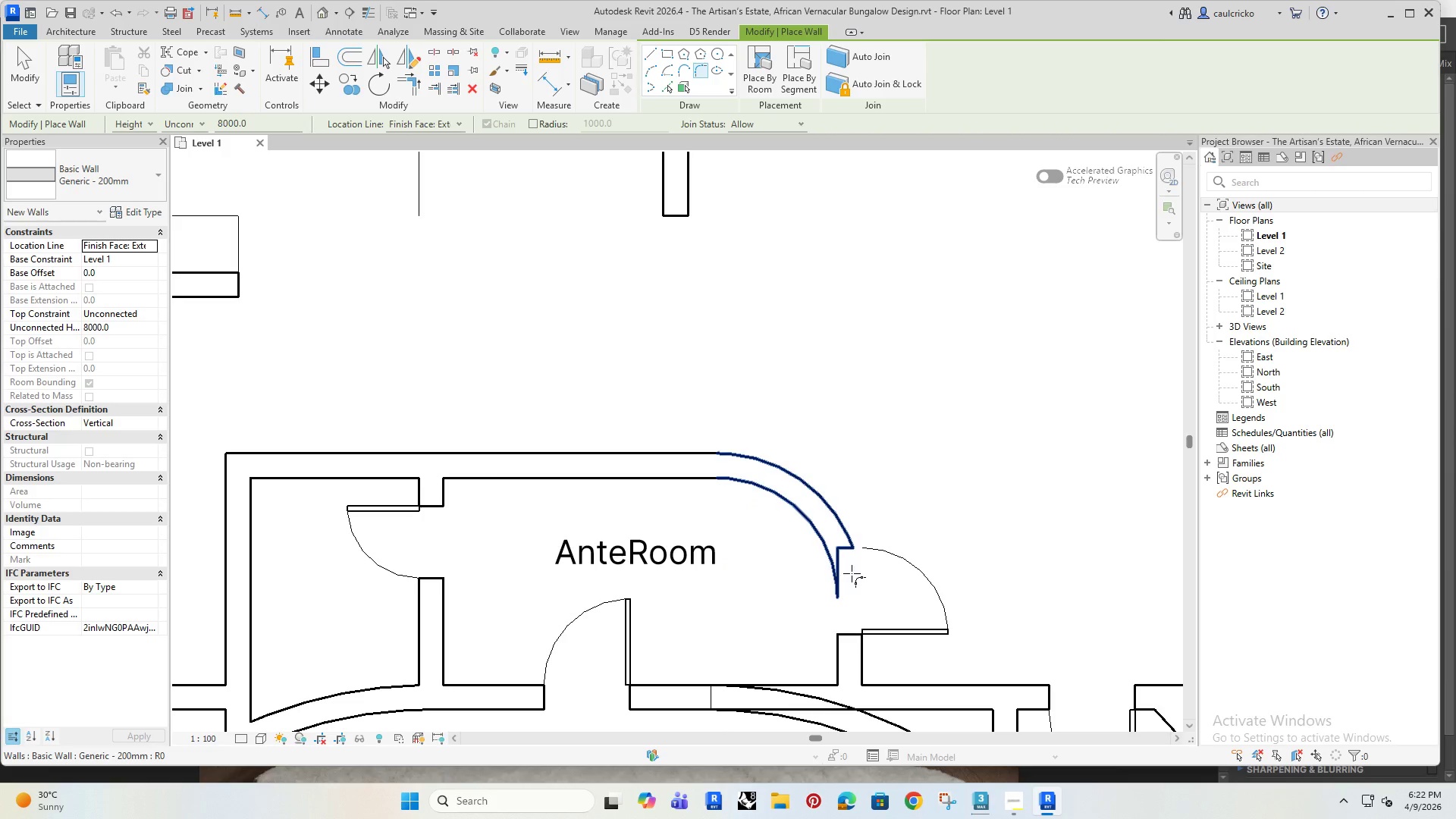 
key(Escape)
 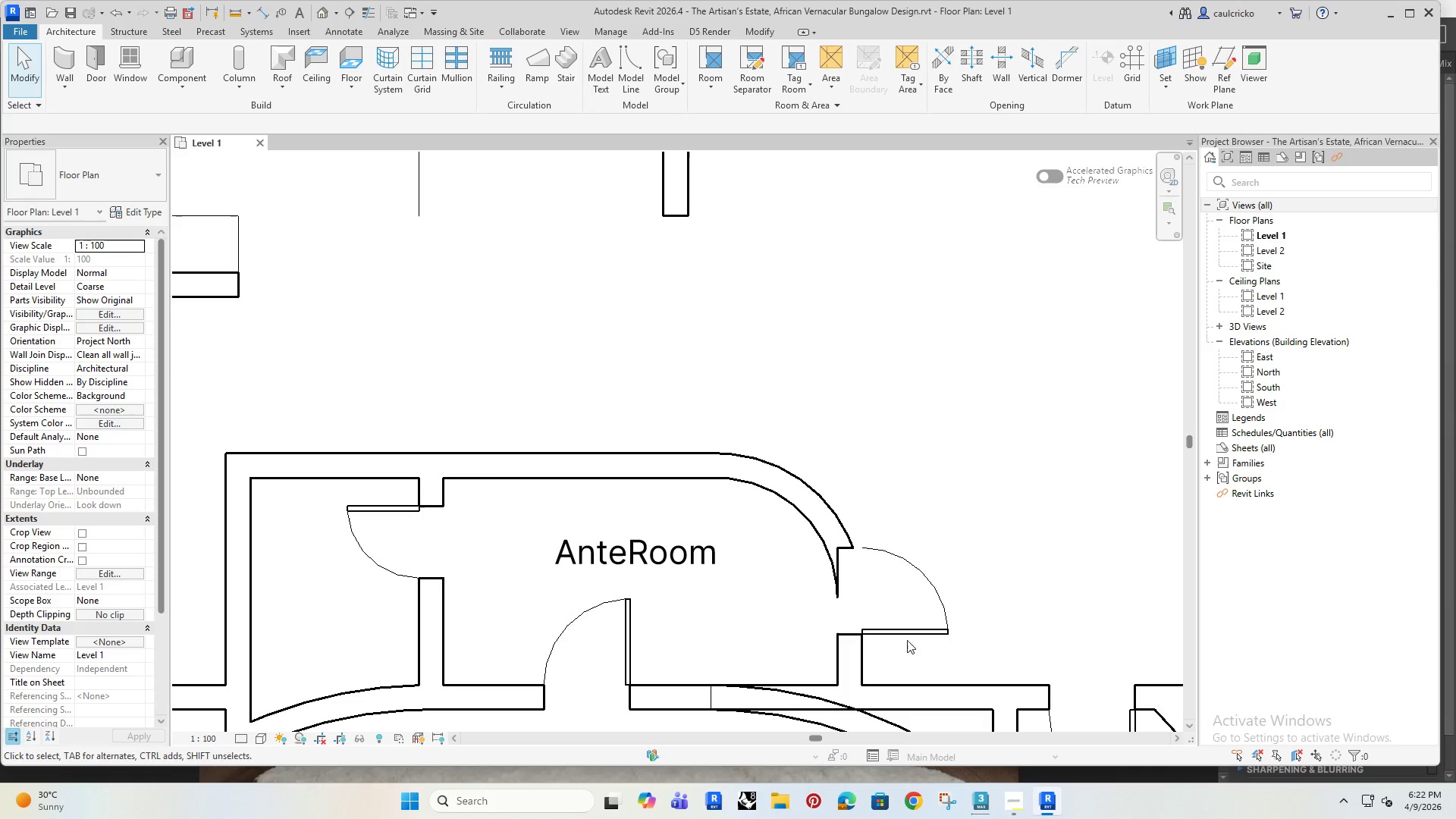 
left_click([905, 627])
 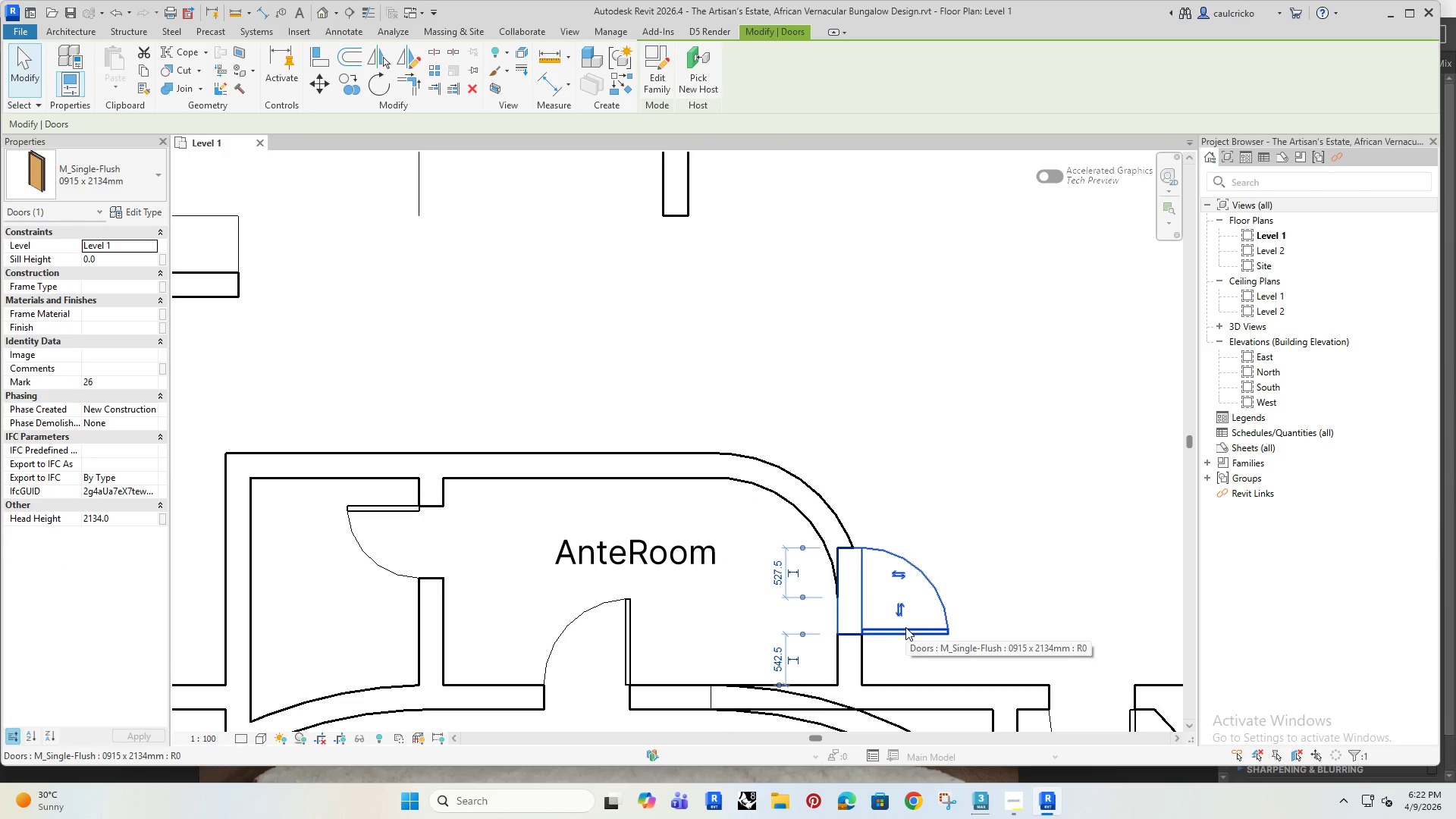 
key(ArrowDown)
 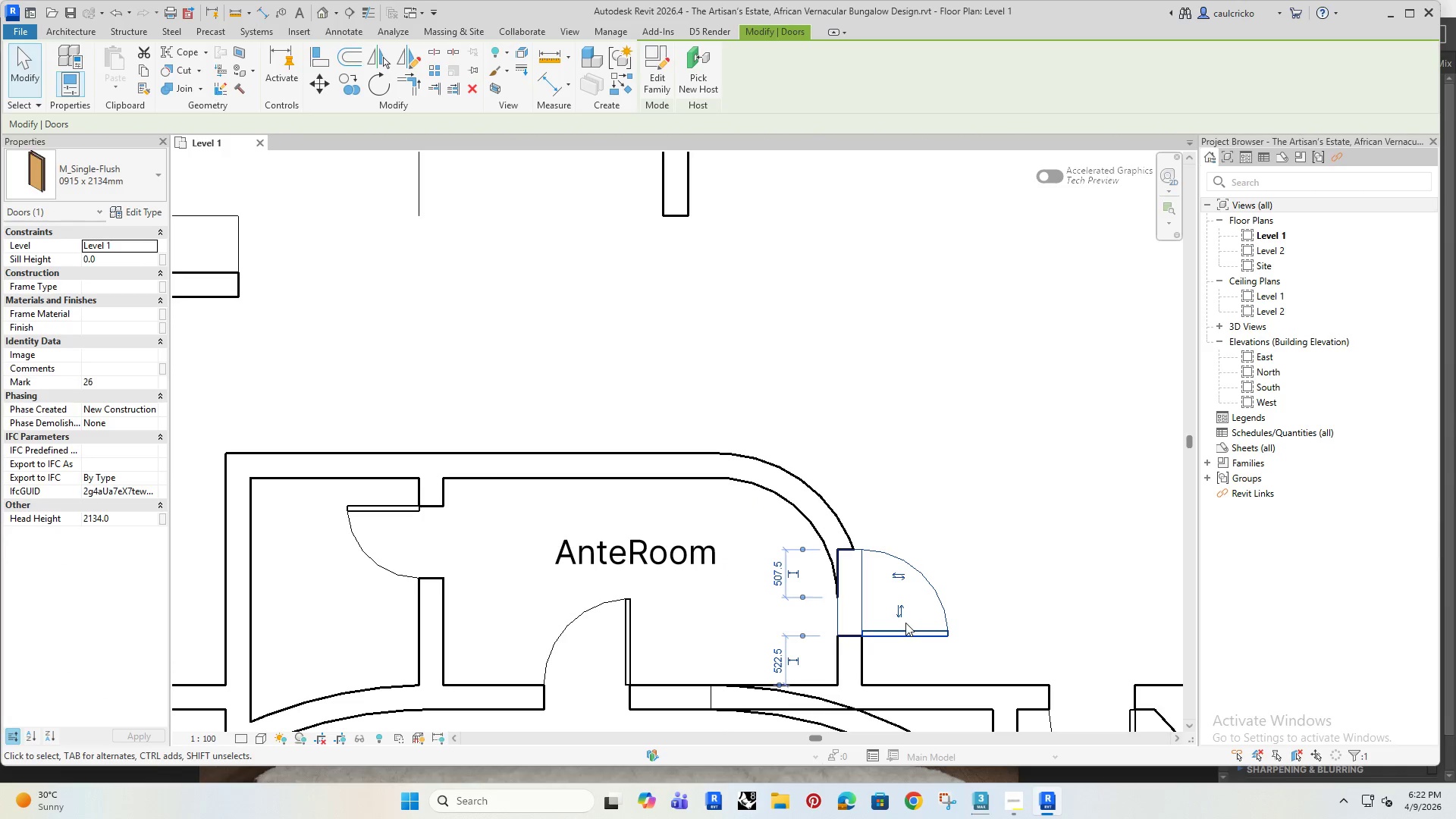 
key(ArrowDown)
 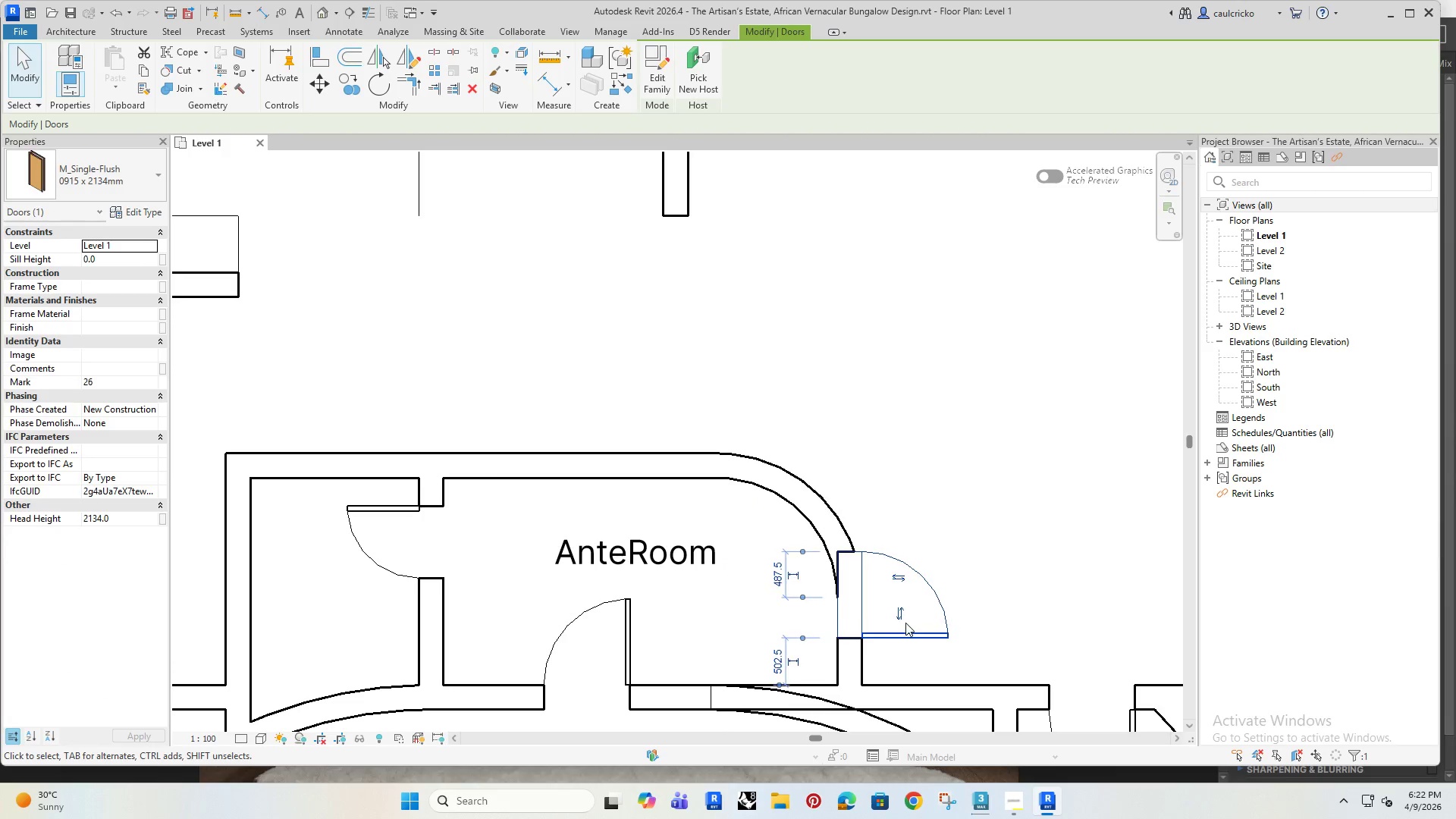 
hold_key(key=ArrowDown, duration=1.0)
 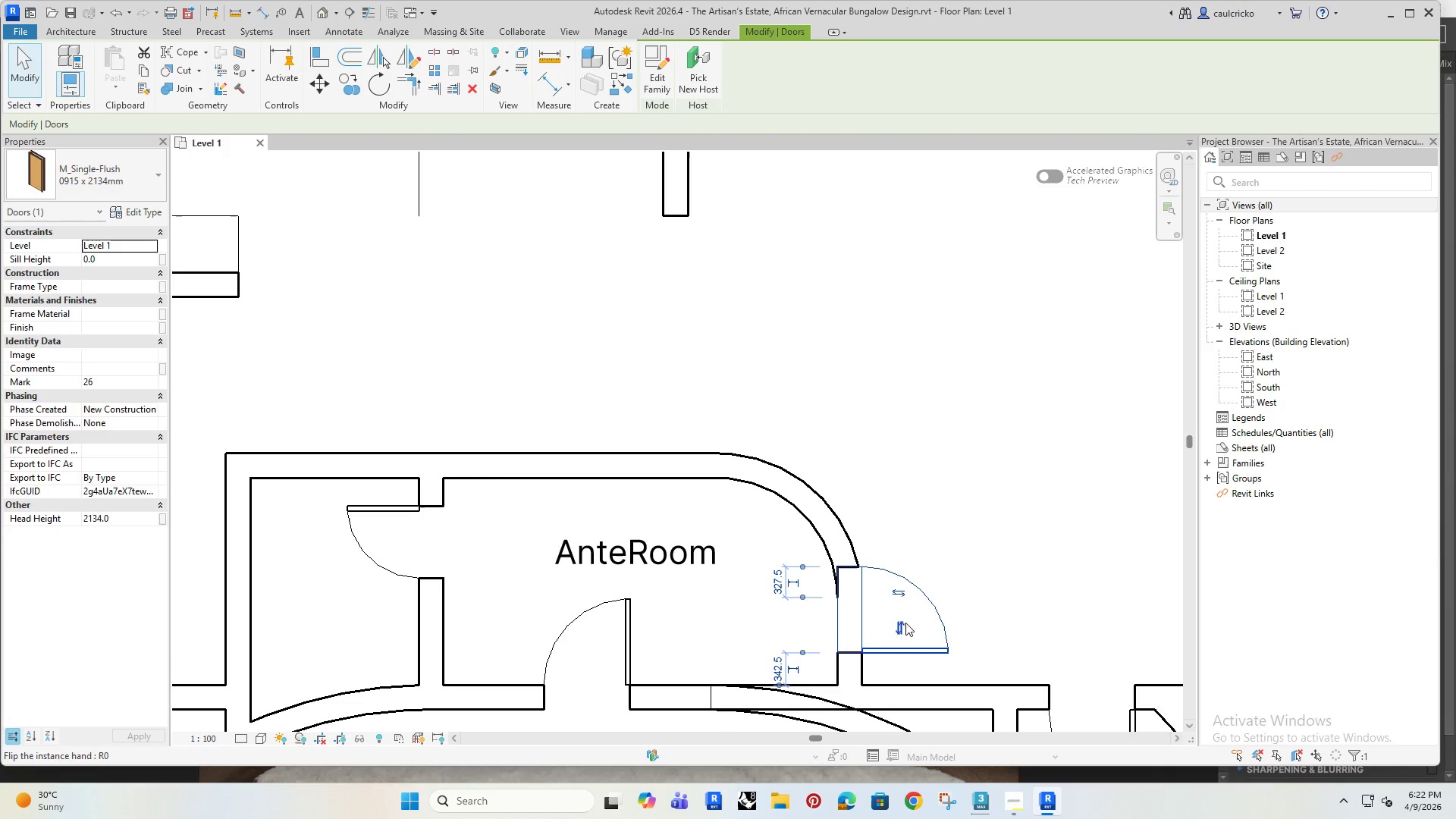 
key(ArrowDown)
 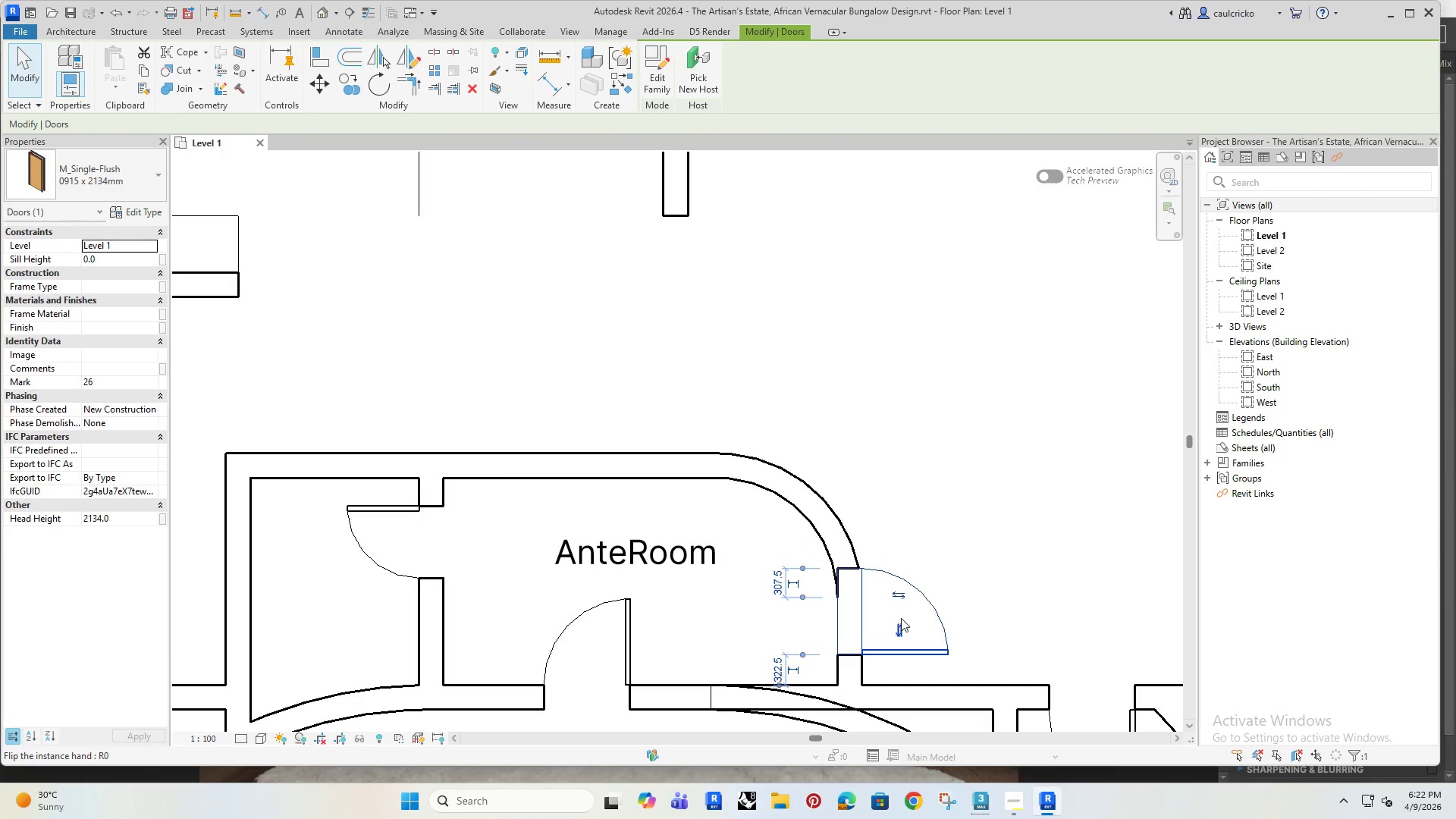 
key(ArrowDown)
 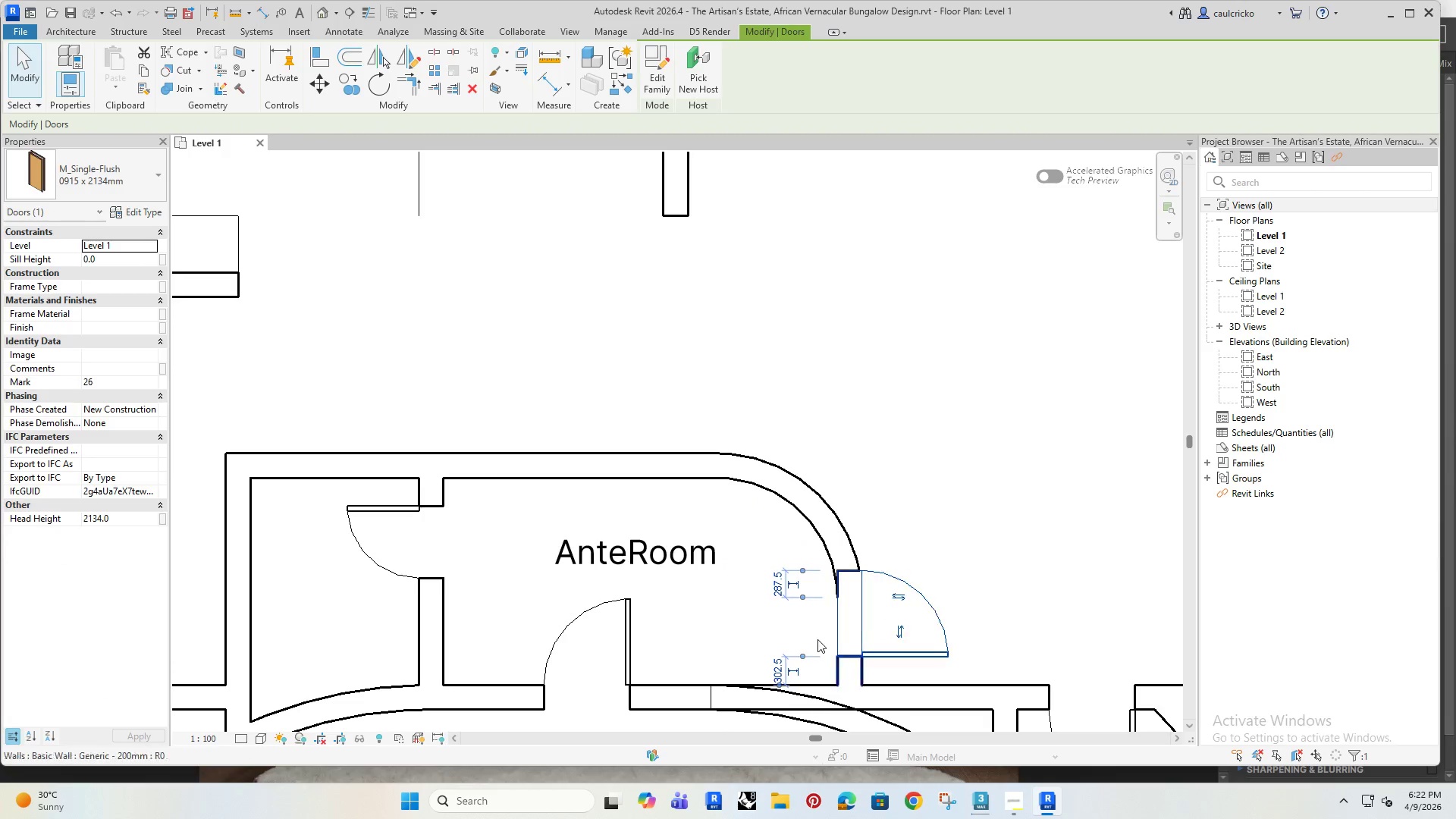 
key(ArrowDown)
 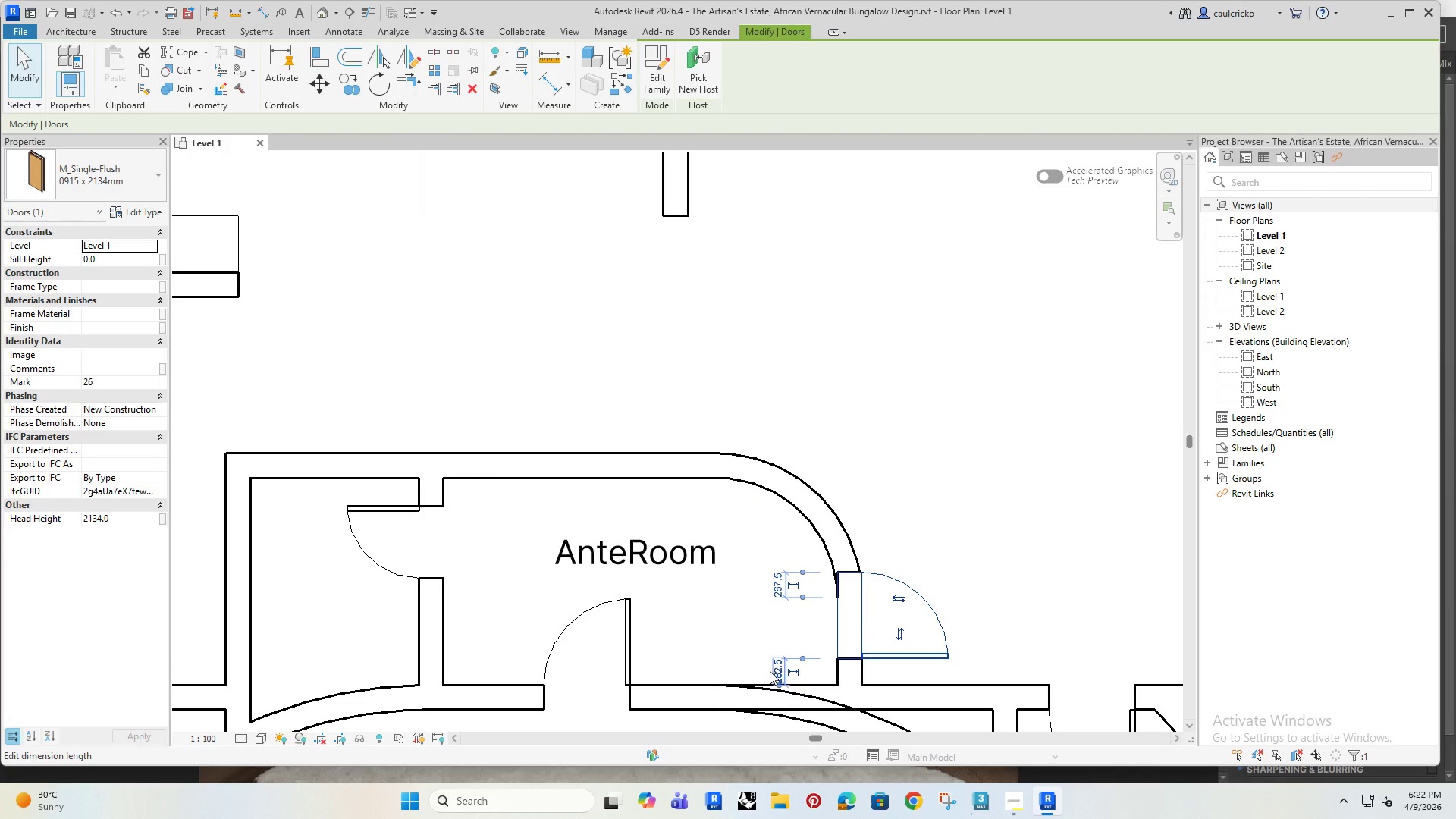 
left_click([770, 671])
 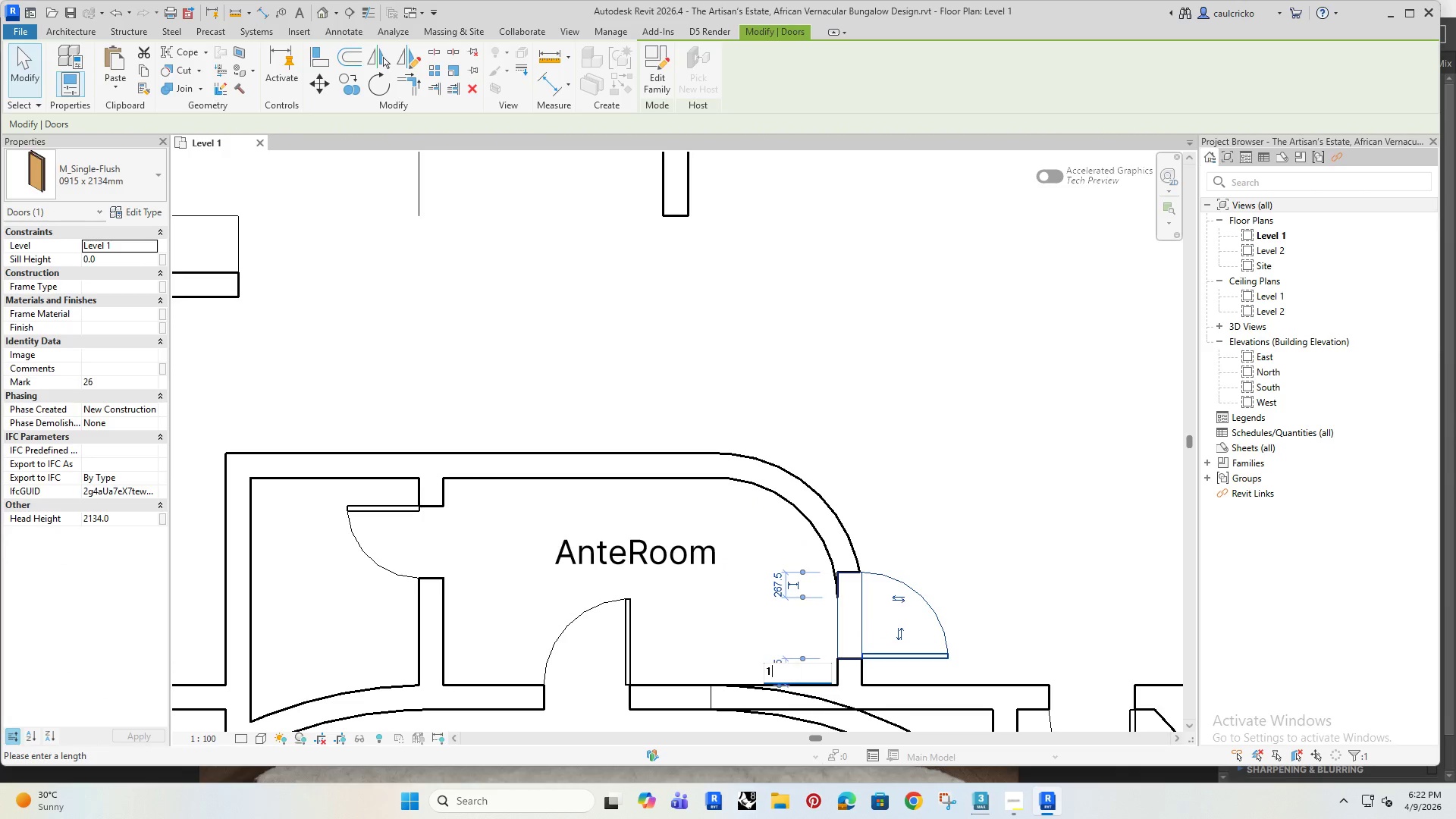 
type(100)
 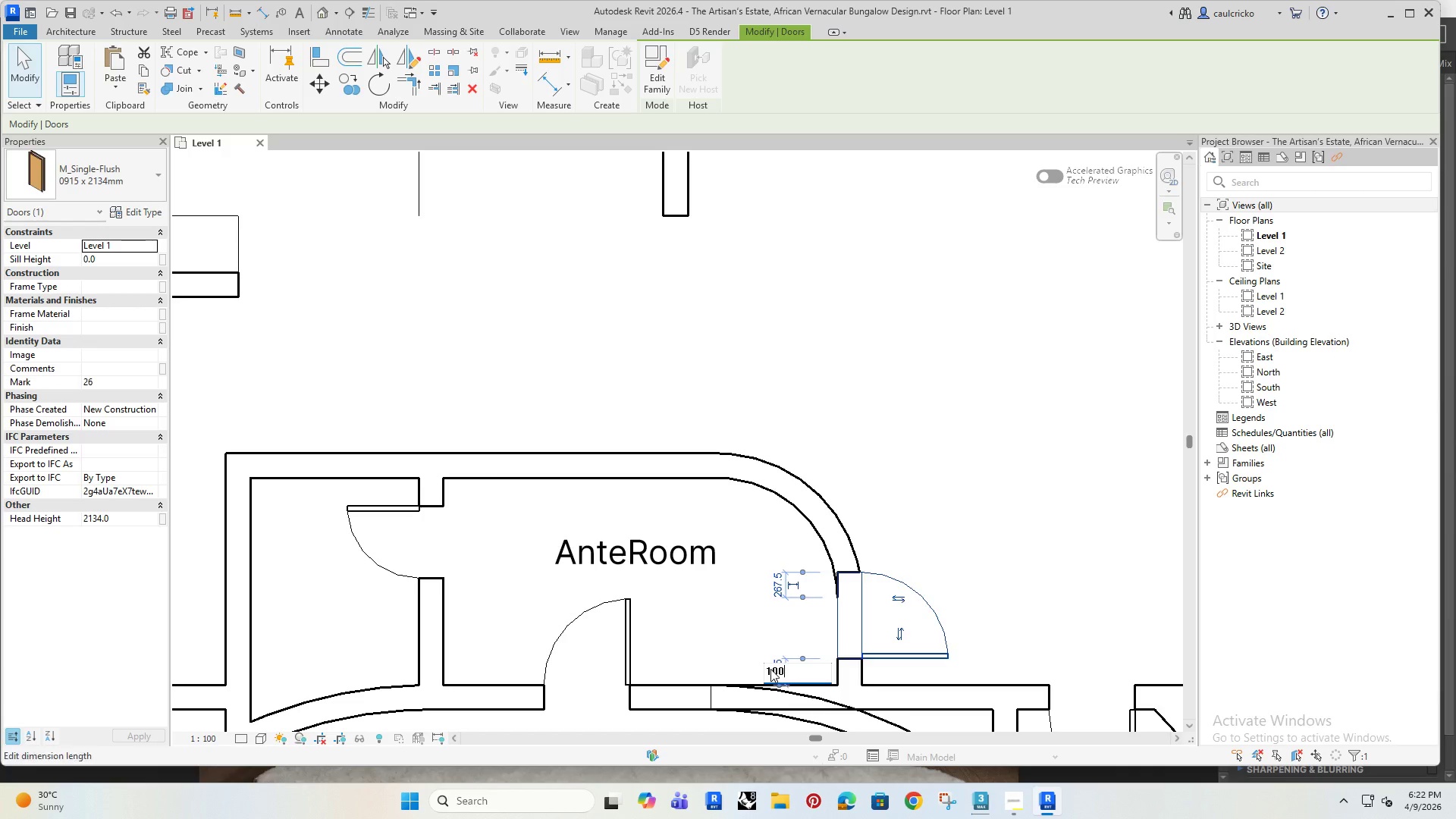 
key(Enter)
 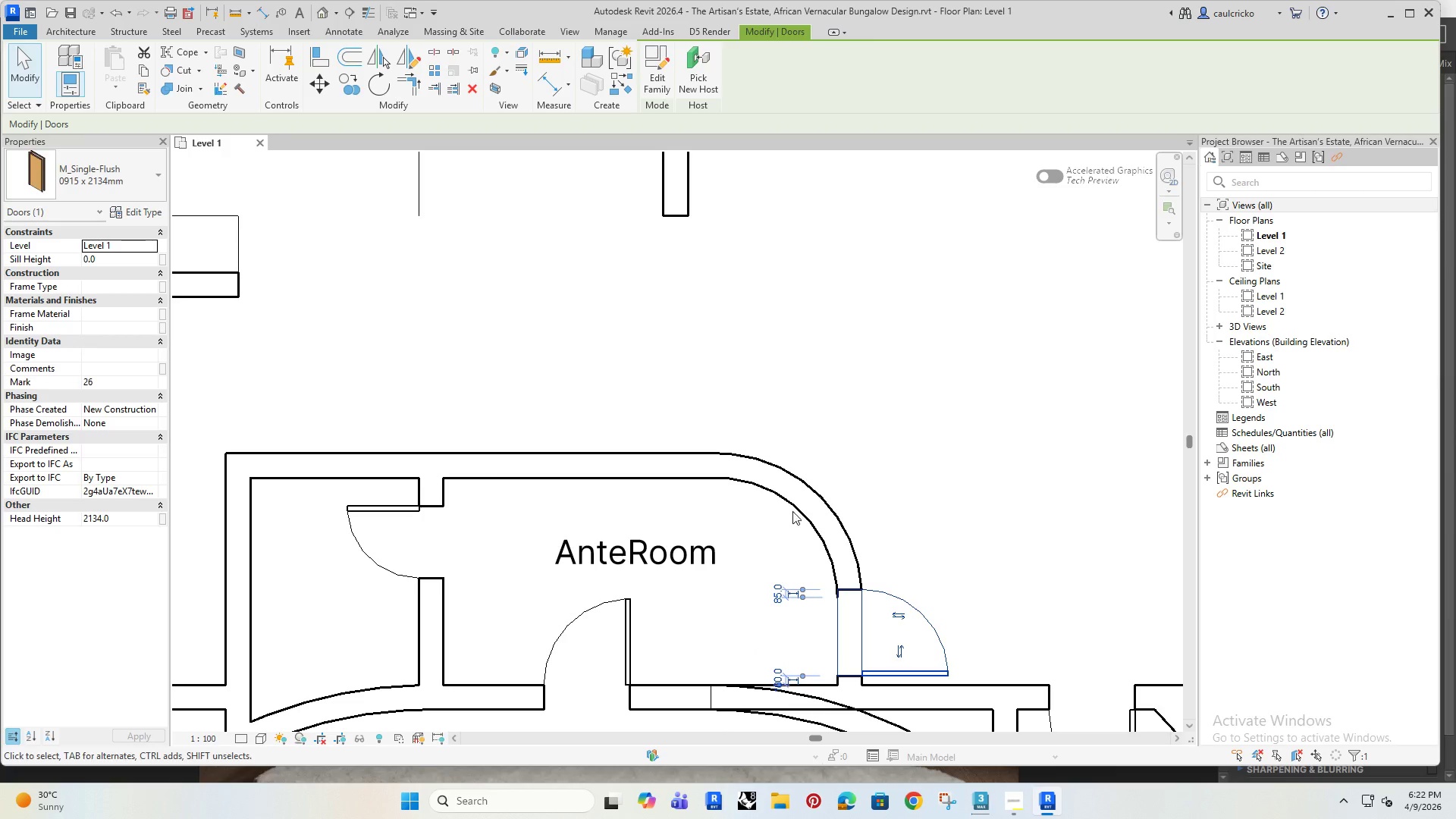 
left_click([811, 504])
 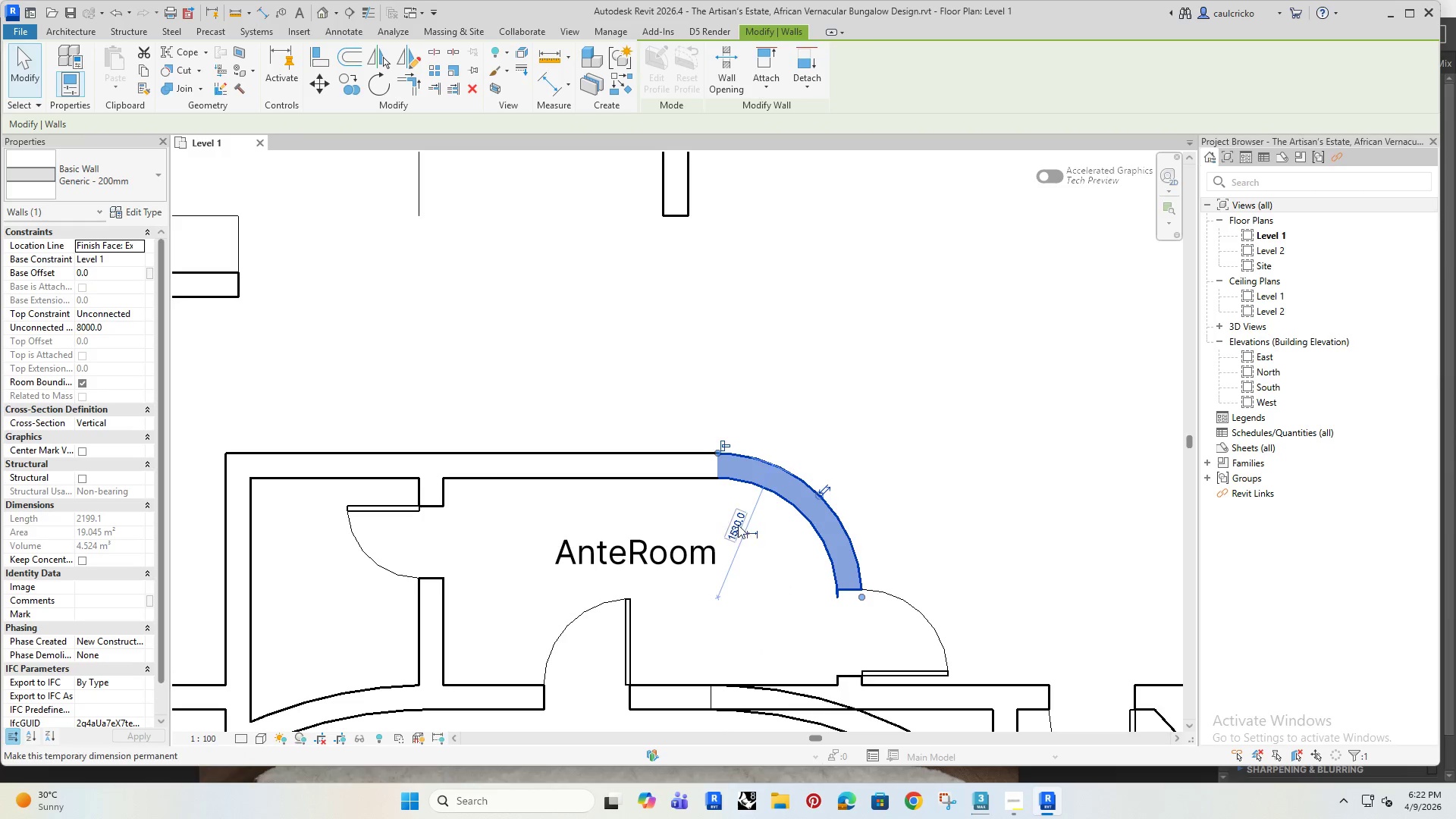 
left_click([733, 525])
 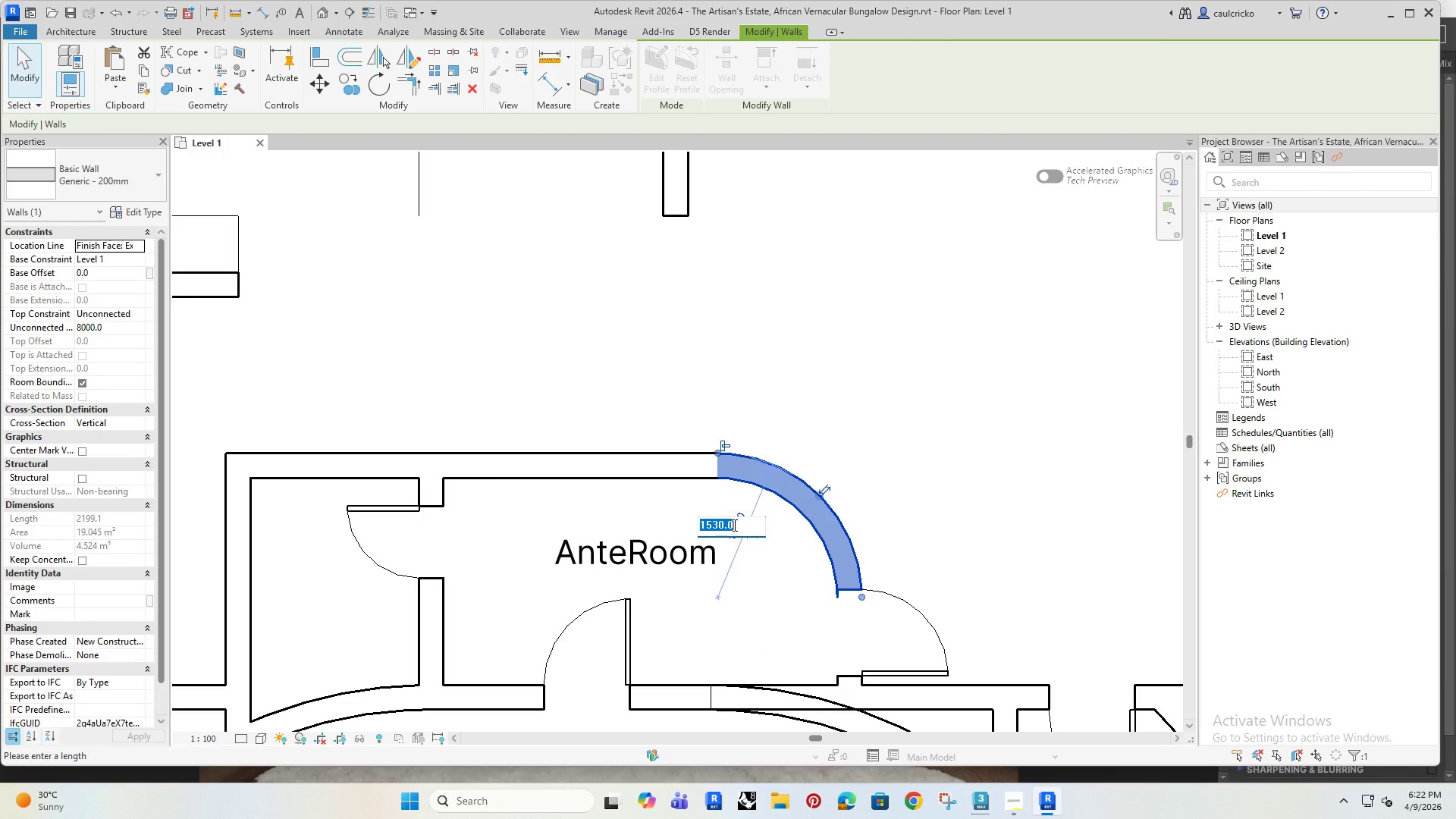 
type(500)
 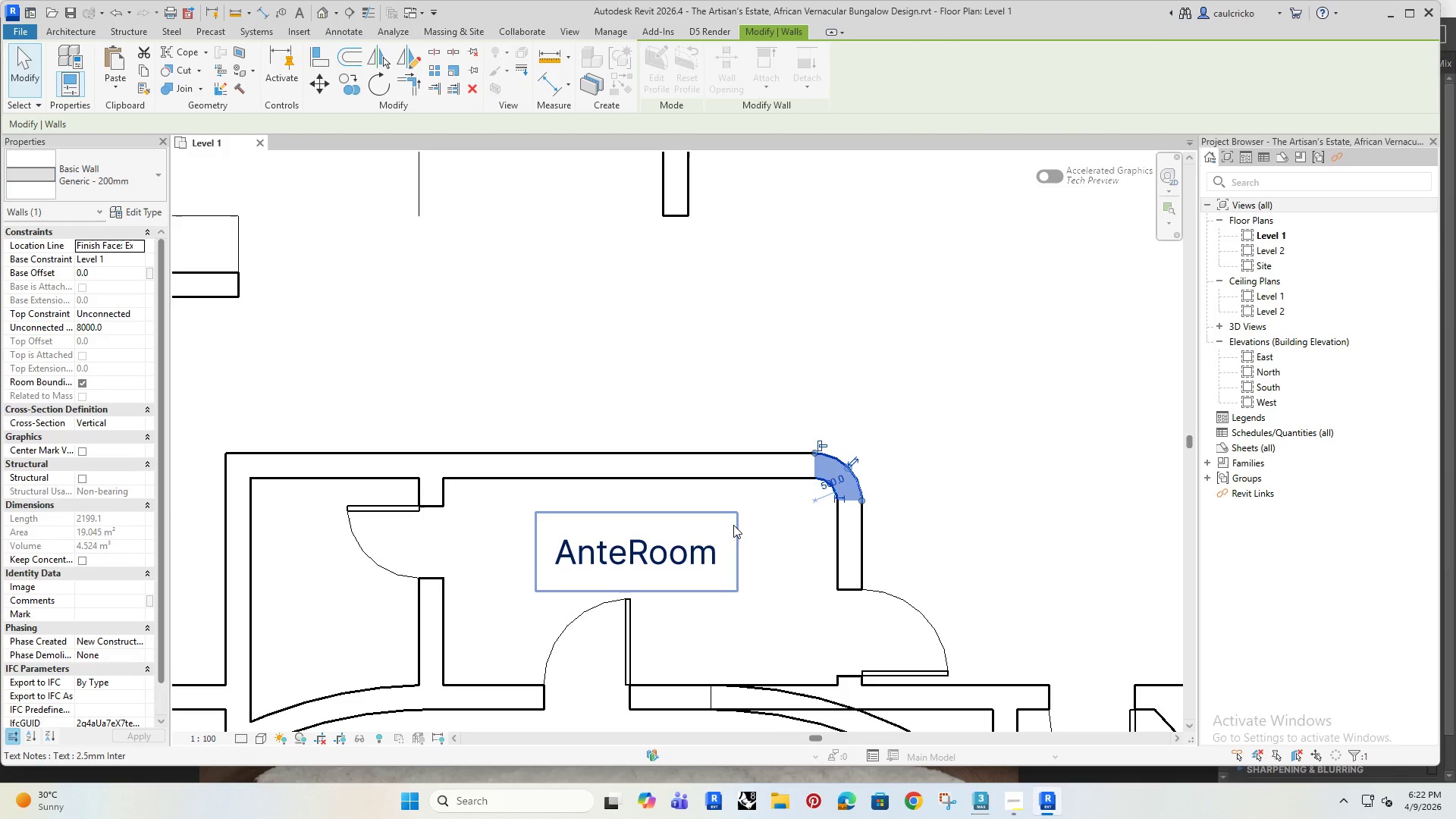 
key(Enter)
 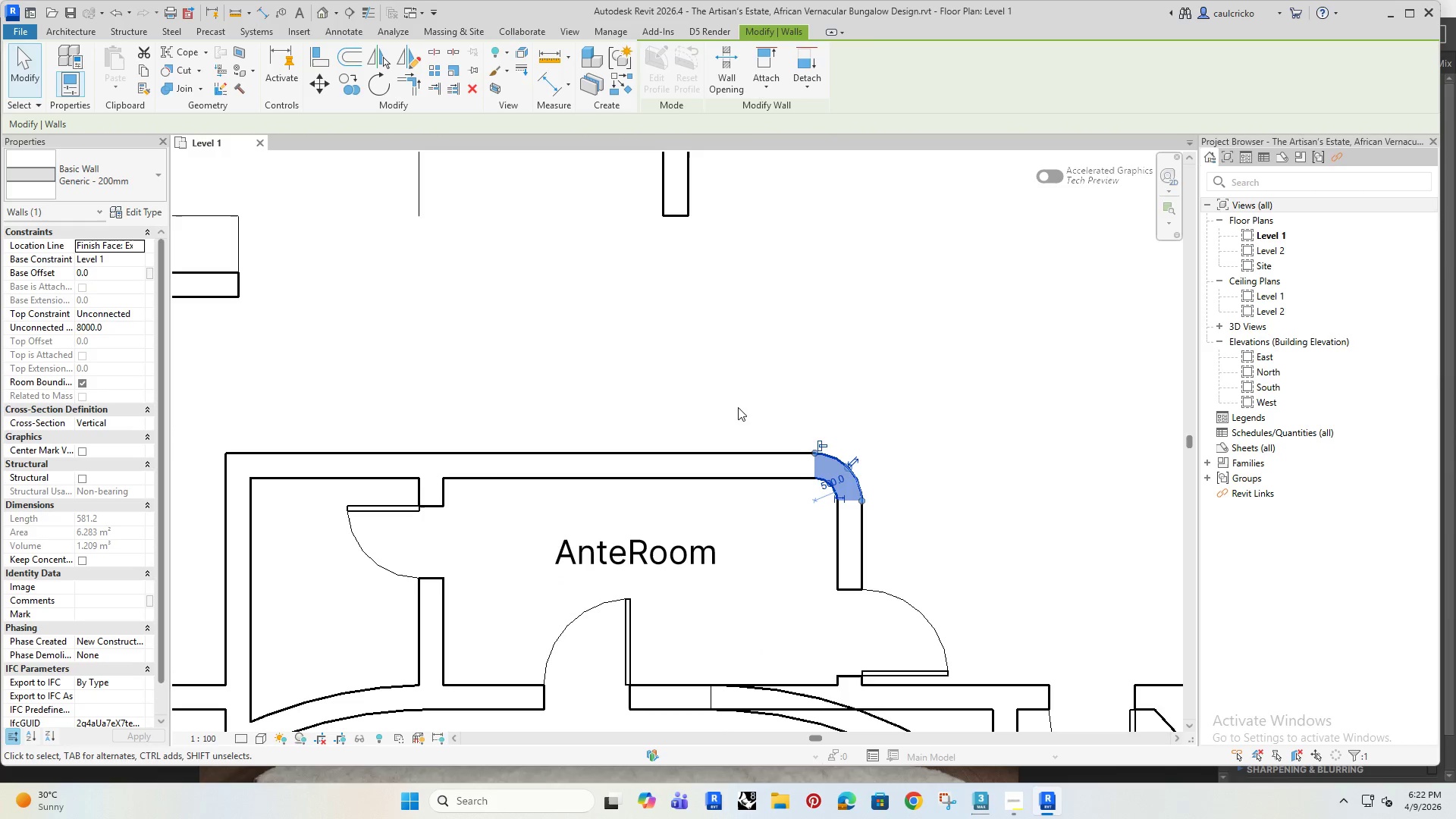 
left_click([733, 387])
 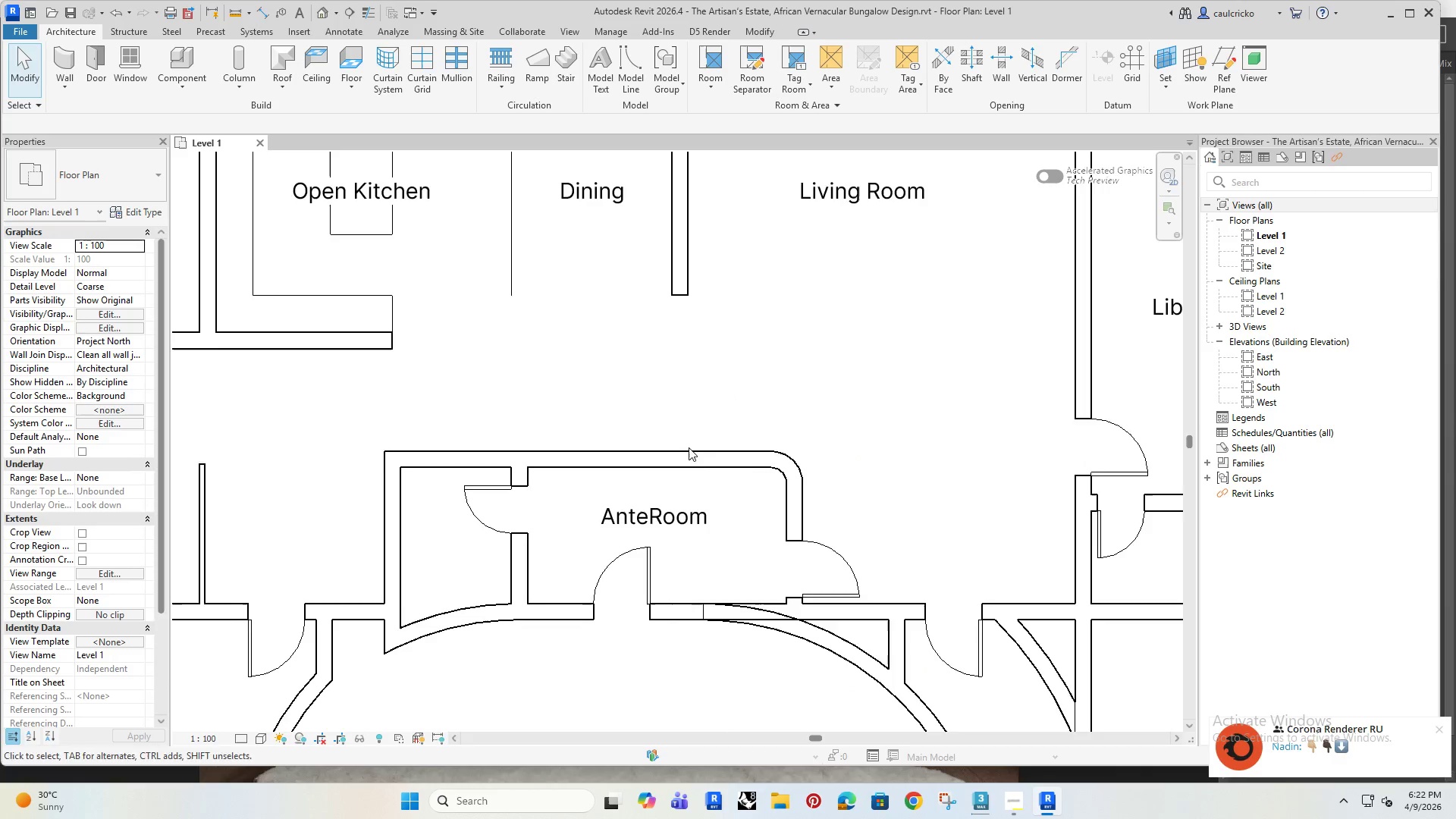 
scroll: coordinate [689, 447], scroll_direction: down, amount: 3.0
 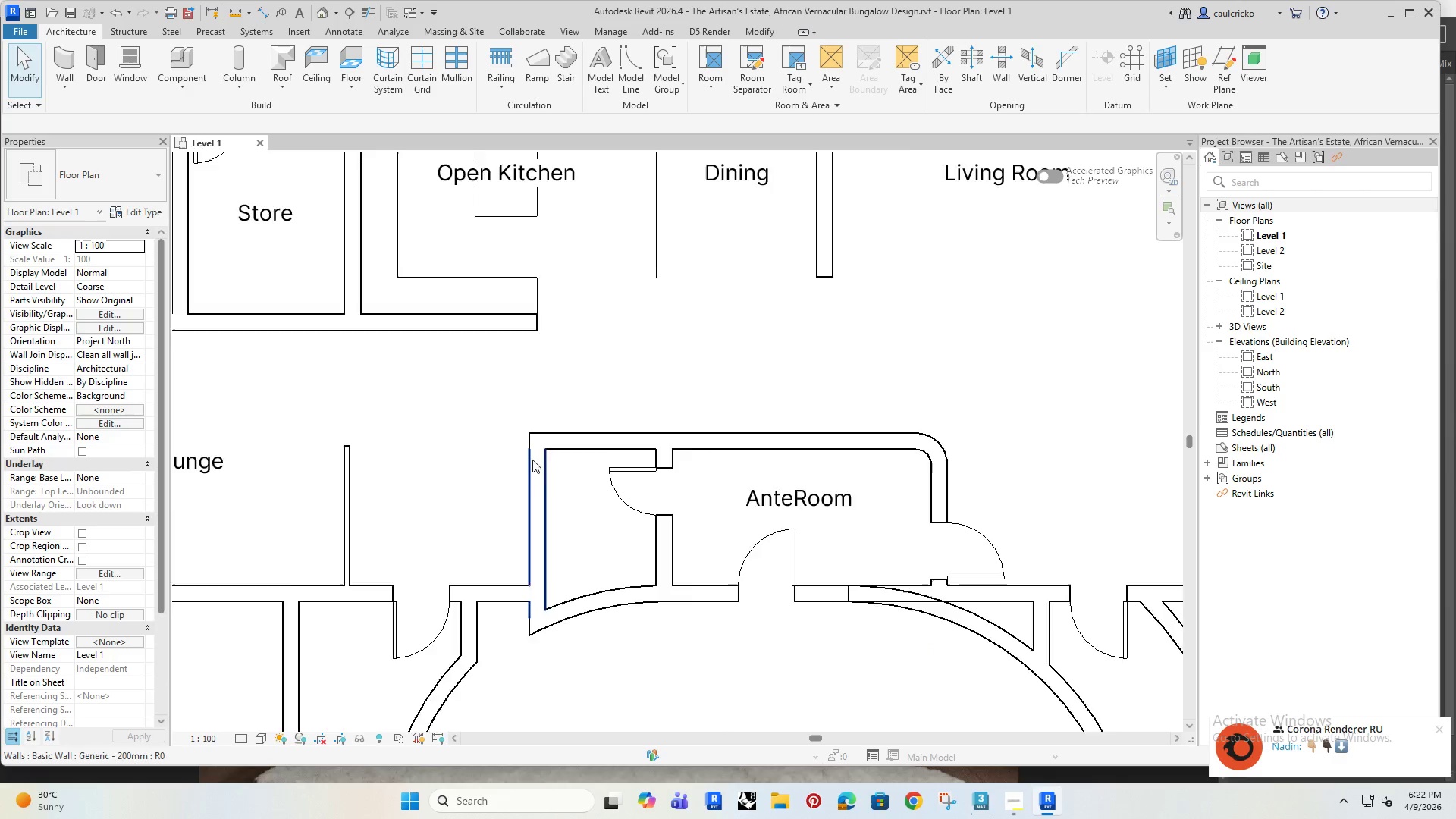 
scroll: coordinate [532, 460], scroll_direction: up, amount: 2.0
 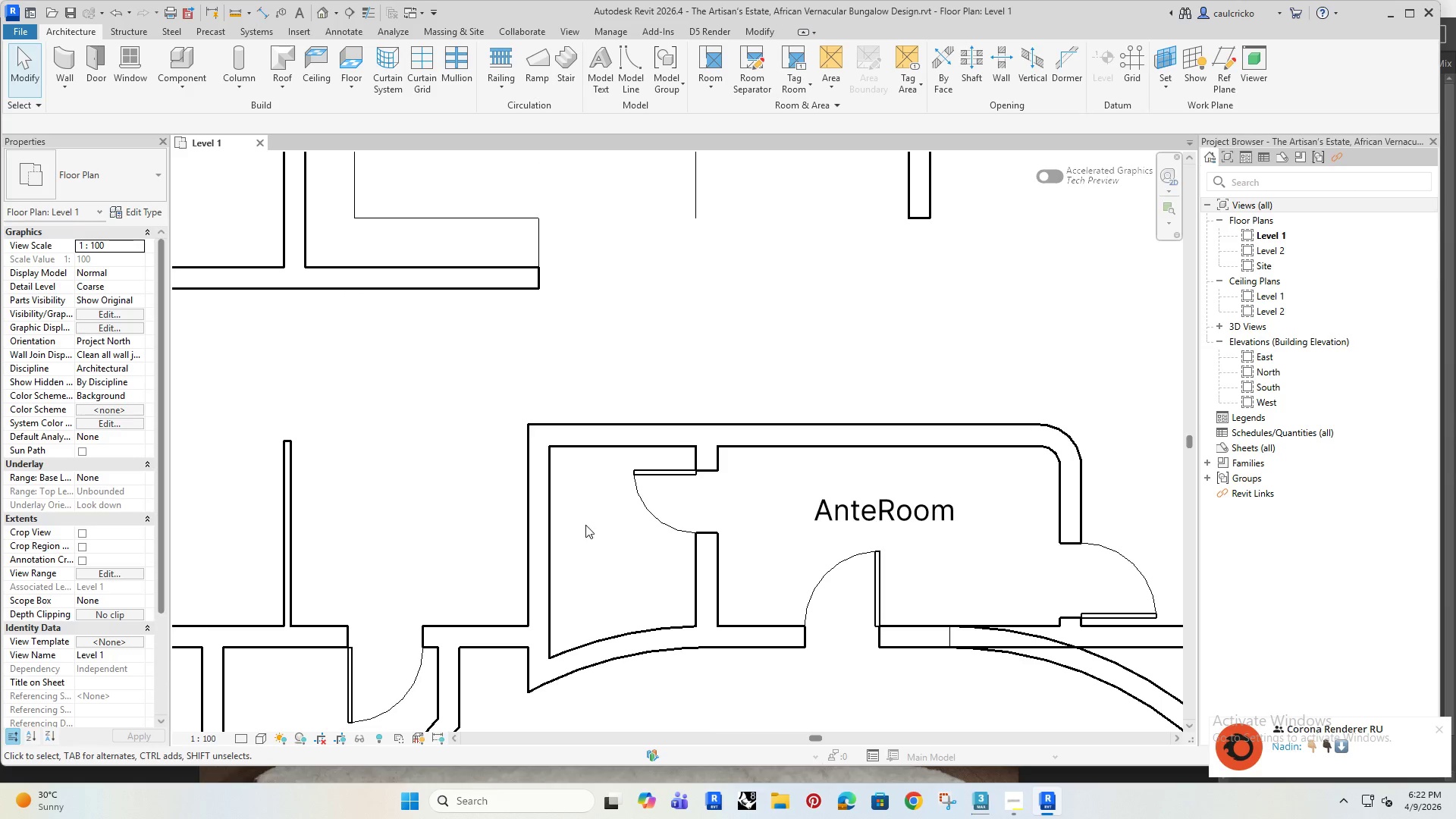 
scroll: coordinate [579, 529], scroll_direction: down, amount: 4.0
 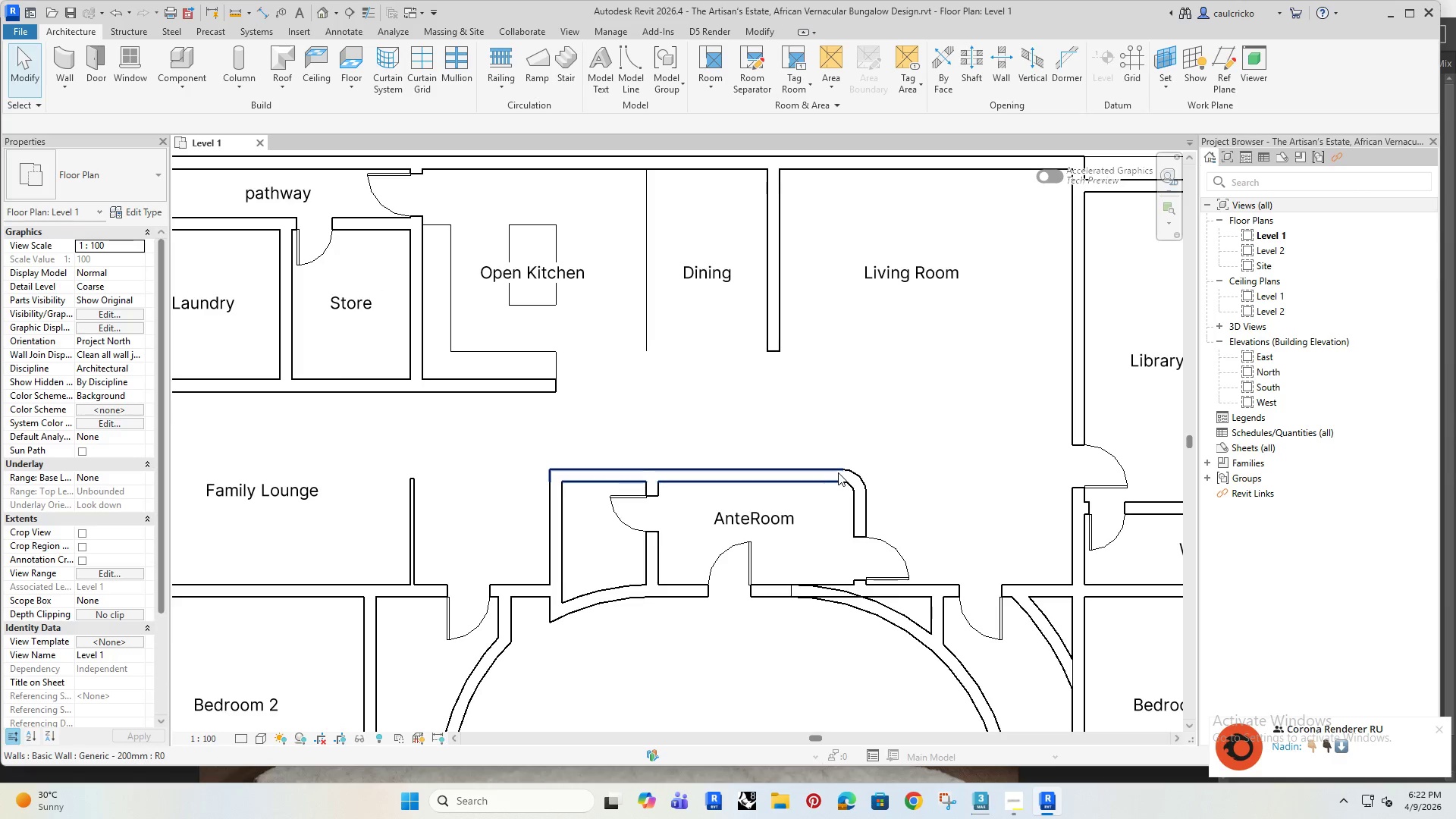 
left_click([852, 475])
 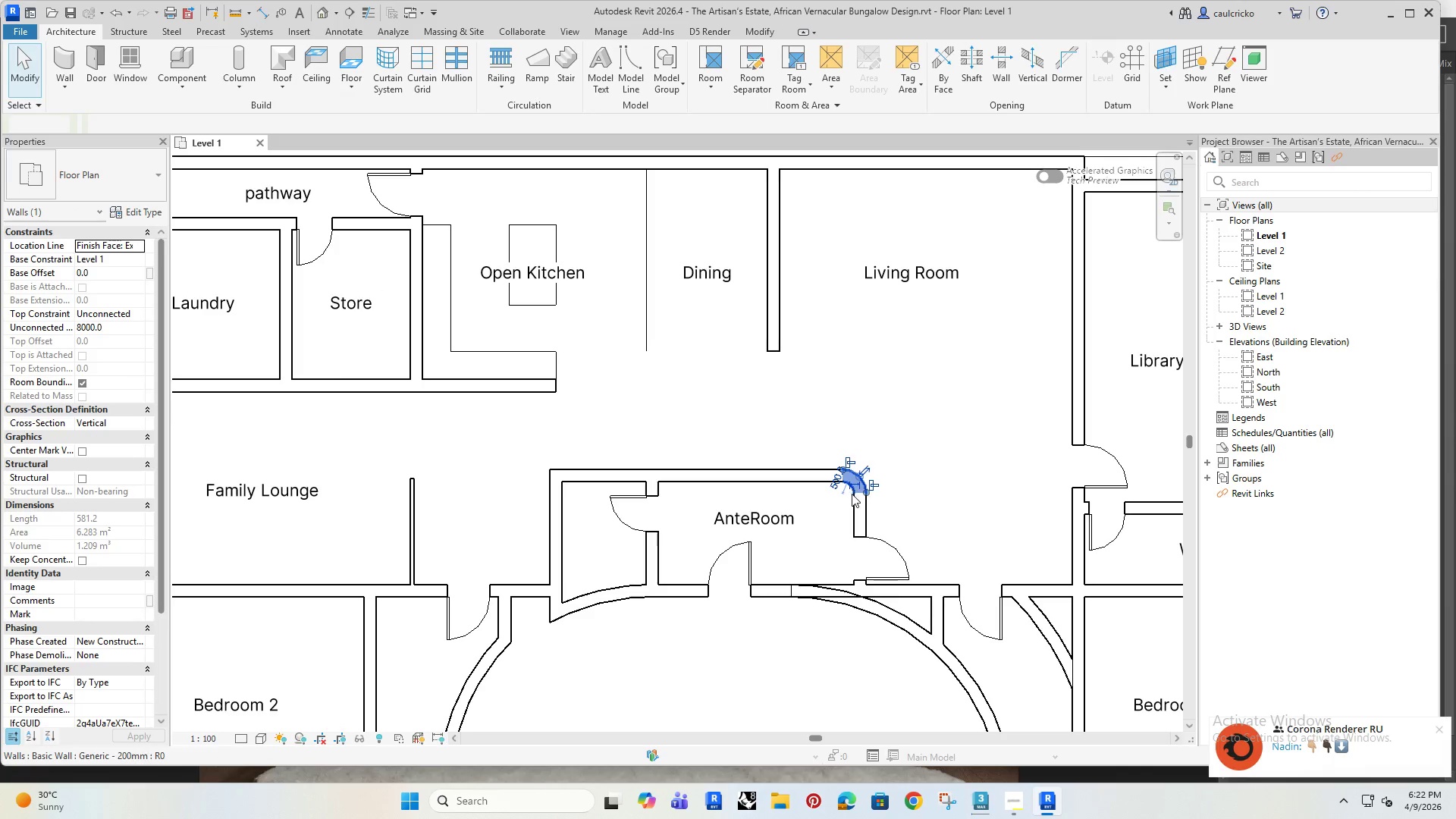 
scroll: coordinate [829, 477], scroll_direction: up, amount: 7.0
 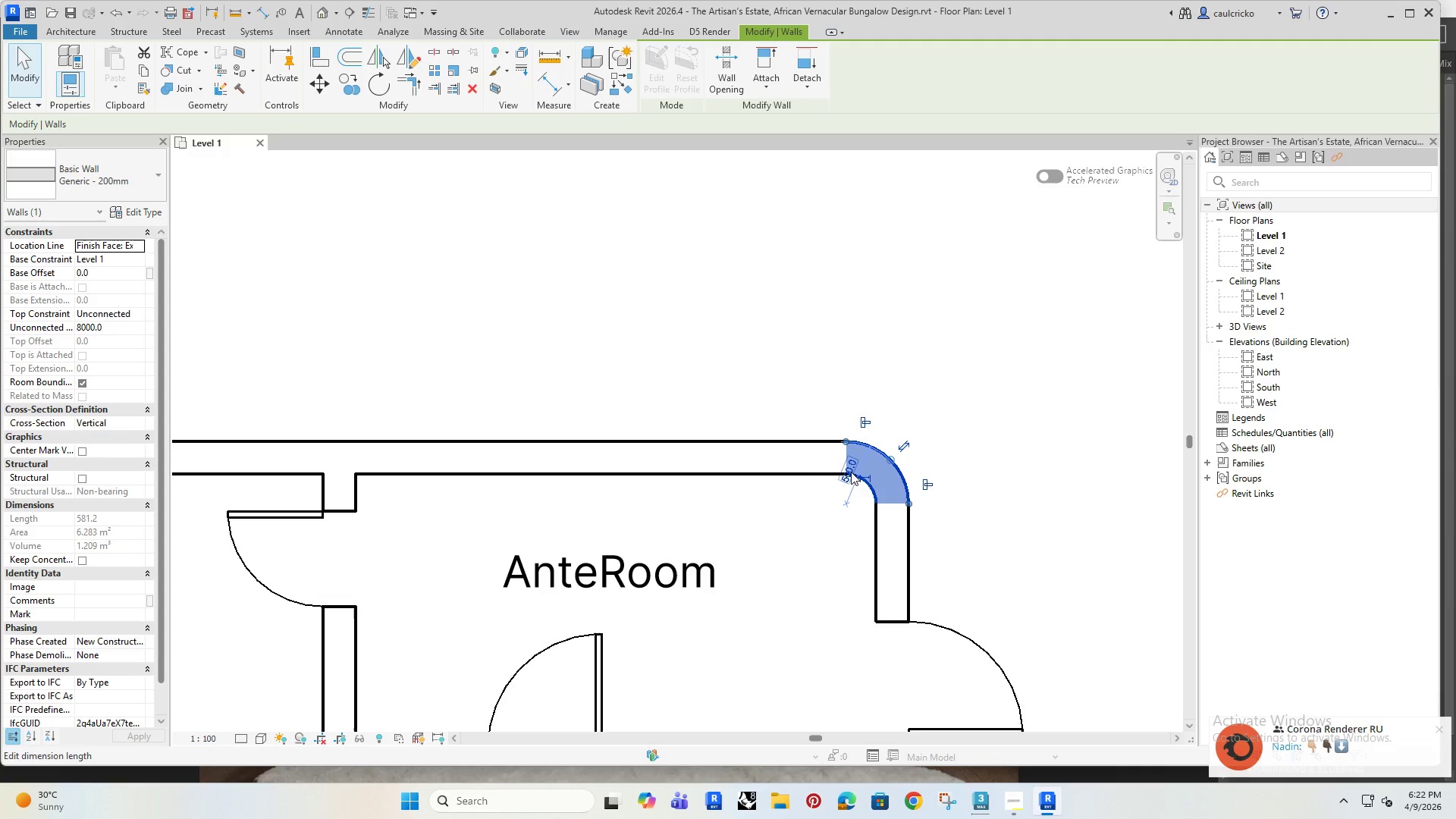 
left_click([851, 472])
 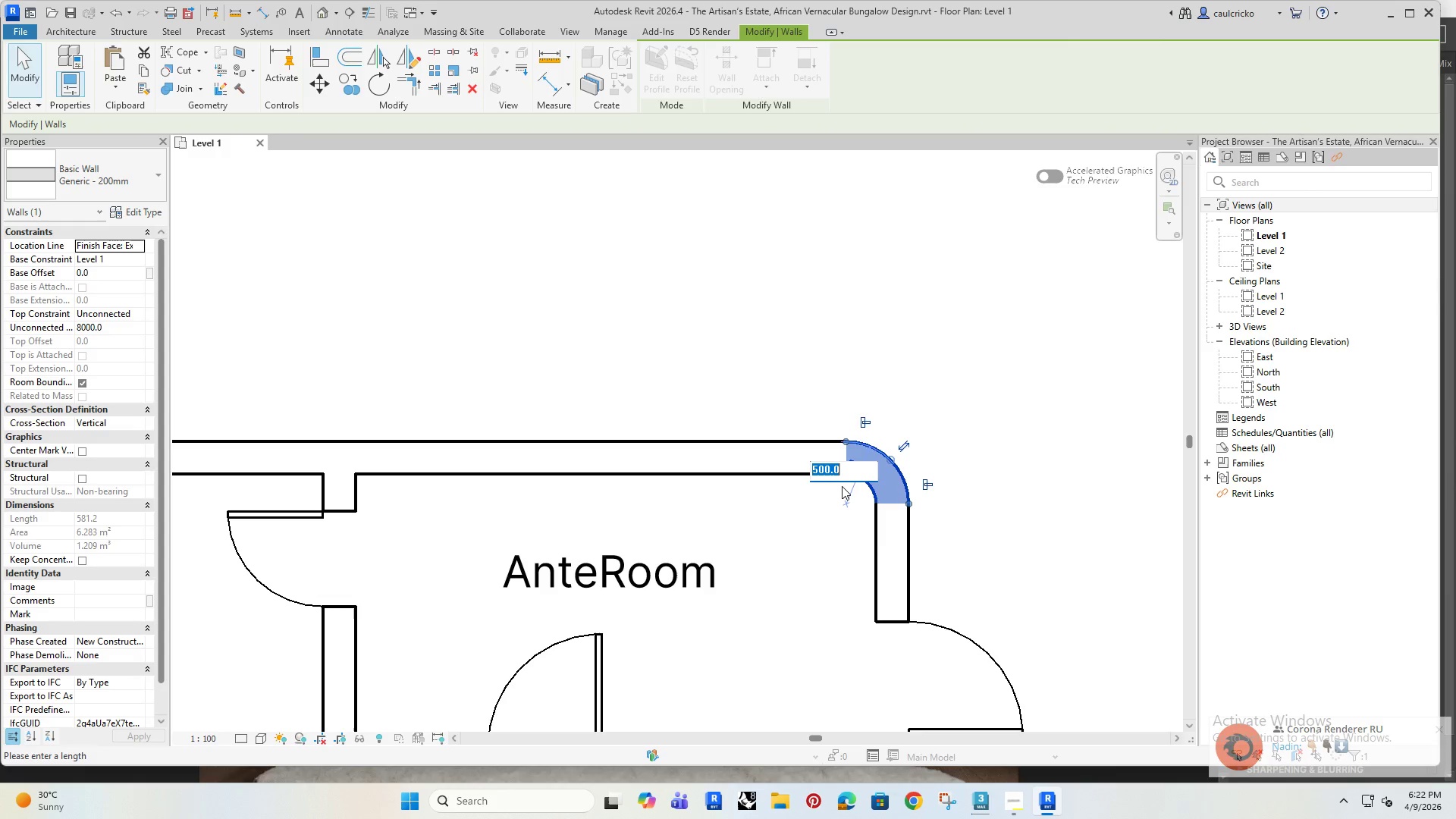 
type(1000)
 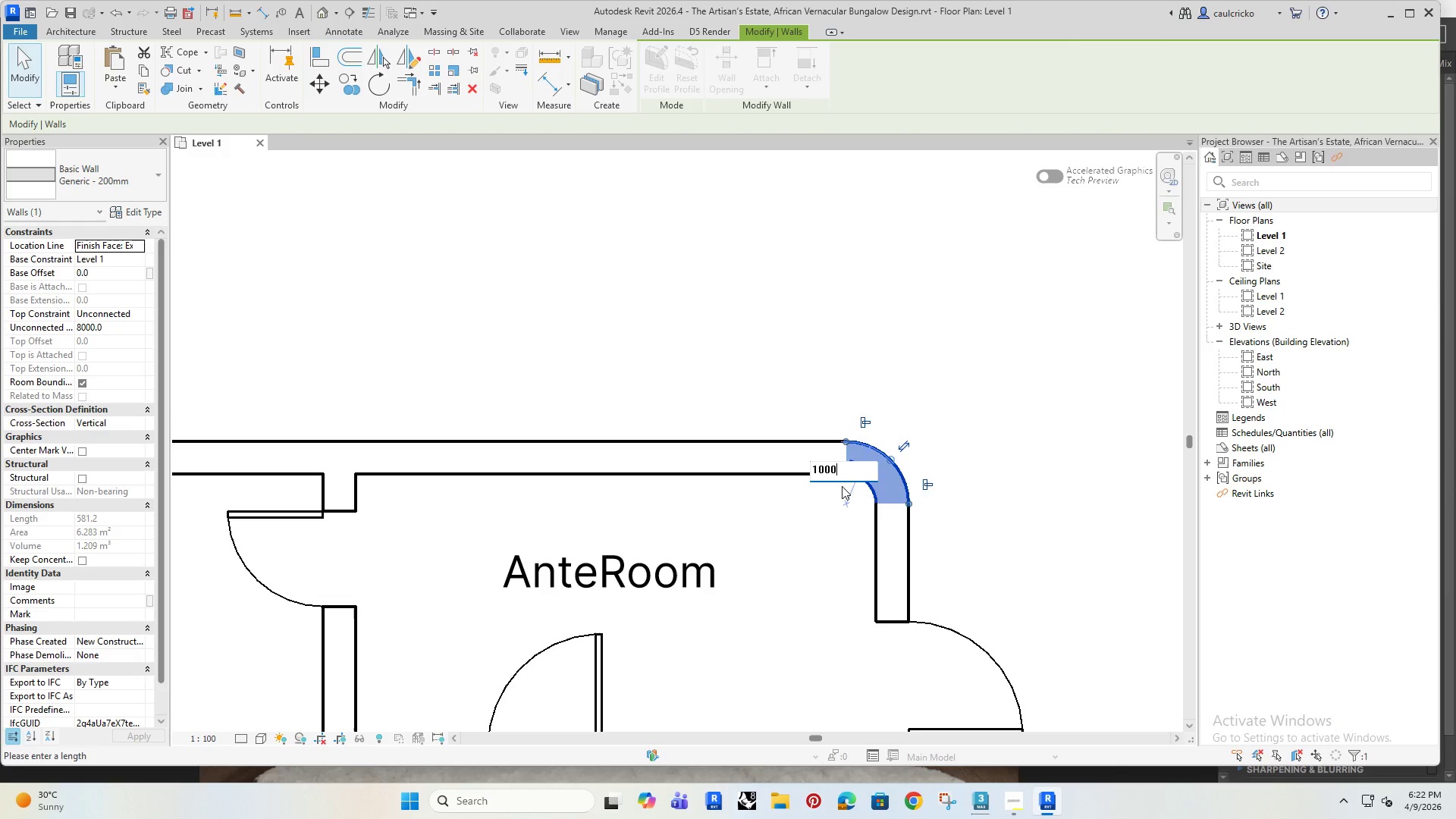 
key(Enter)
 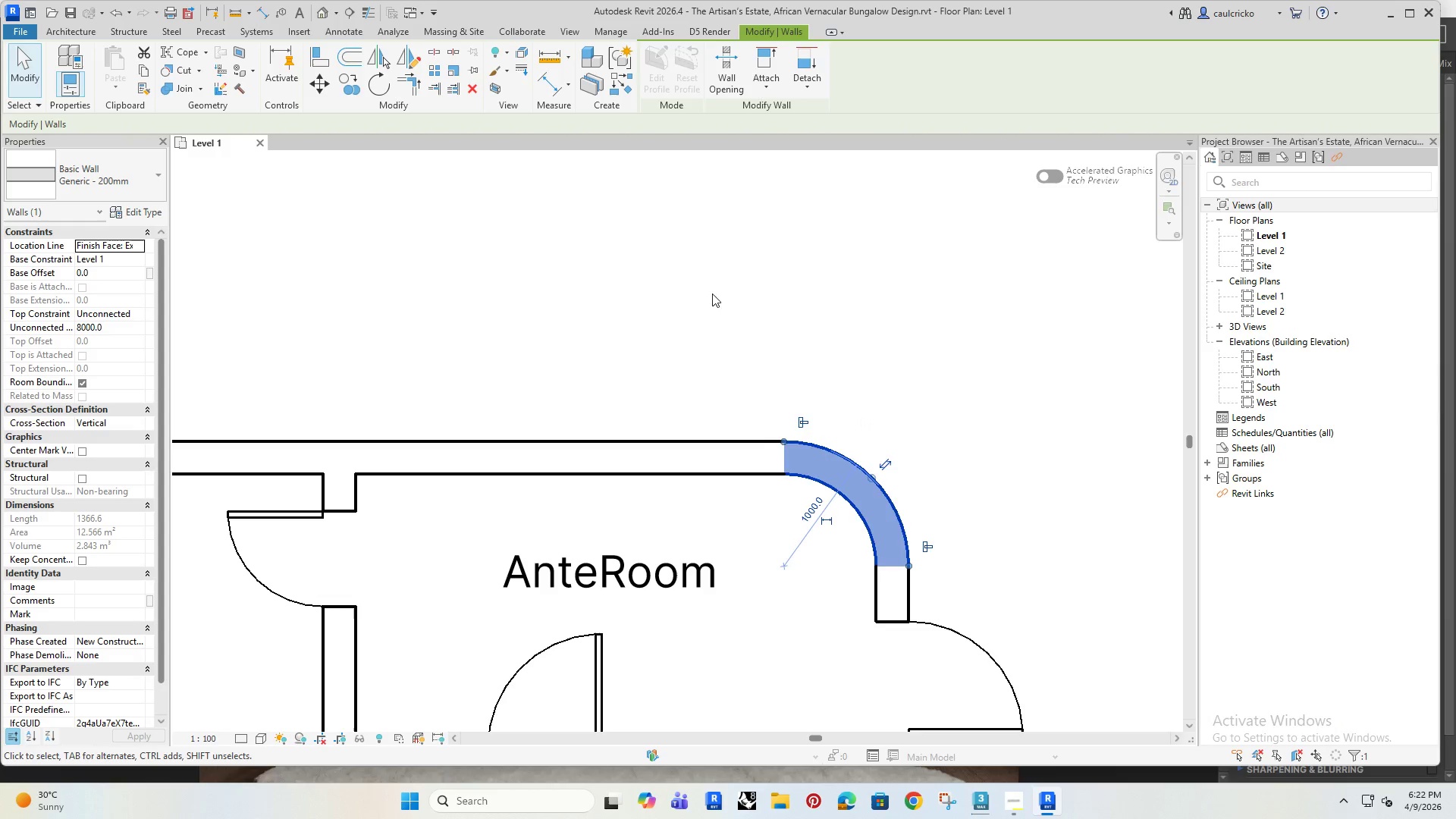 
left_click([677, 275])
 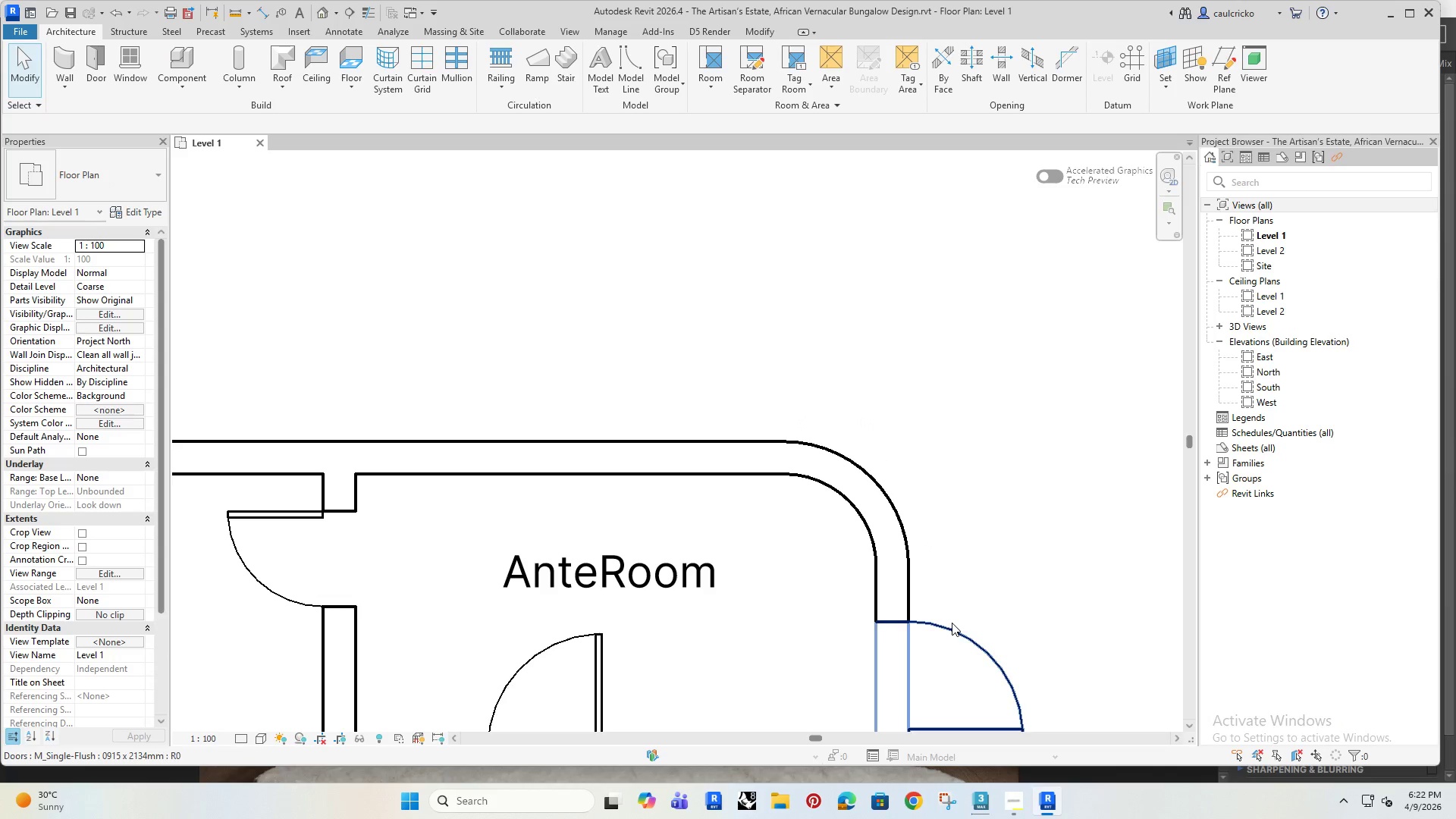 
left_click([953, 626])
 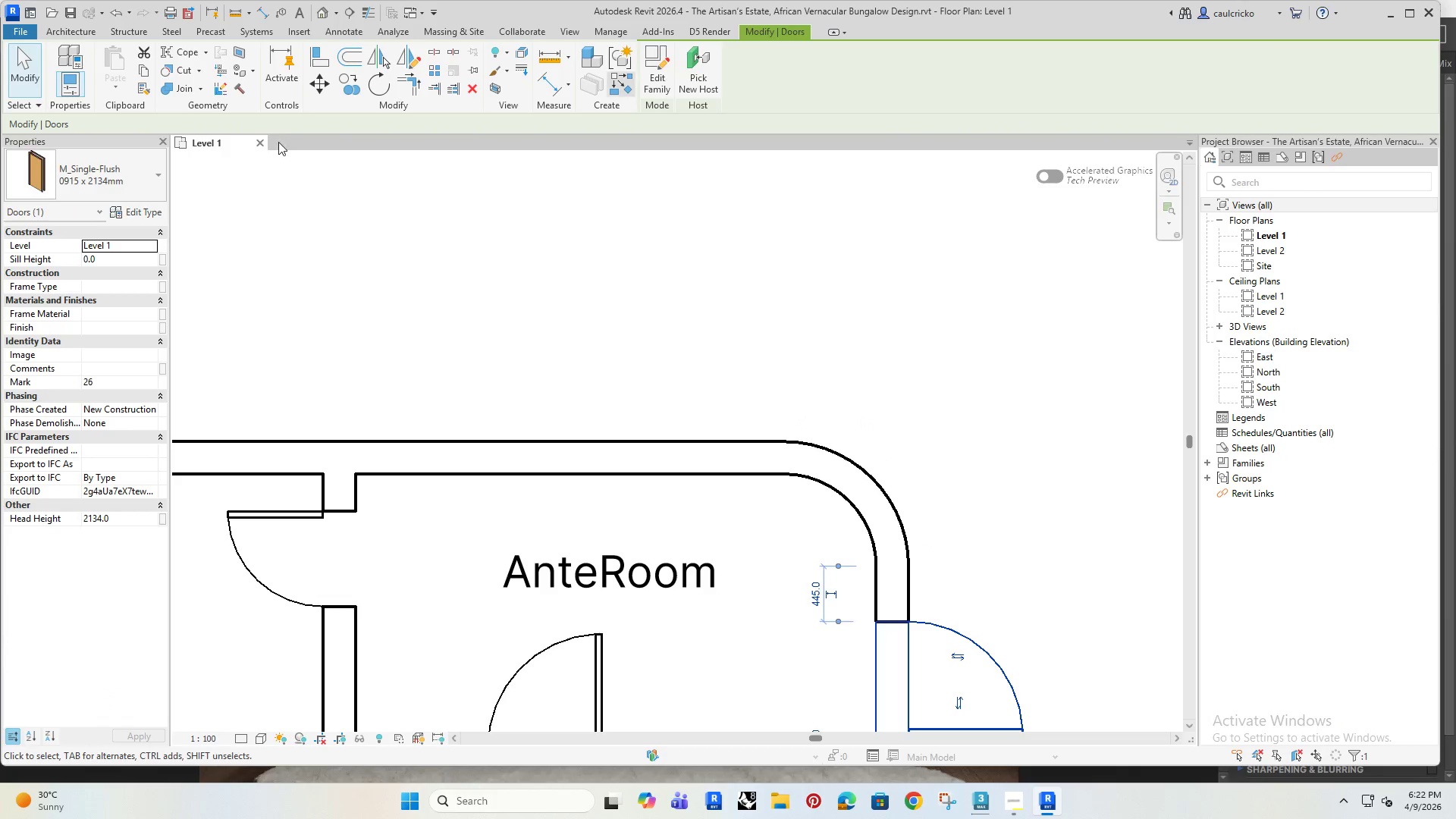 
left_click([356, 249])
 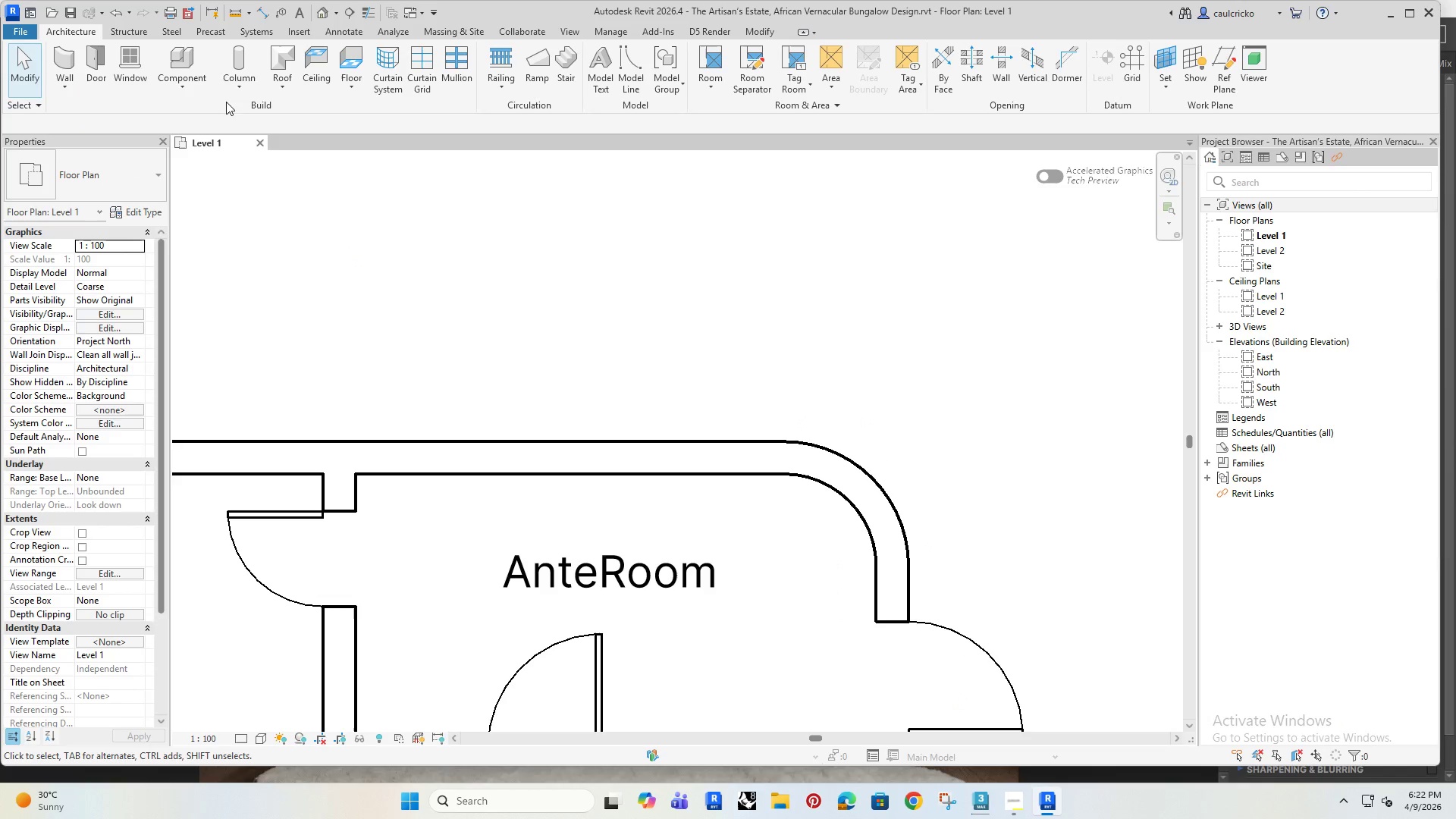 
left_click([182, 63])
 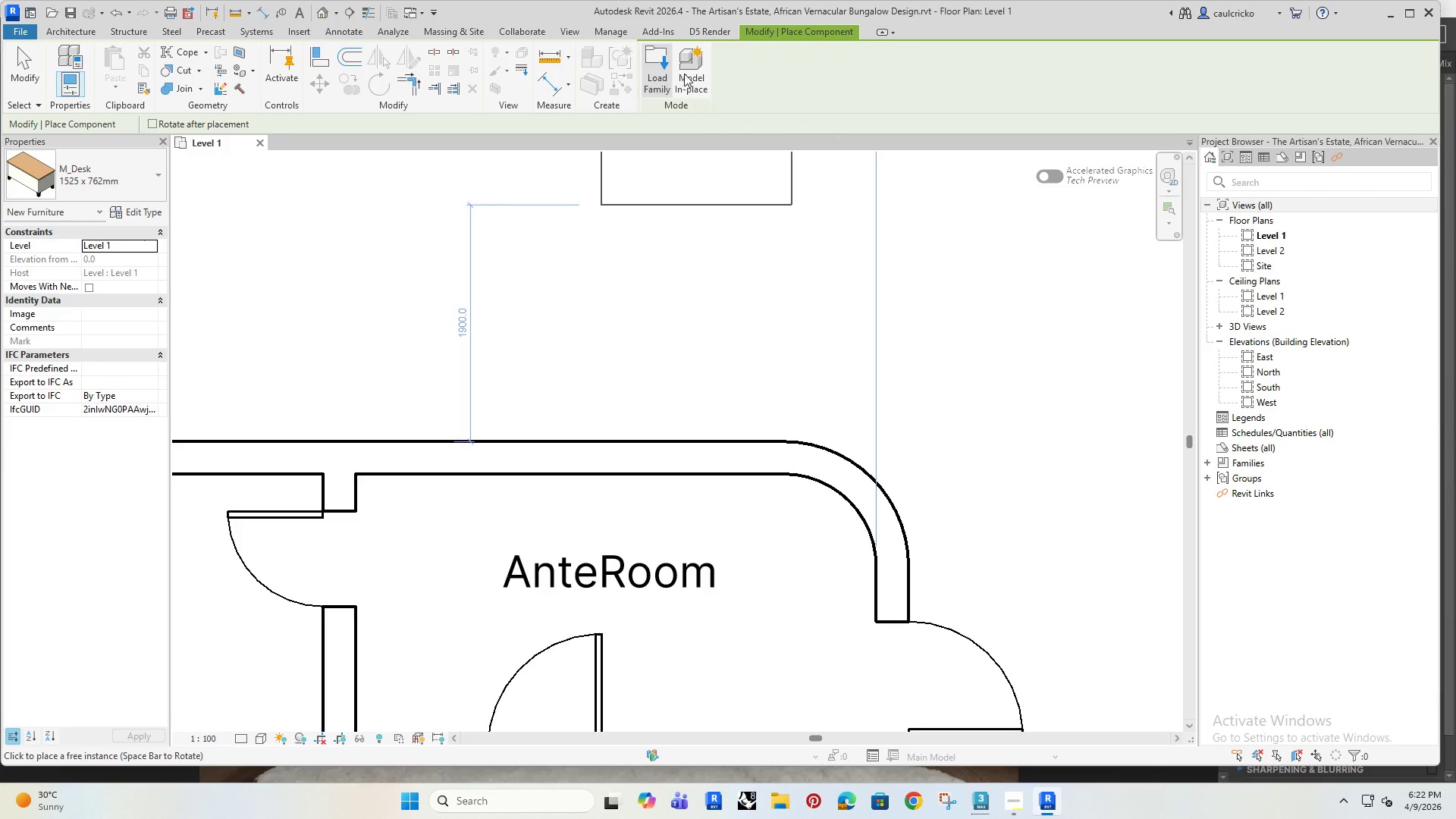 
left_click([651, 67])
 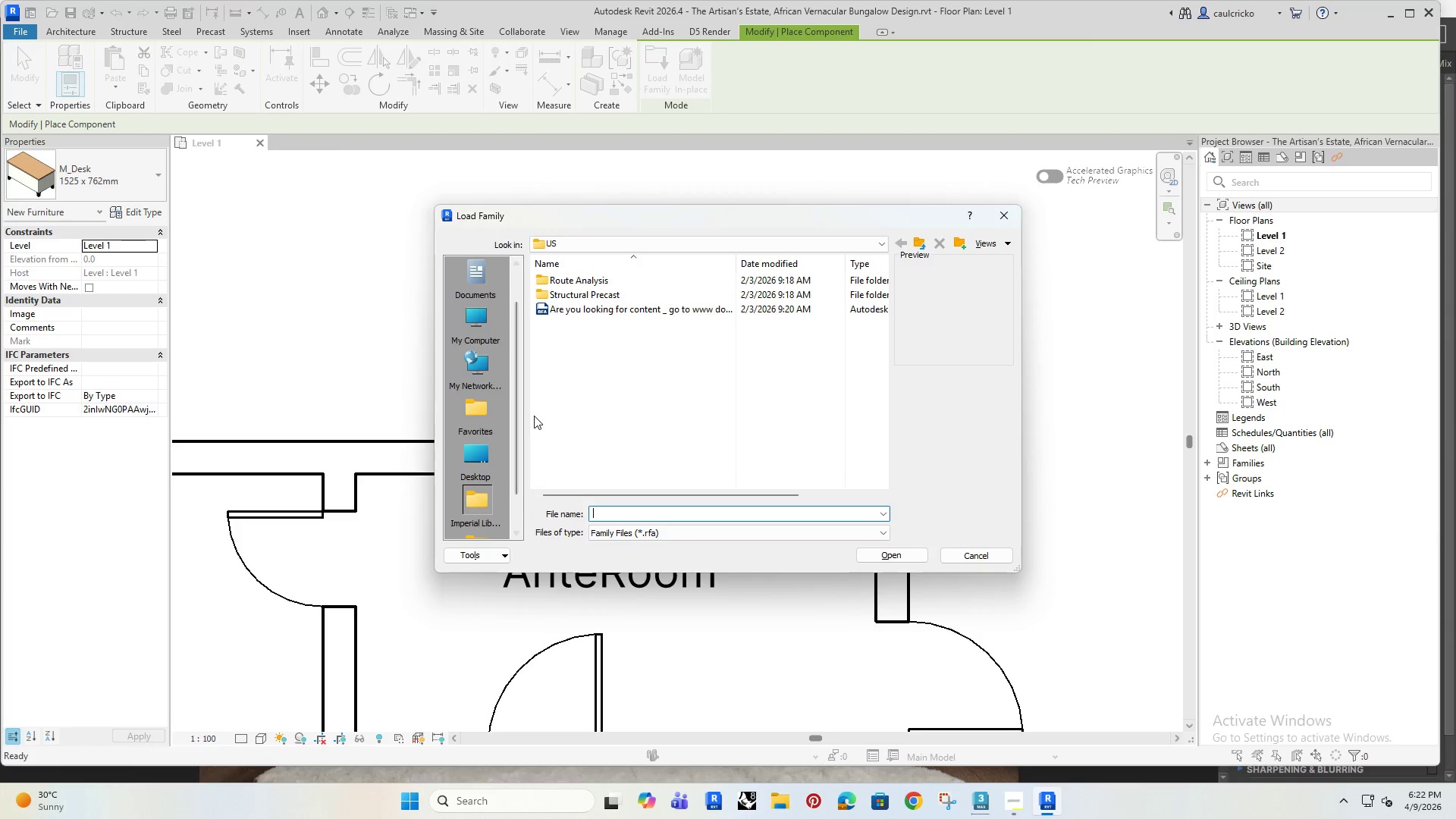 
left_click([922, 249])
 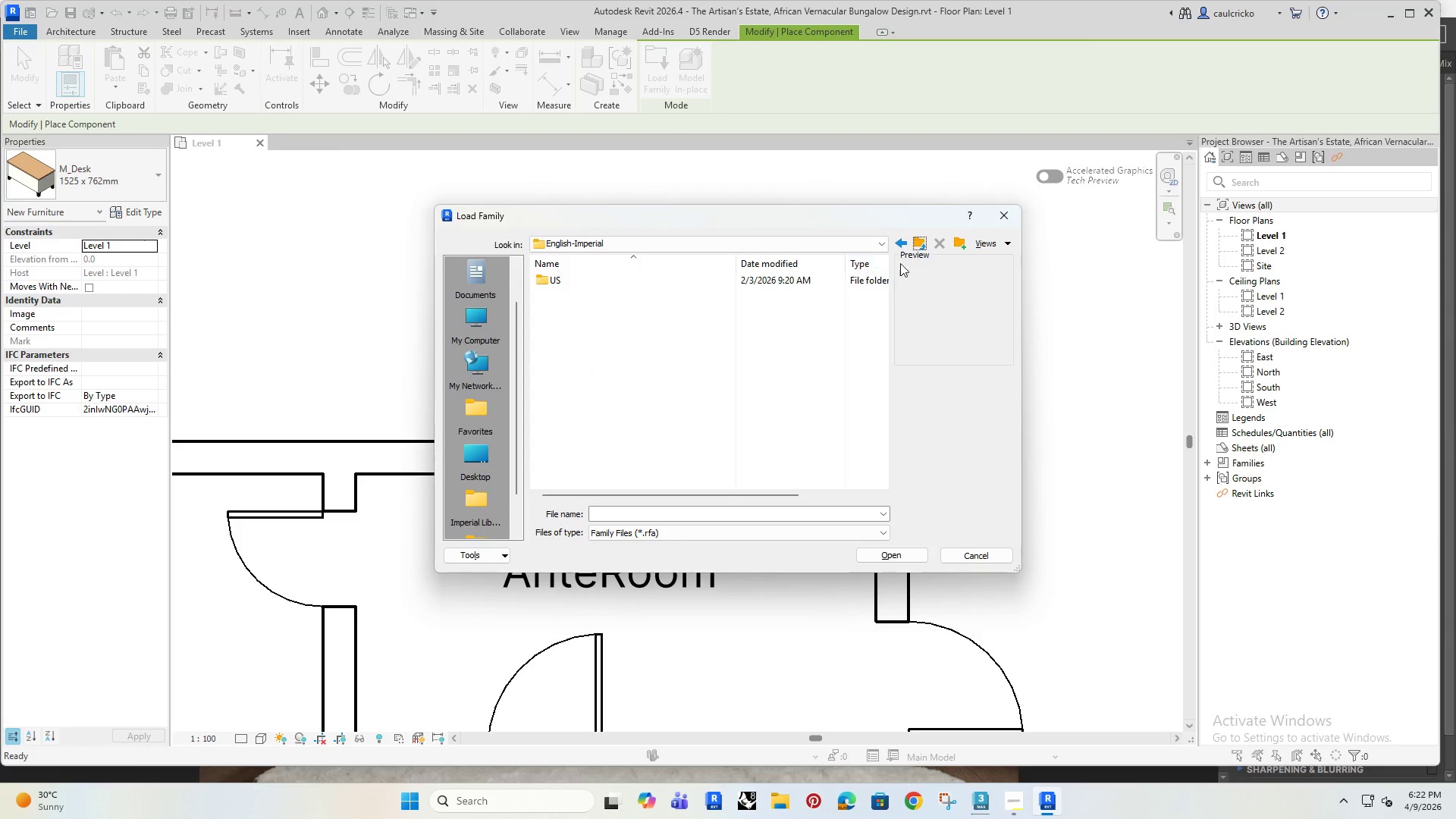 
left_click([920, 244])
 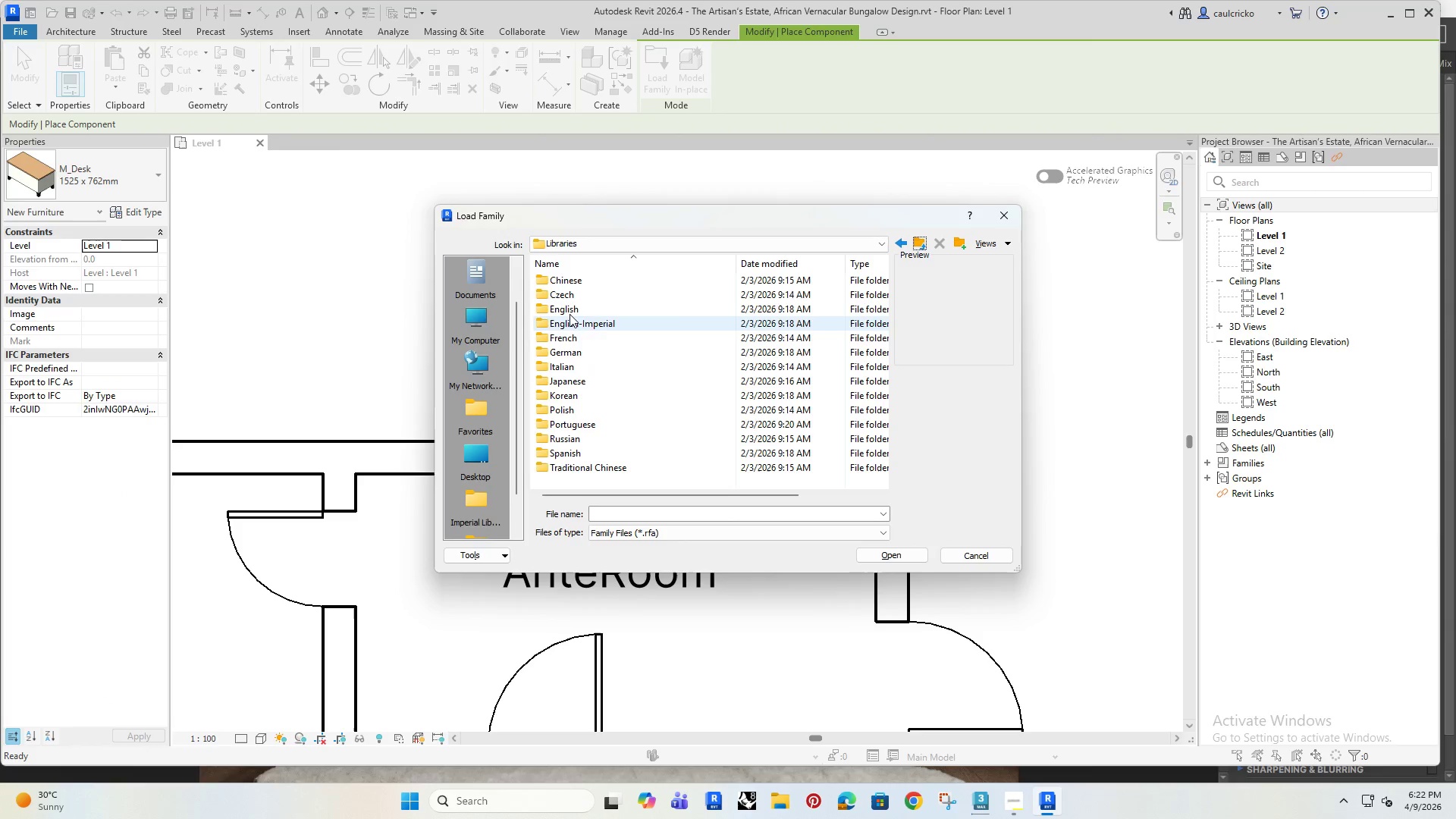 
double_click([570, 307])
 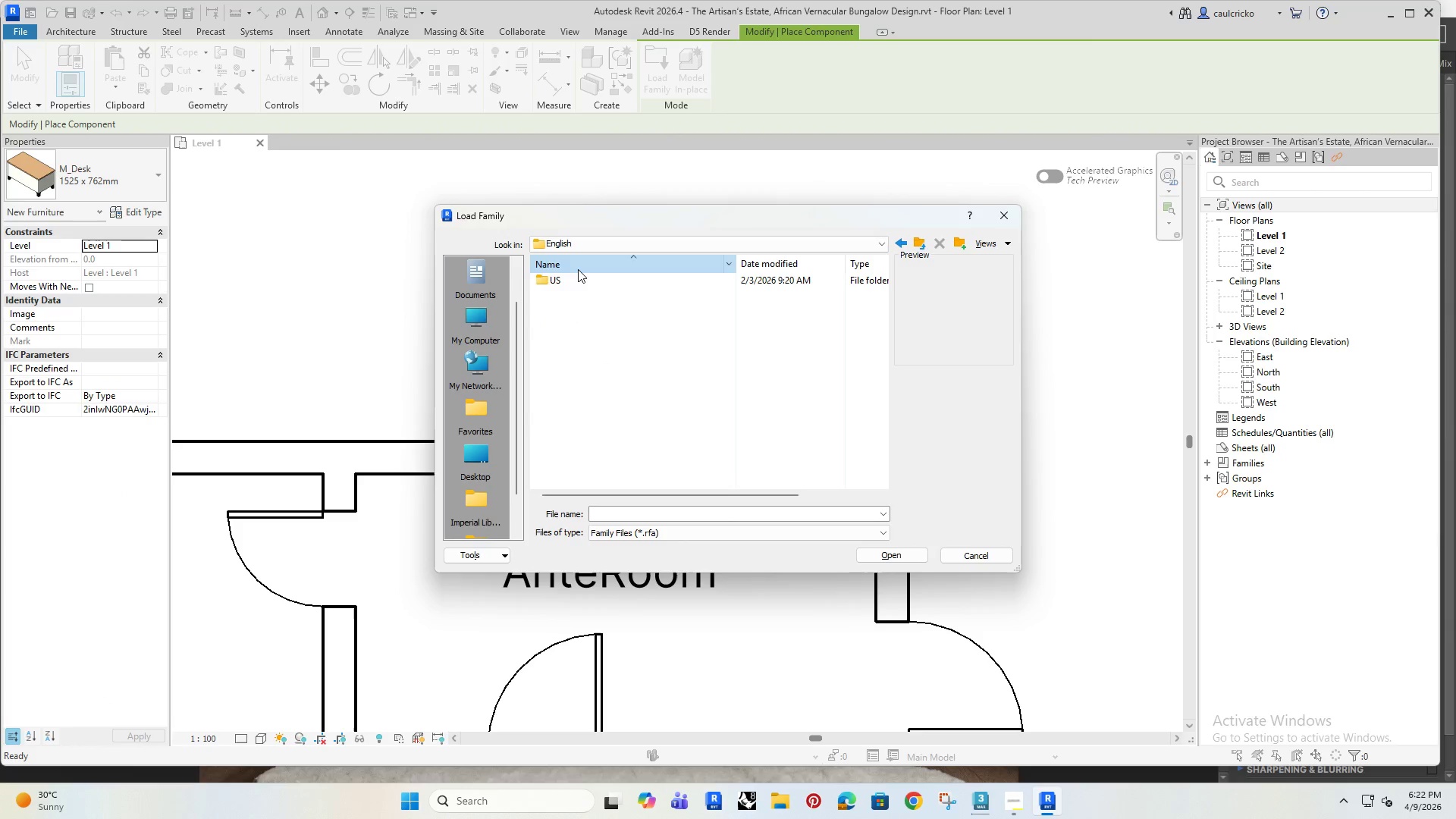 
double_click([579, 276])
 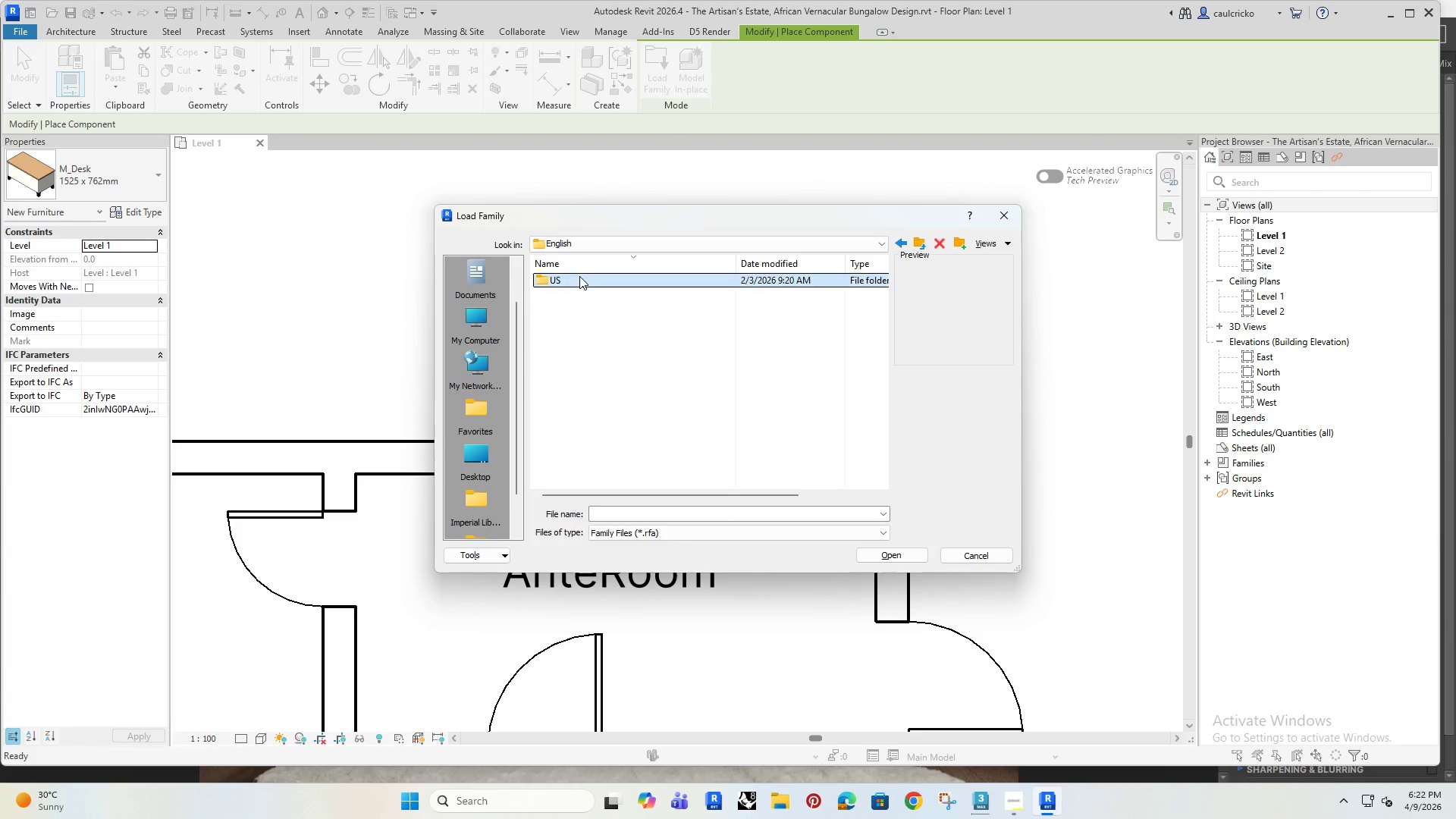 
triple_click([579, 276])
 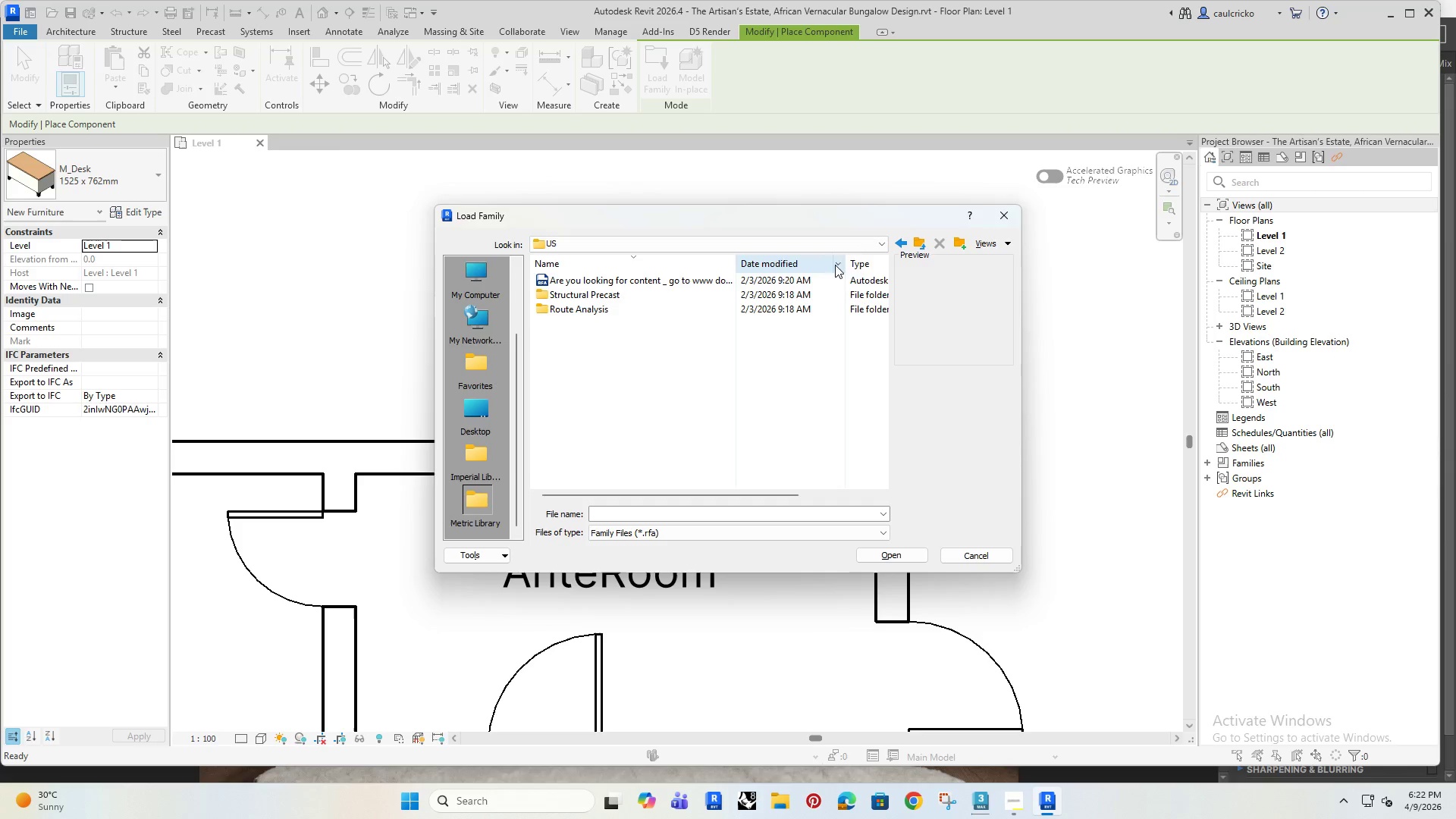 
left_click([918, 243])
 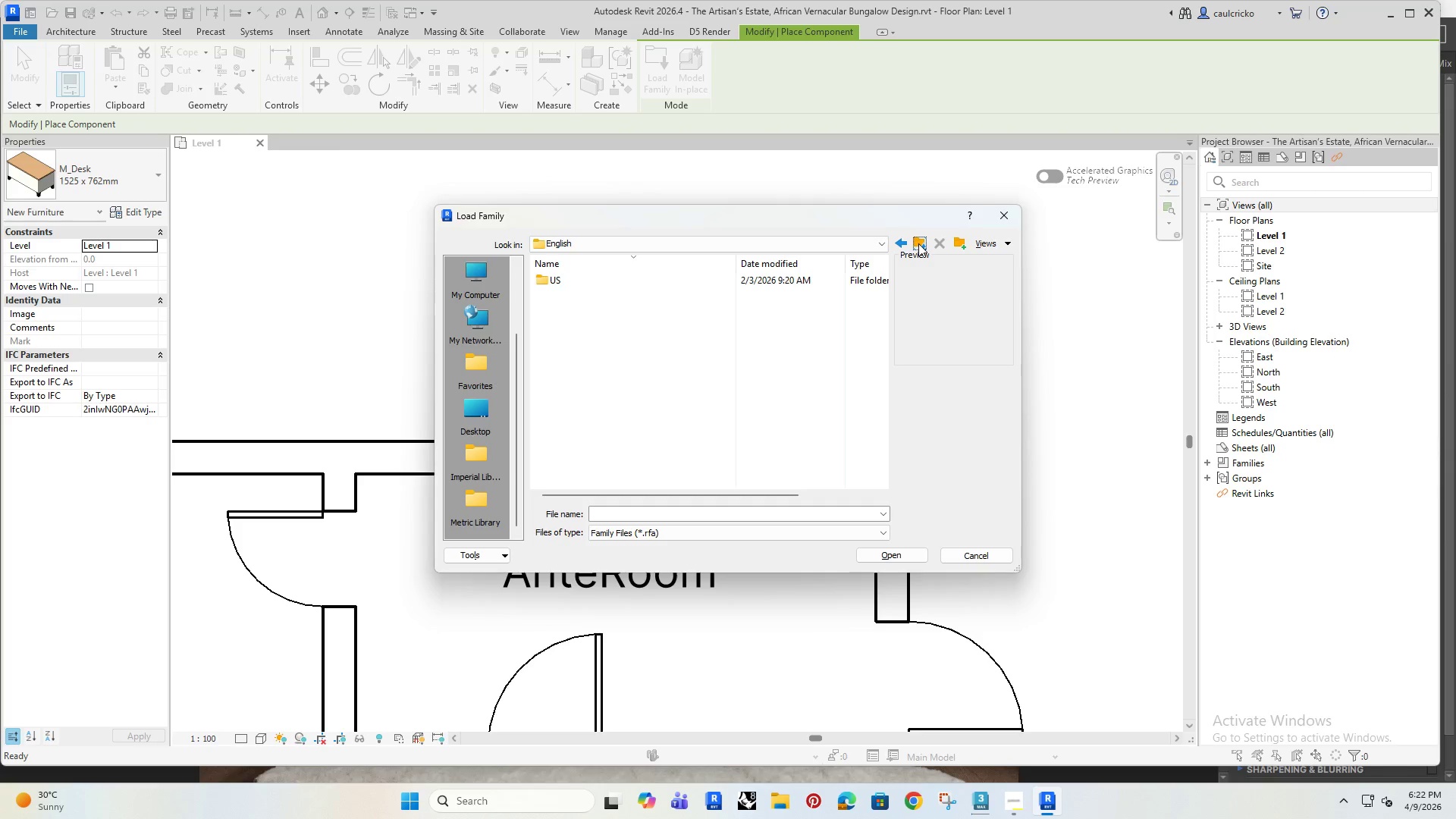 
left_click([918, 243])
 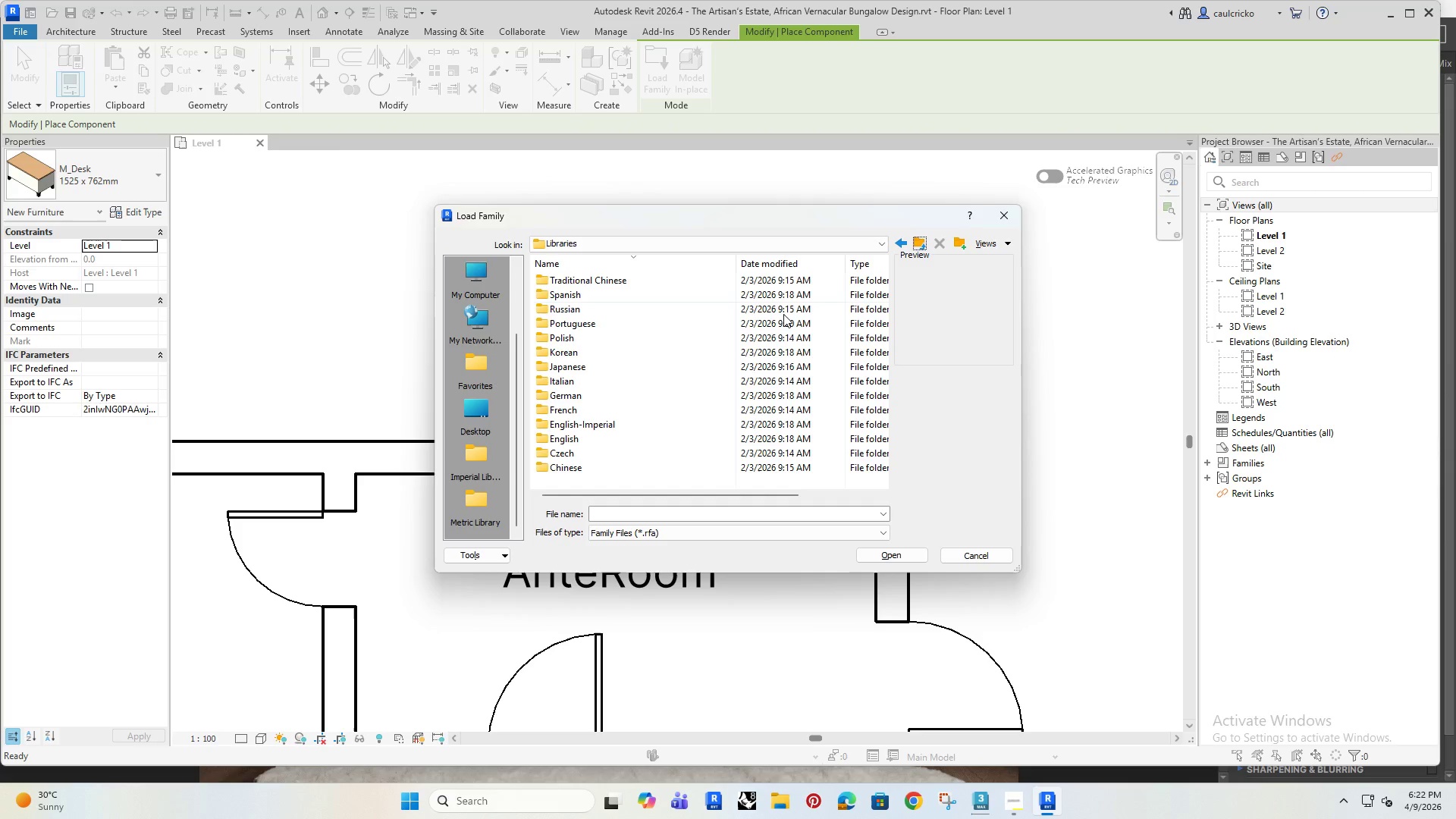 
scroll: coordinate [688, 364], scroll_direction: up, amount: 3.0
 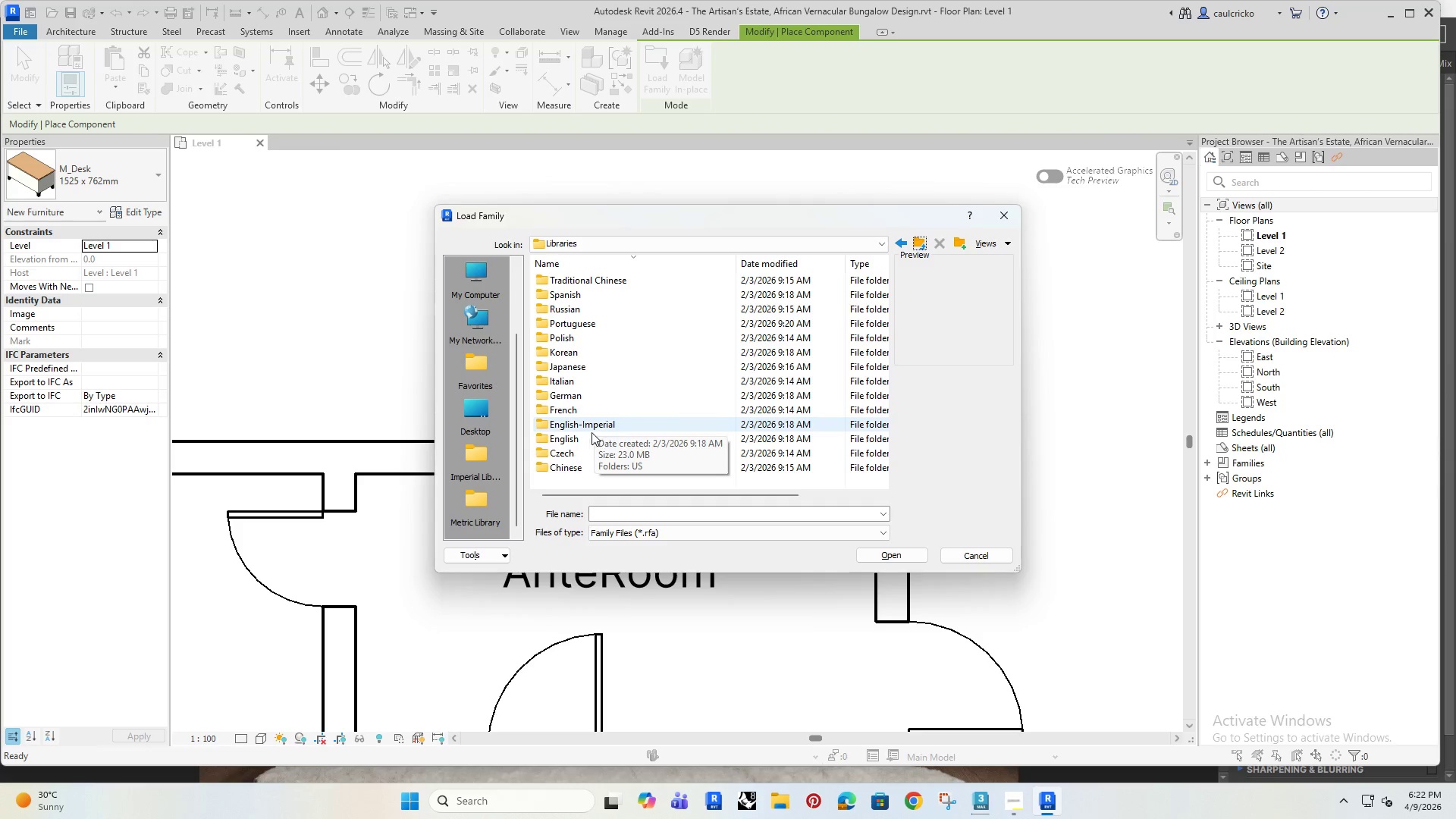 
double_click([586, 438])
 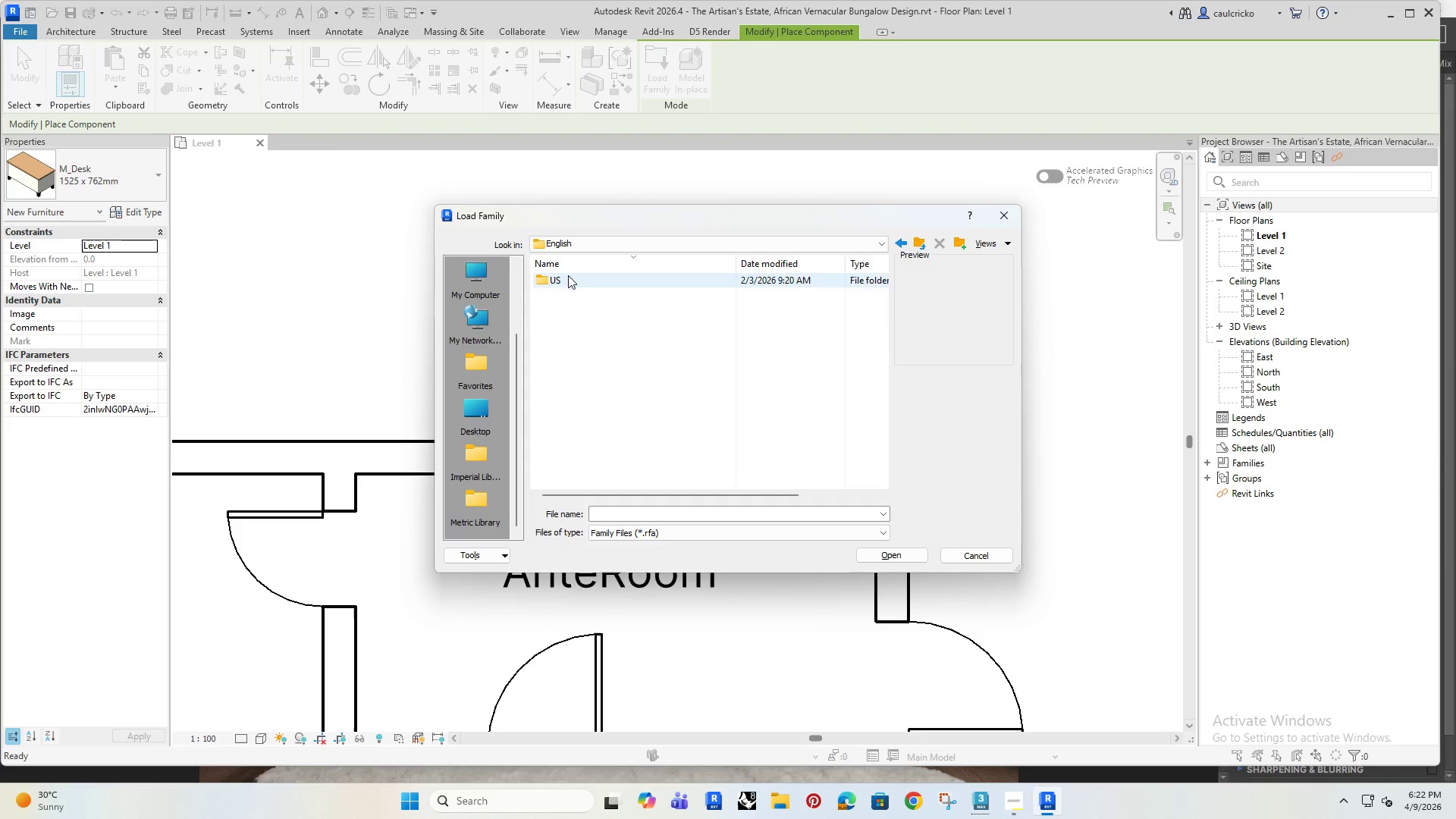 
double_click([567, 275])
 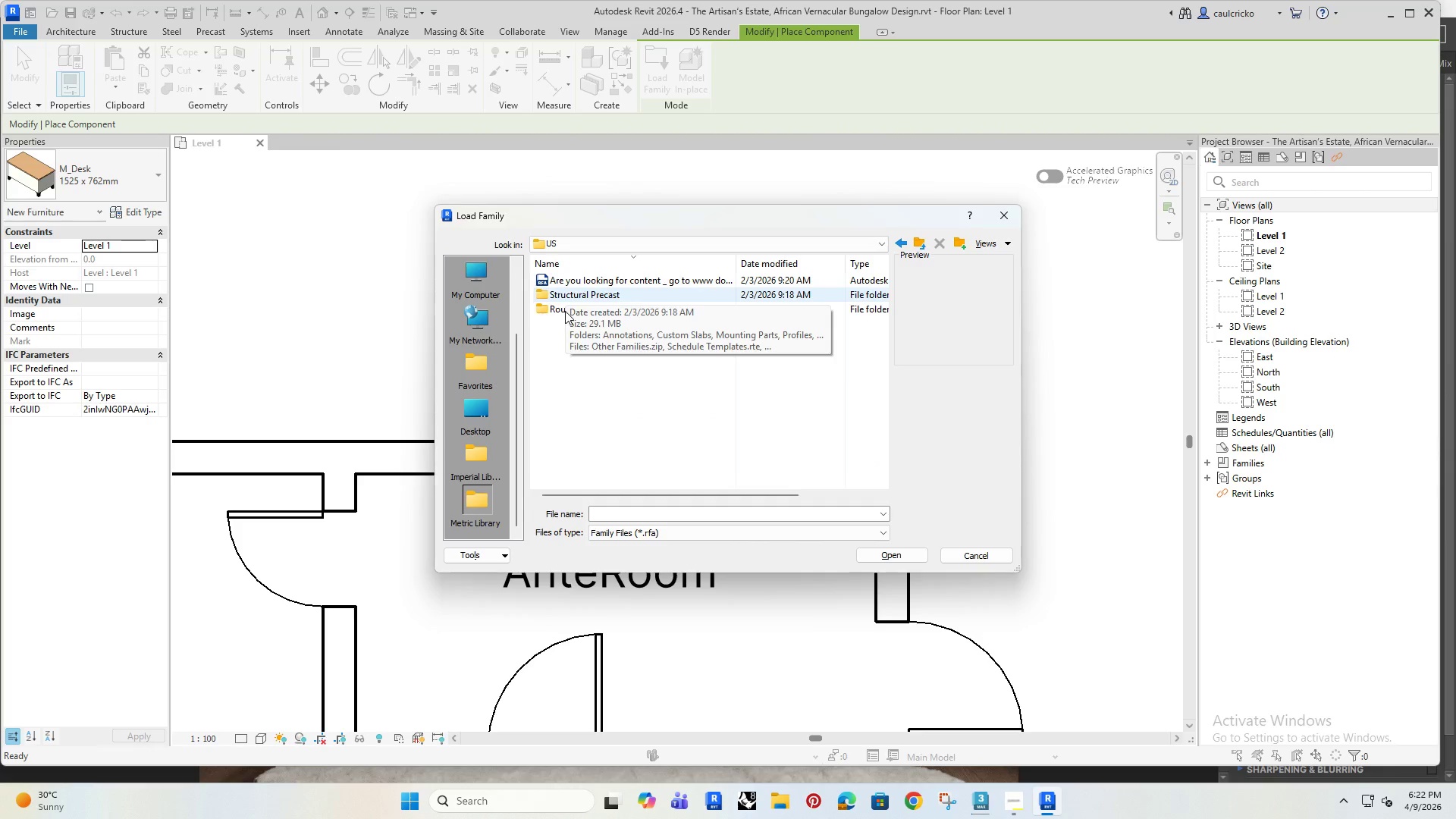 
double_click([578, 292])
 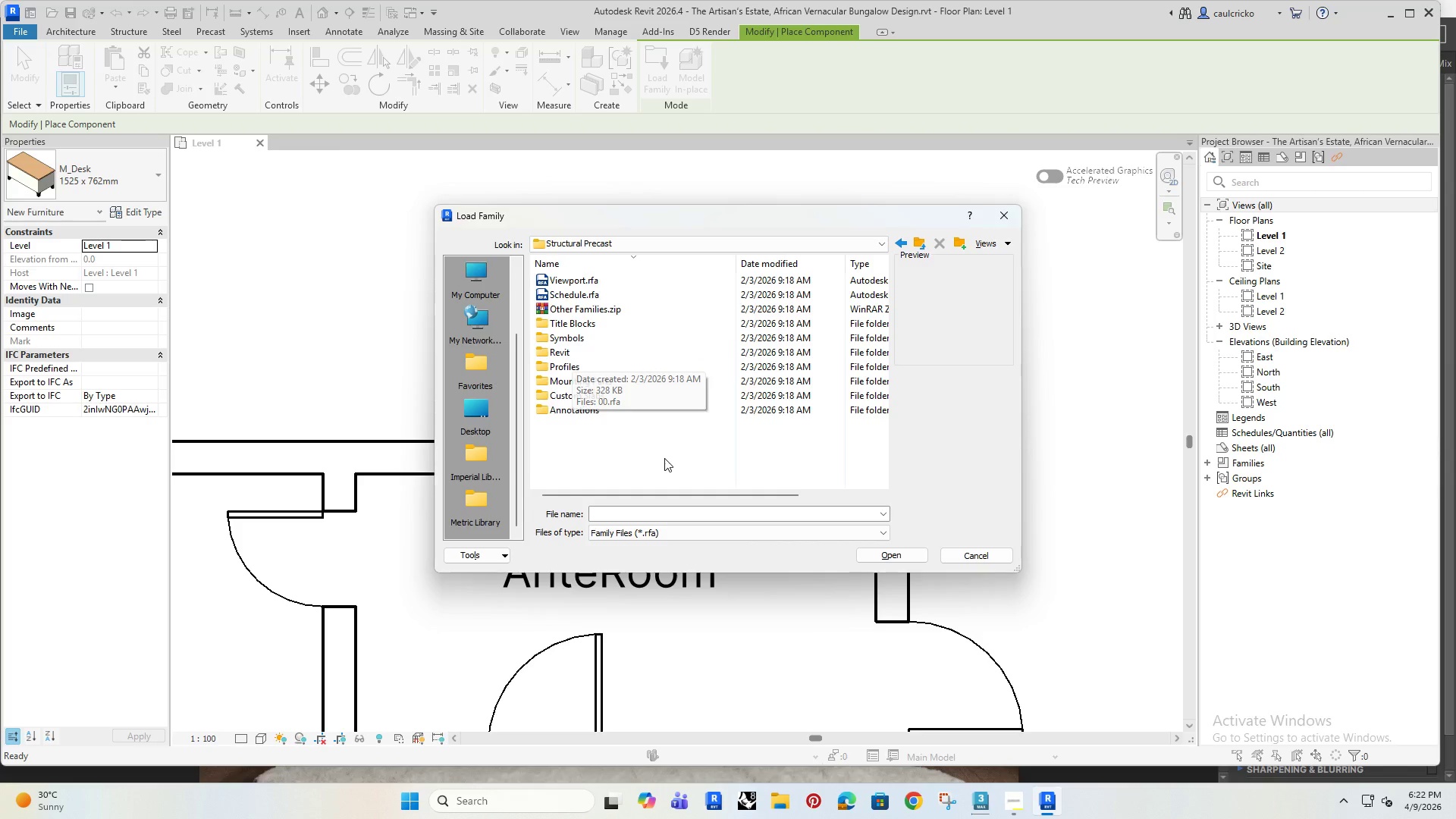 
double_click([579, 355])
 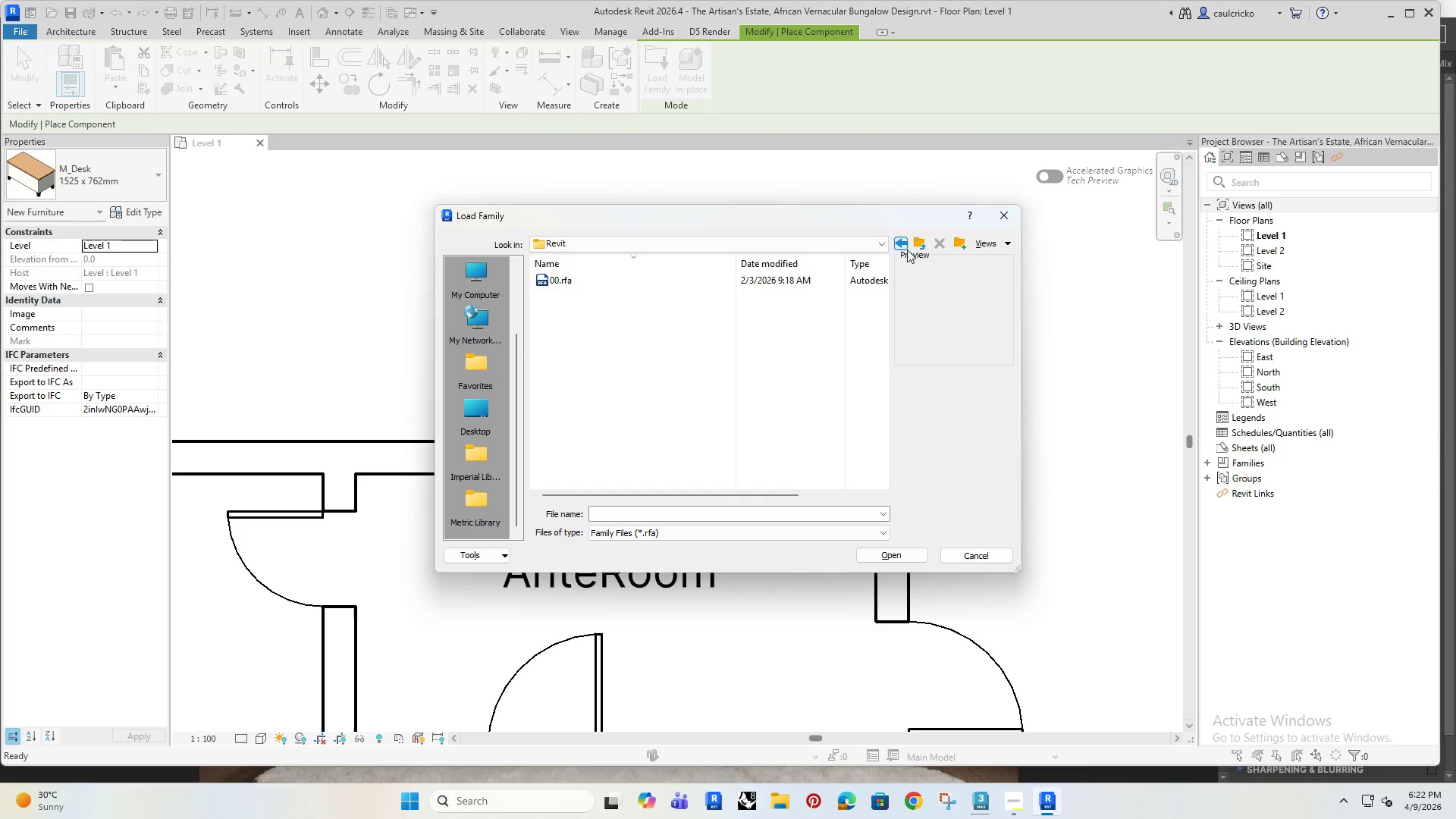 
left_click([918, 242])
 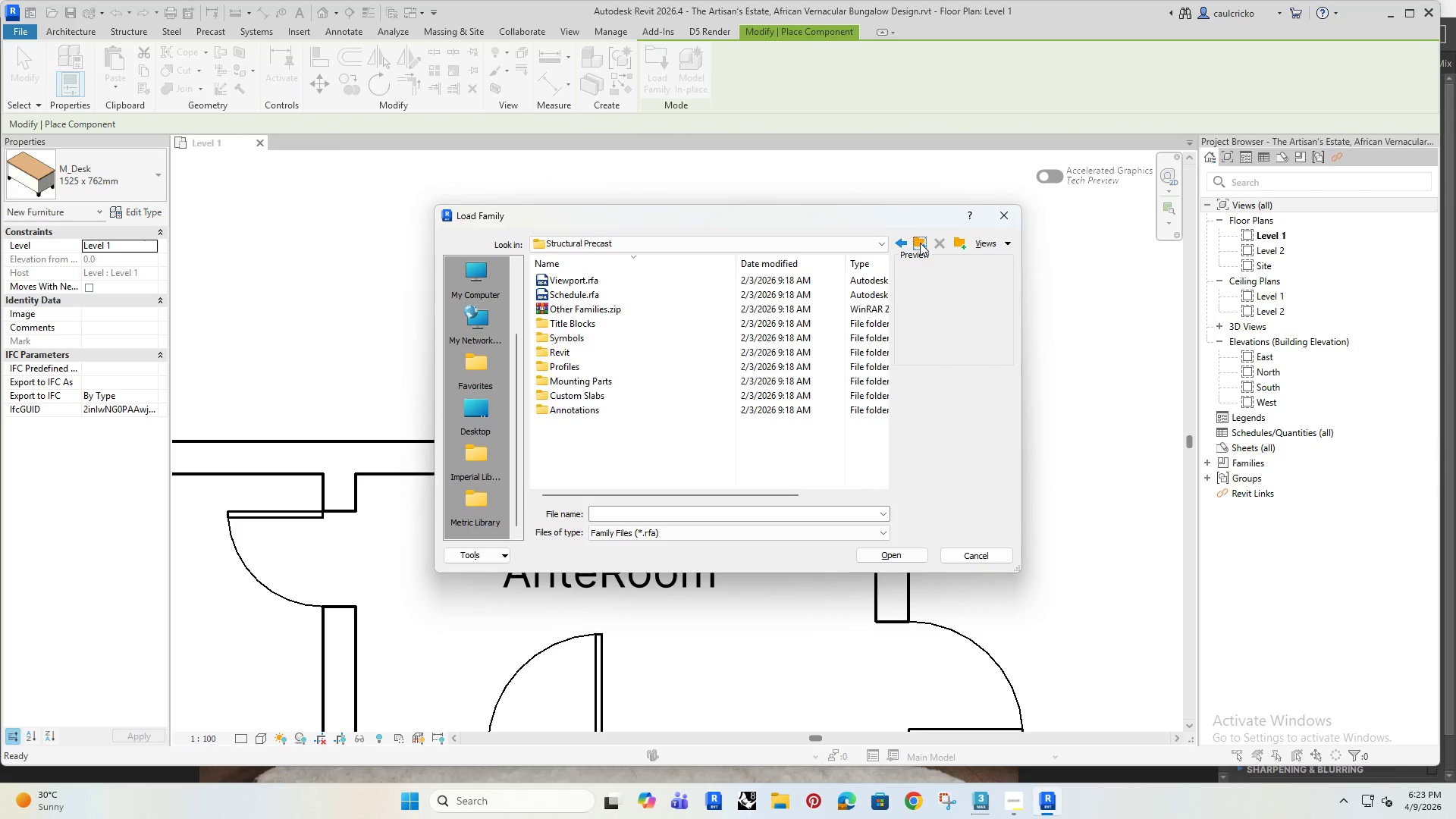 
left_click([920, 243])
 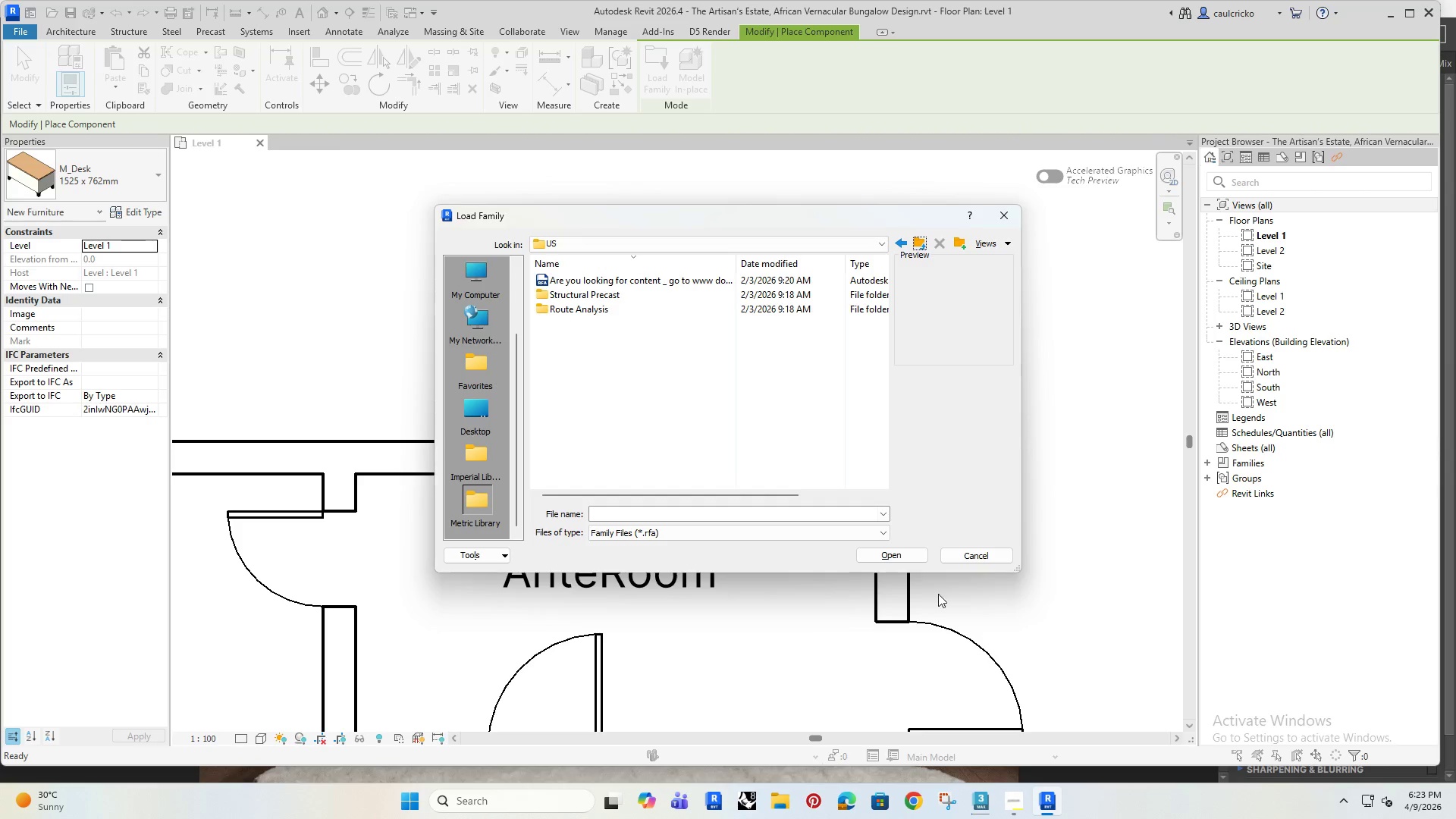 
left_click([981, 552])
 